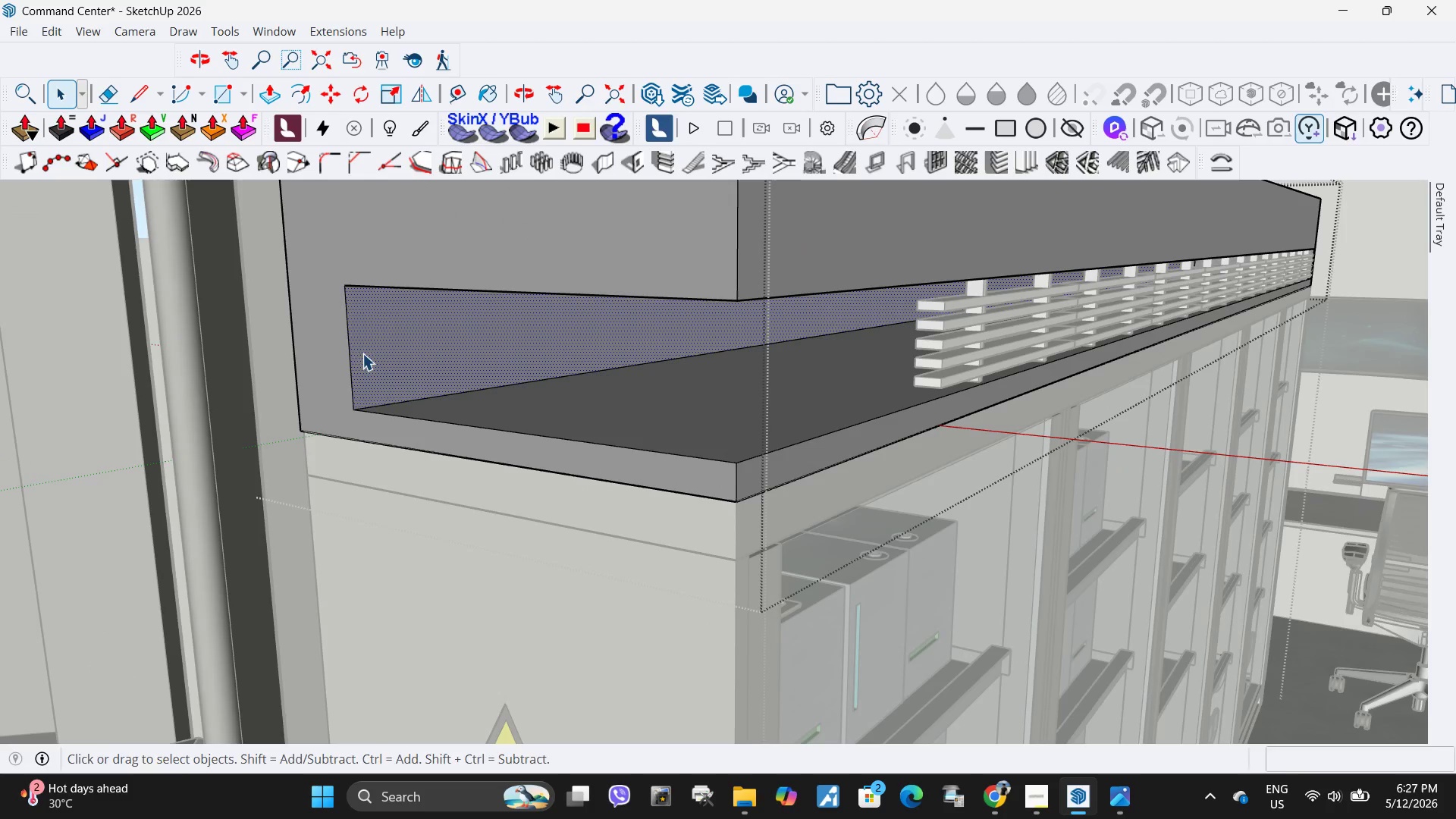 
key(Space)
 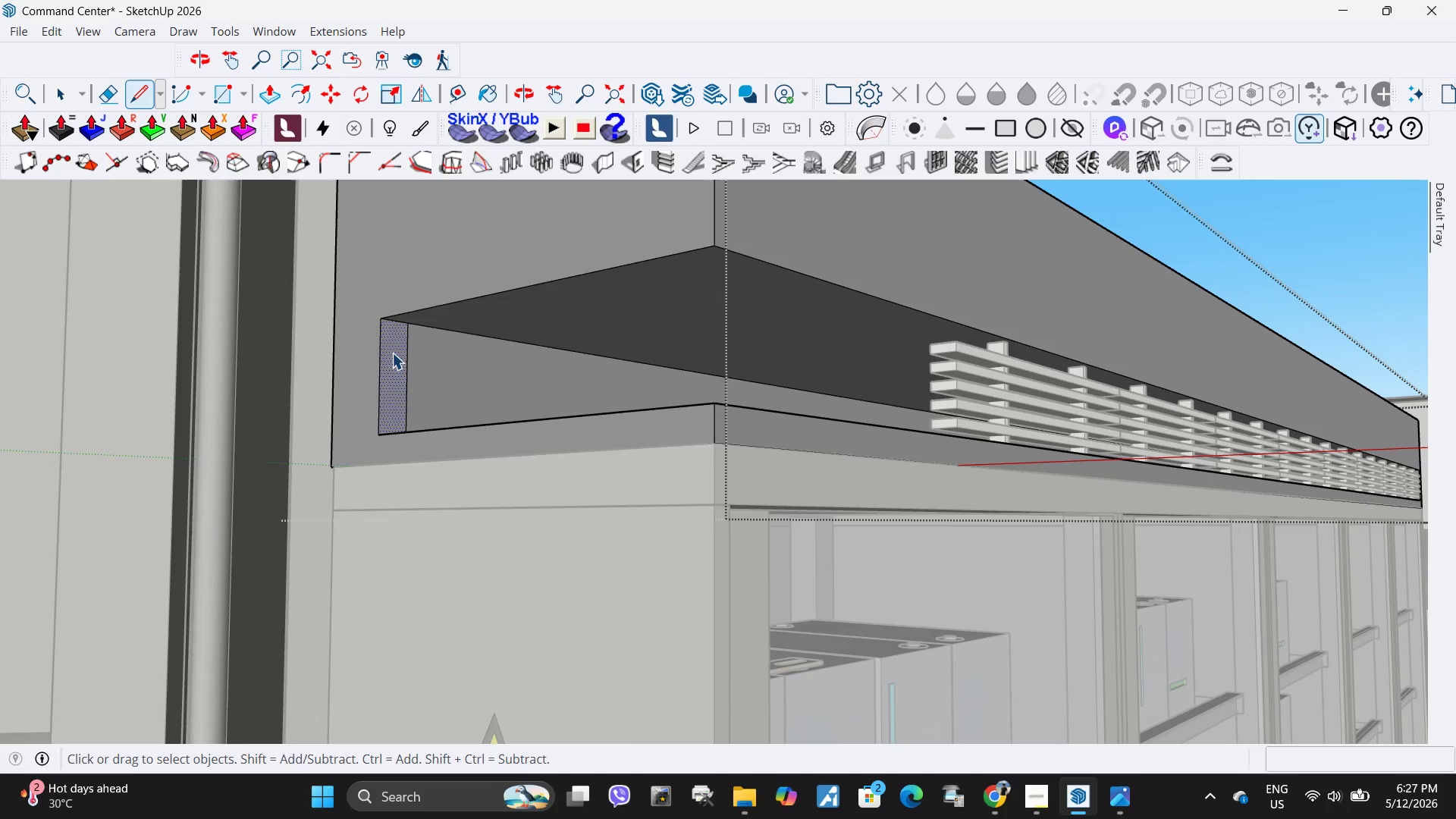 
double_click([392, 356])
 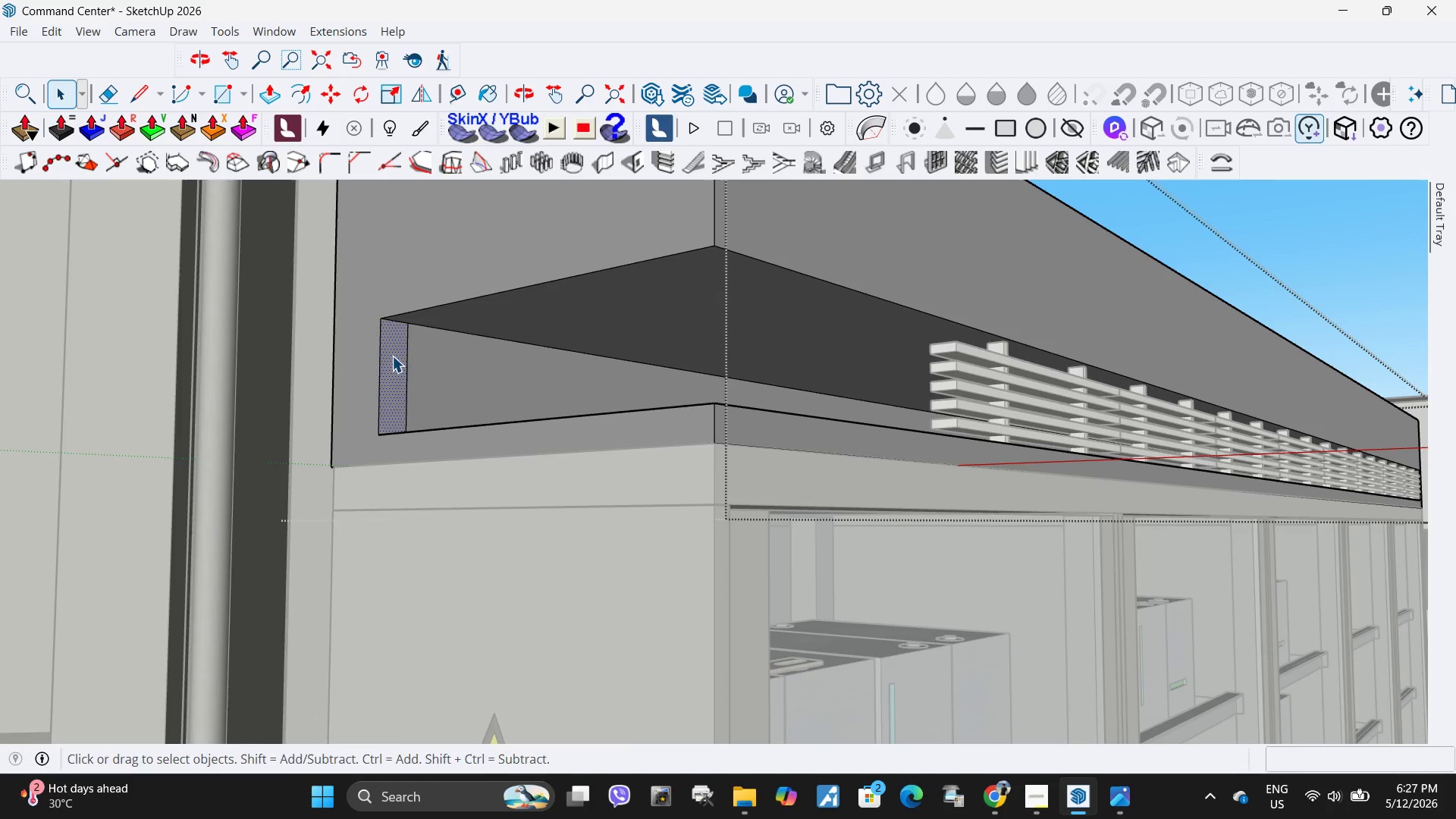 
key(P)
 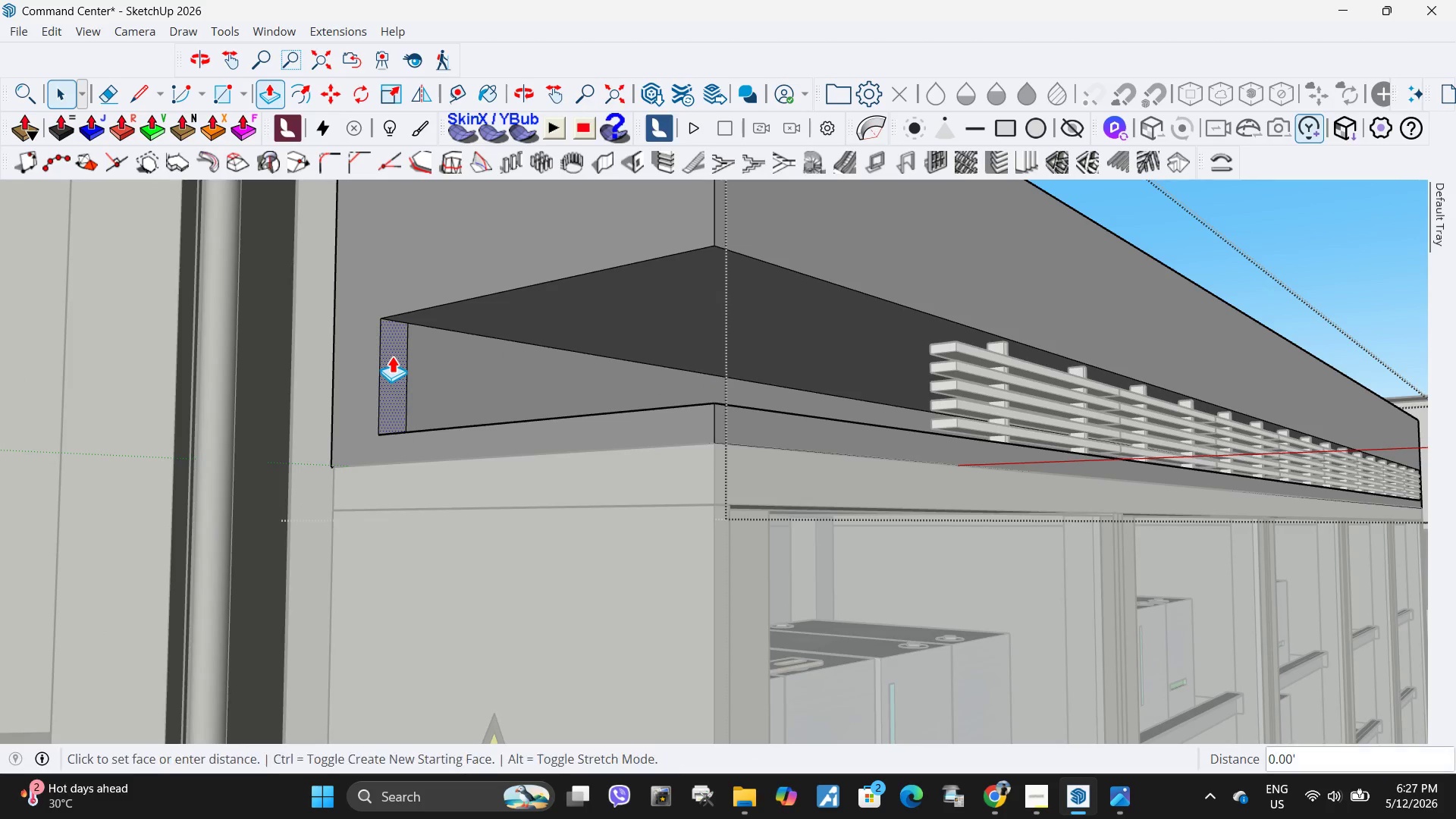 
left_click([392, 356])
 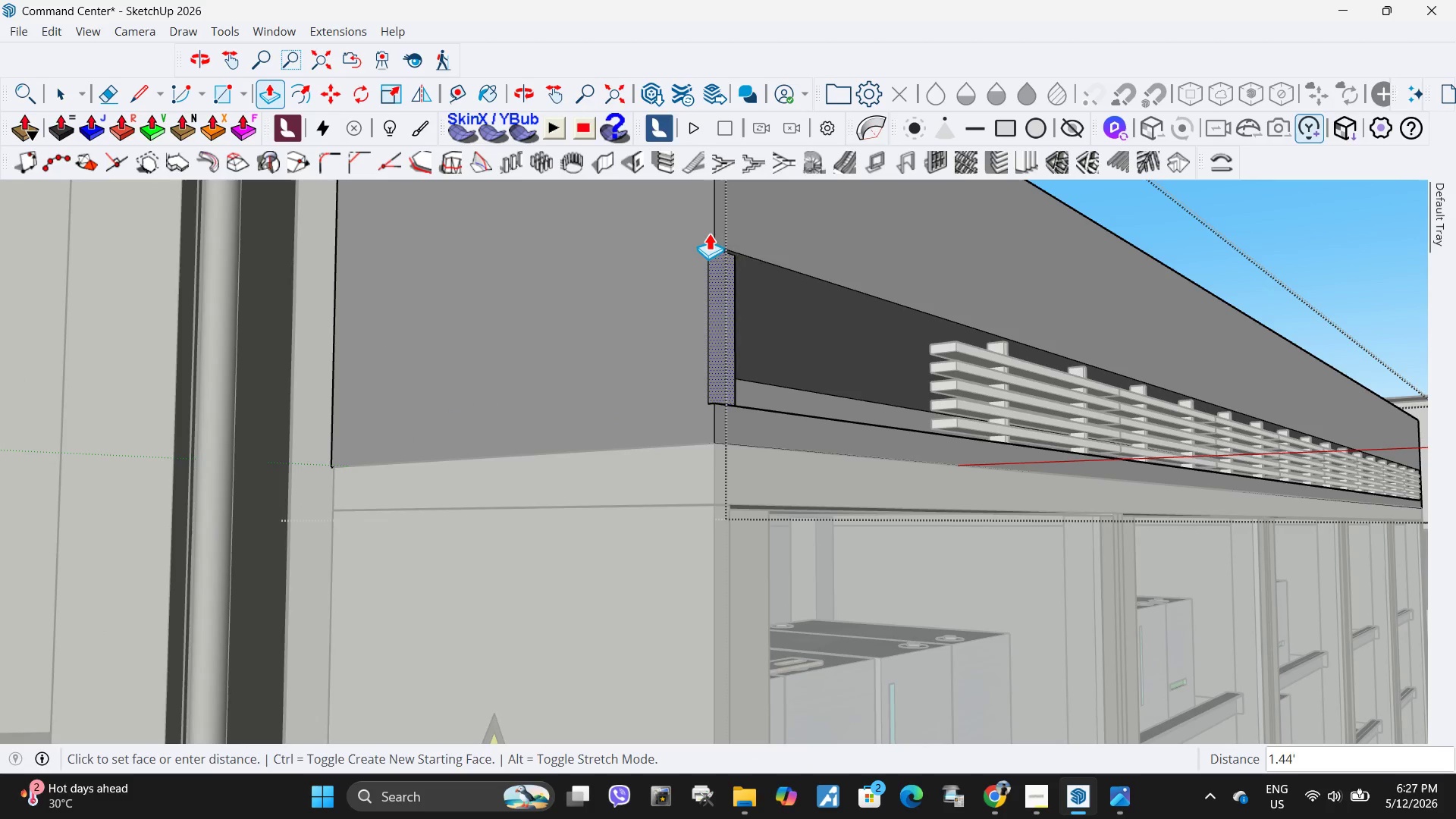 
left_click([712, 233])
 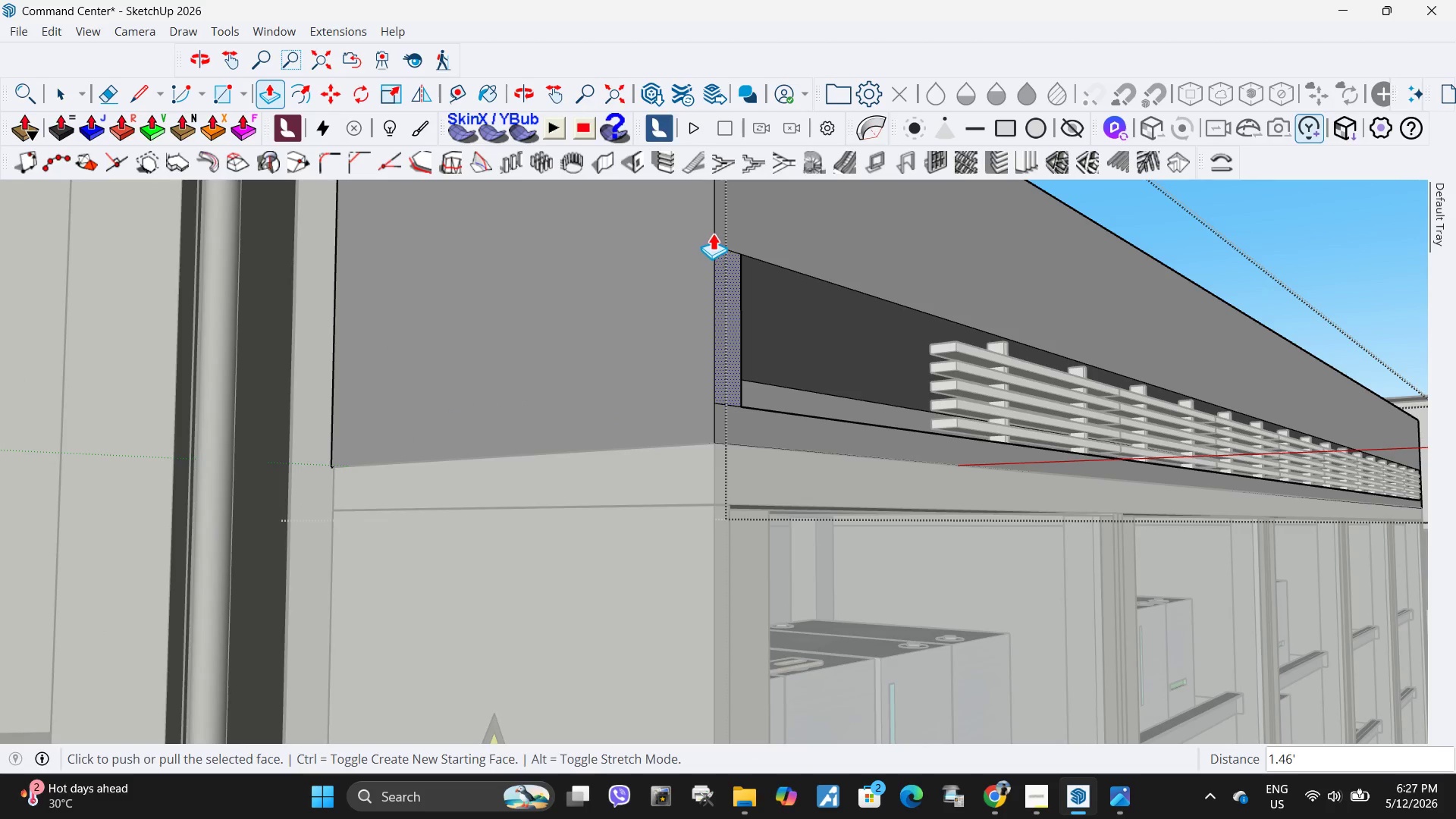 
key(Space)
 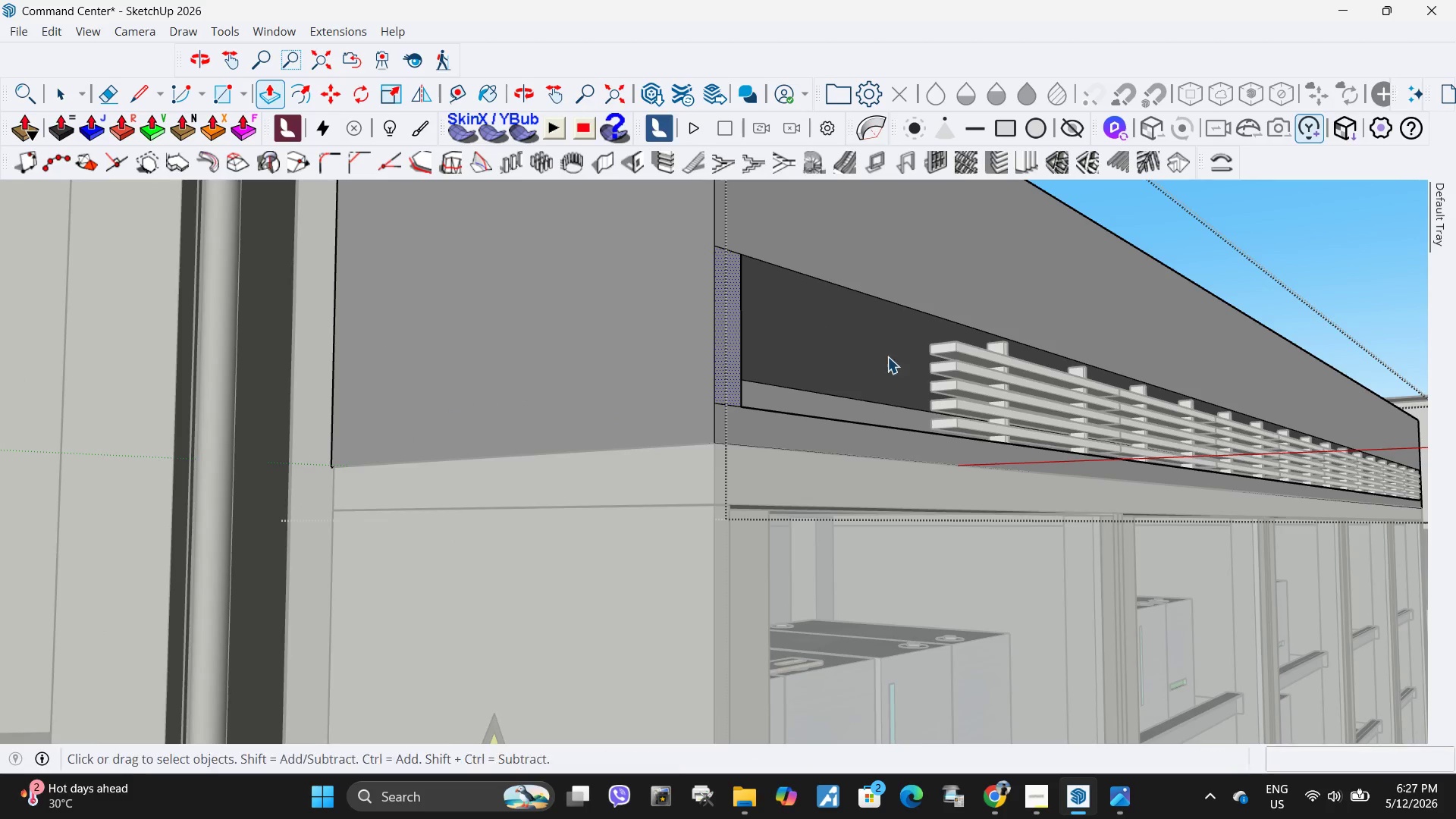 
key(Escape)
 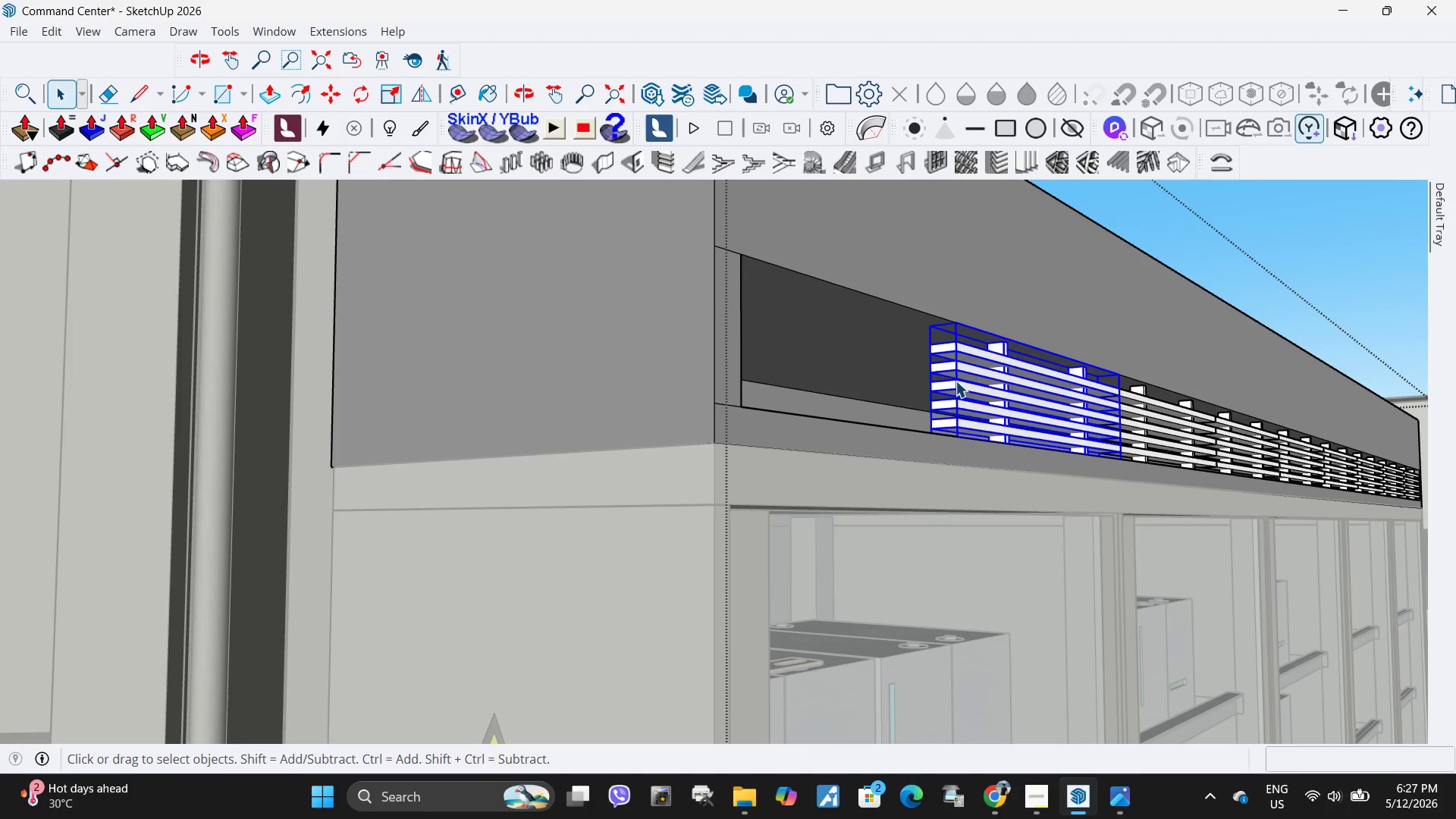 
double_click([956, 381])
 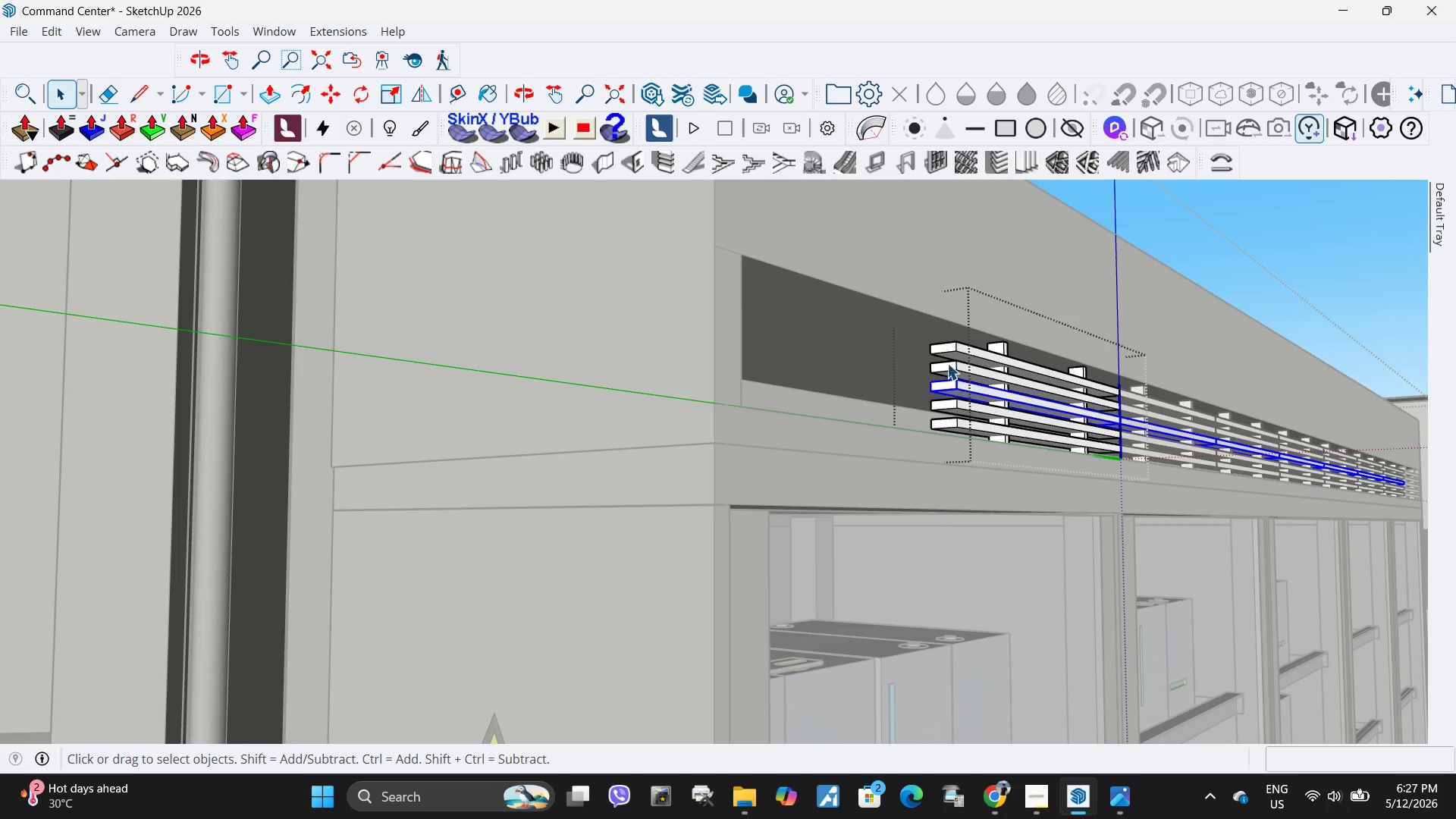 
left_click_drag(start_coordinate=[921, 265], to_coordinate=[993, 529])
 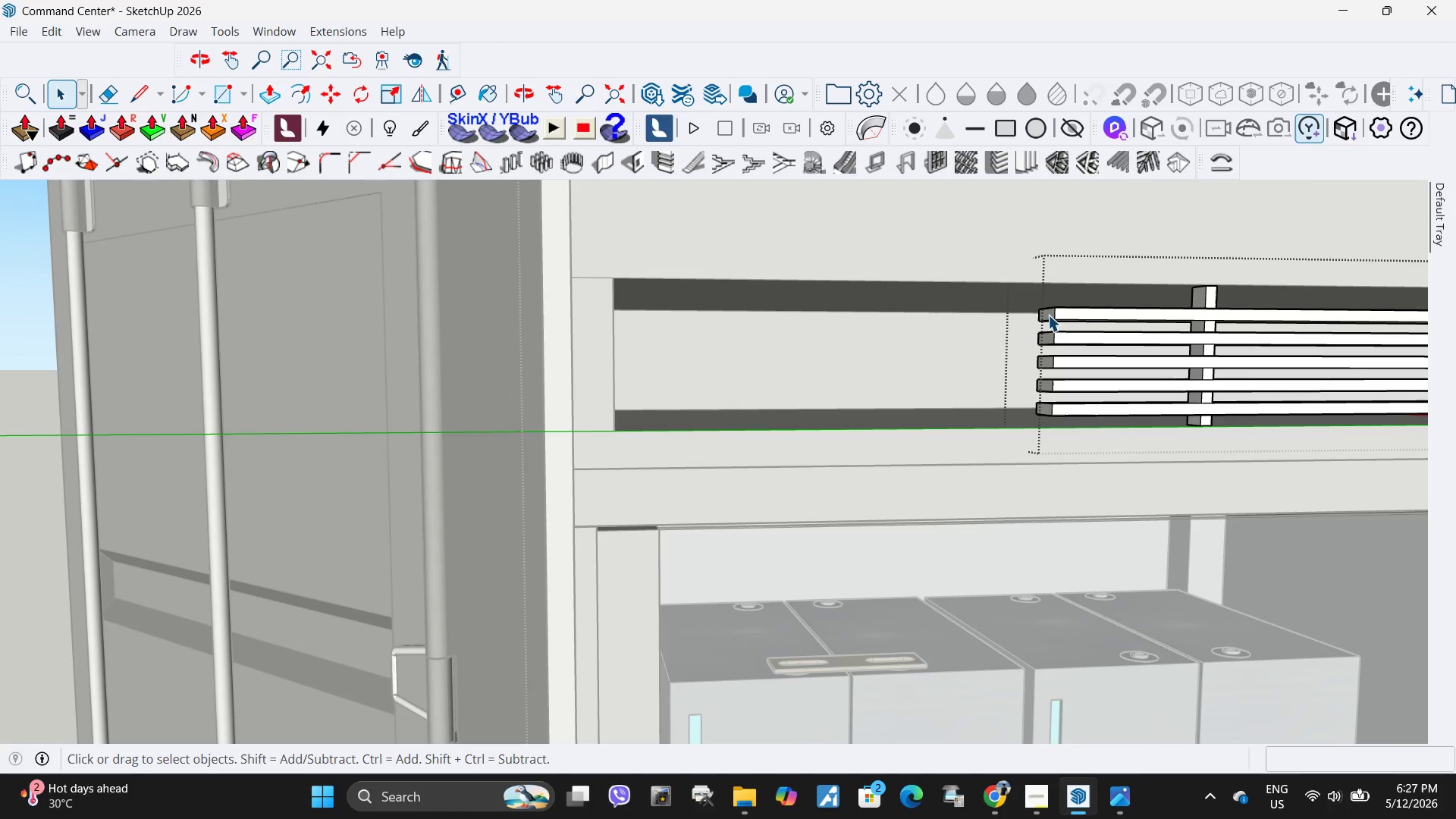 
double_click([1048, 315])
 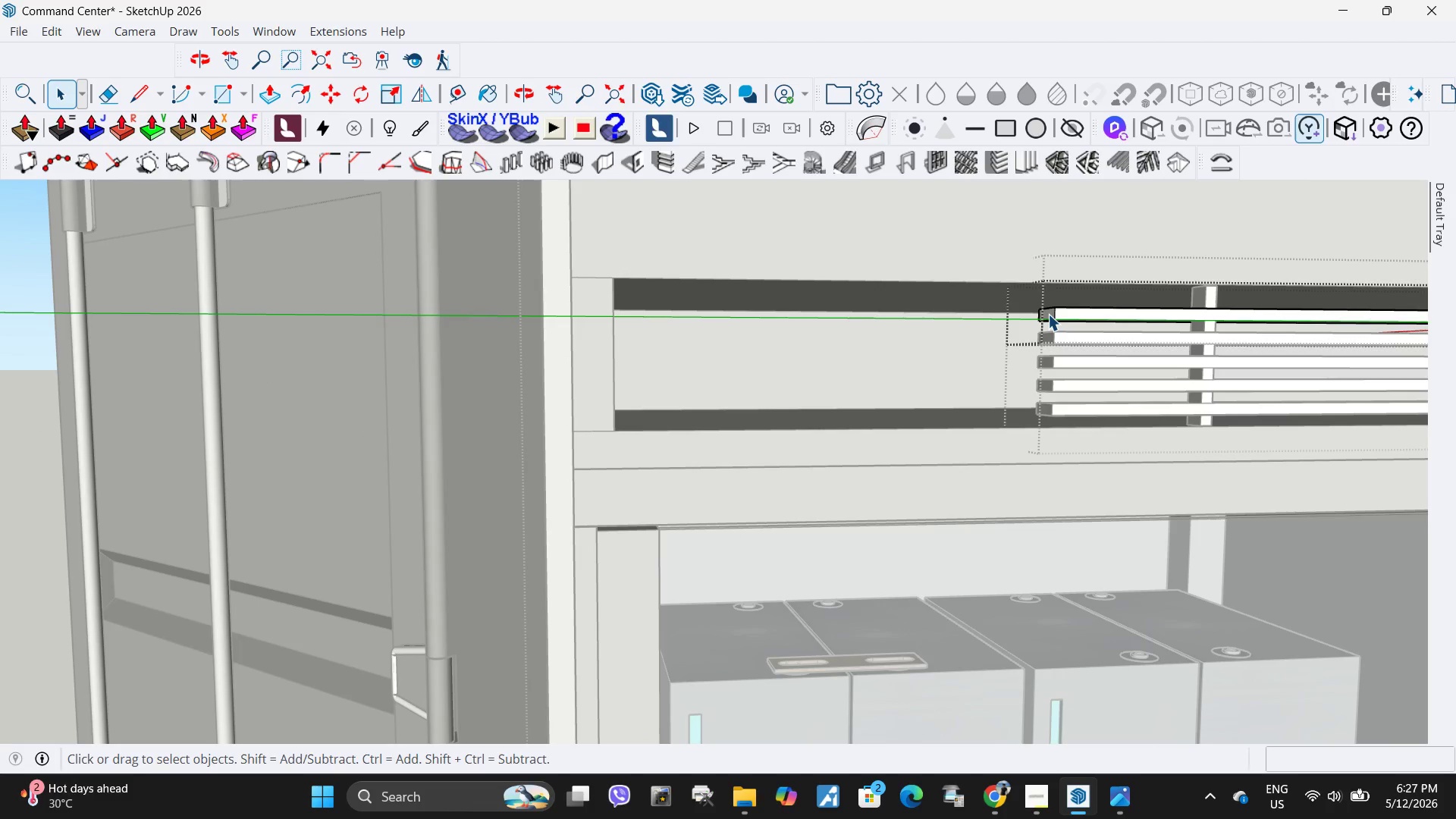 
triple_click([1048, 314])
 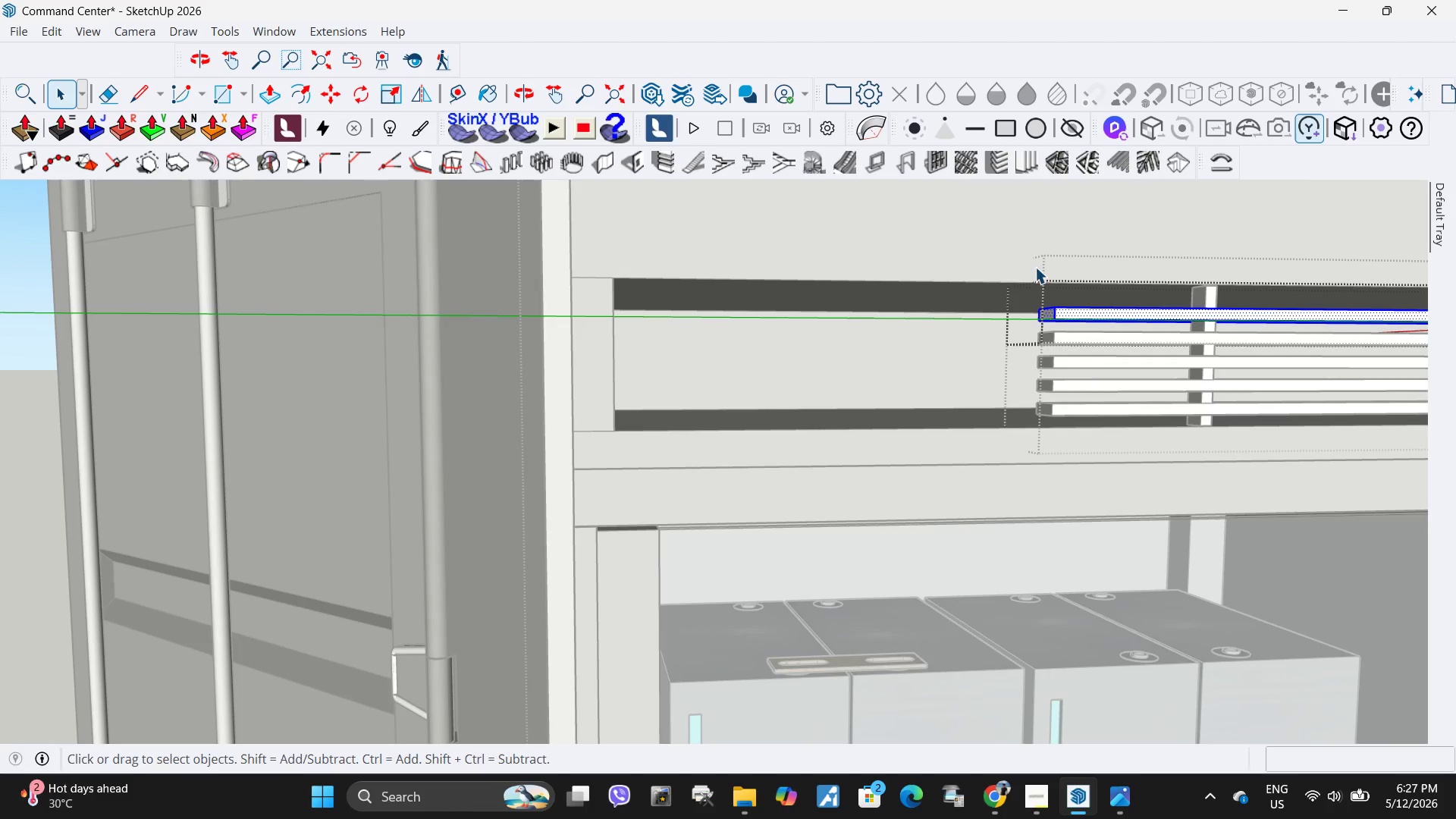 
left_click_drag(start_coordinate=[1011, 246], to_coordinate=[1109, 390])
 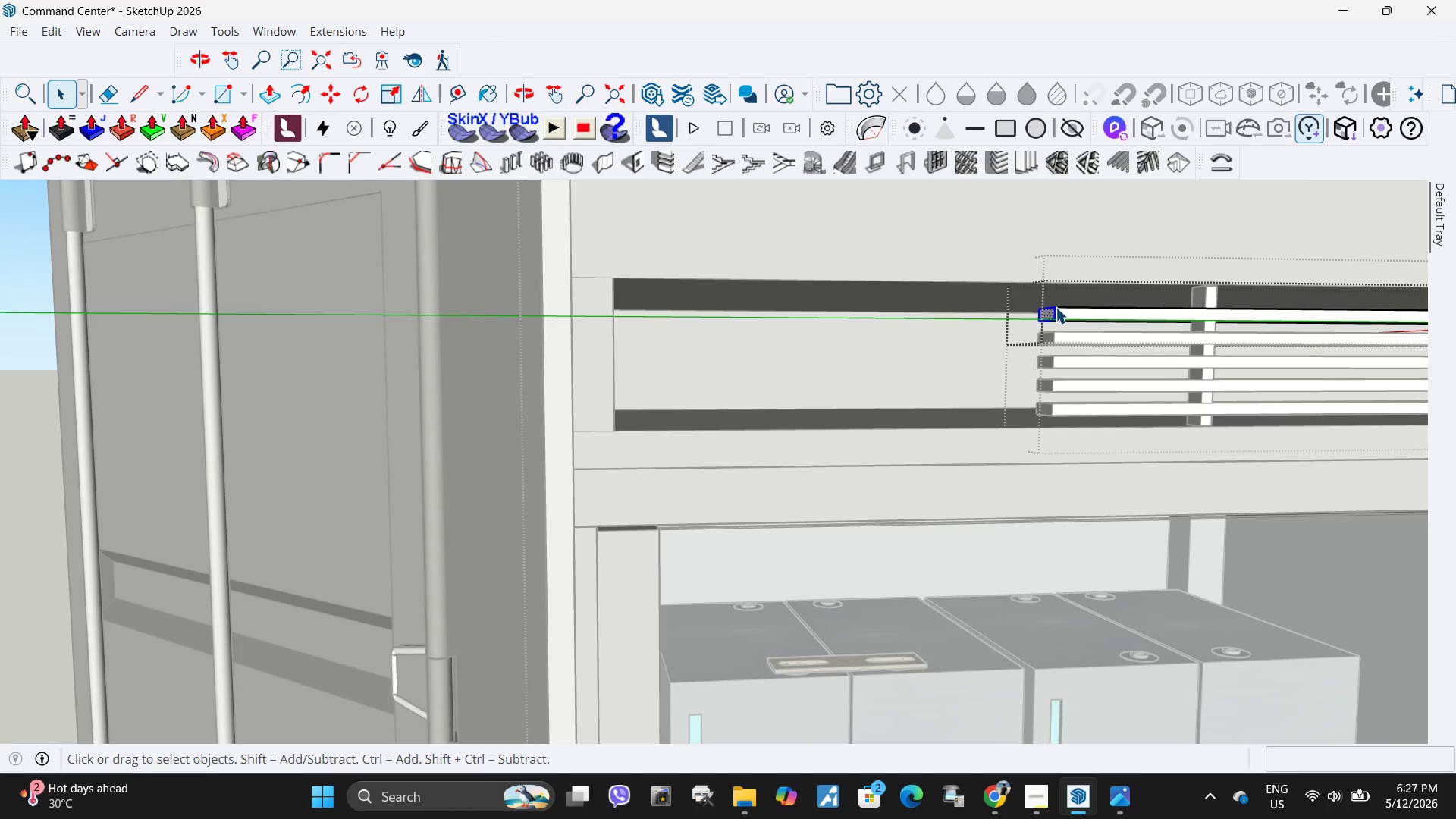 
key(M)
 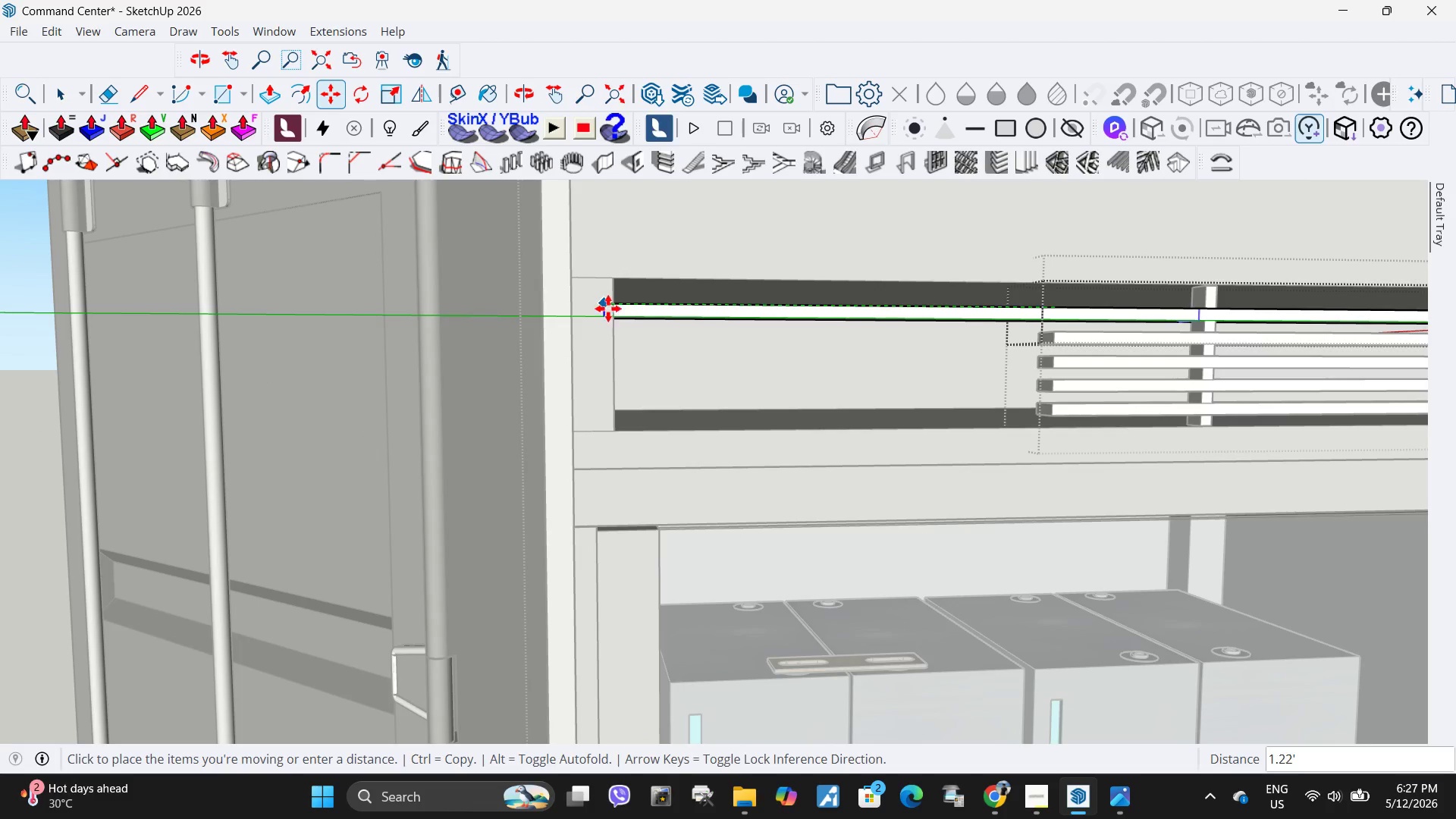 
left_click([613, 307])
 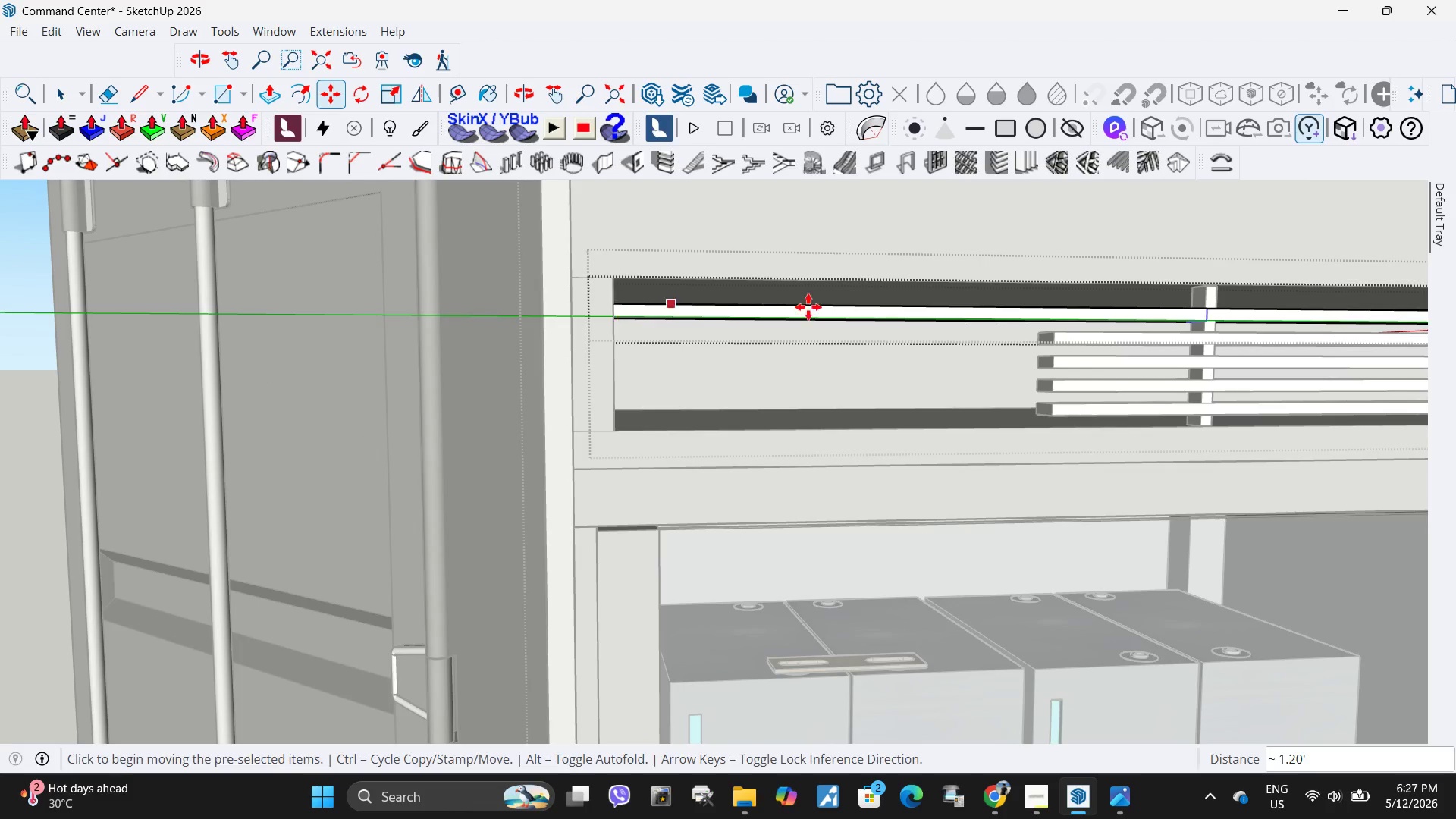 
key(Space)
 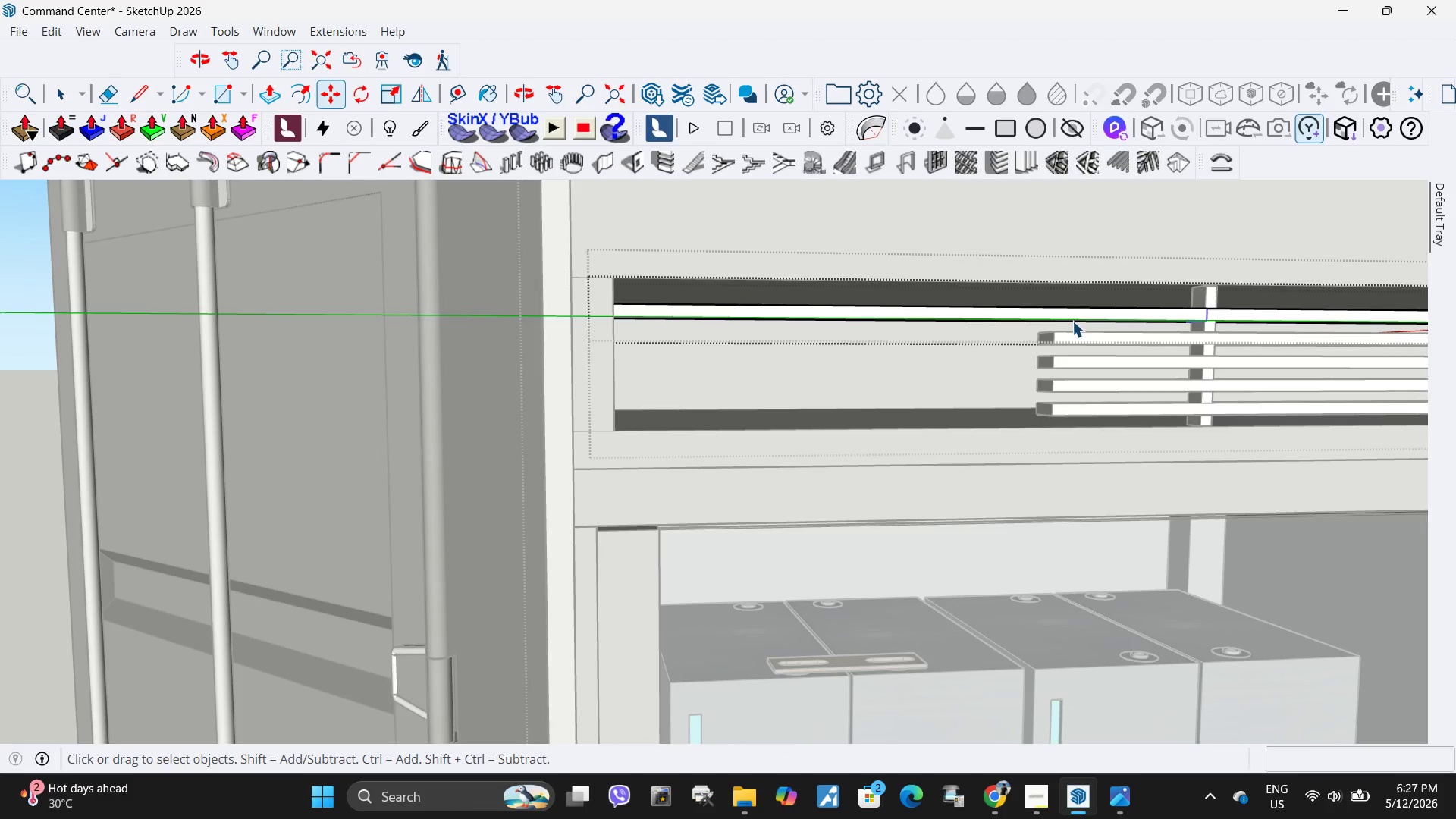 
key(Escape)
 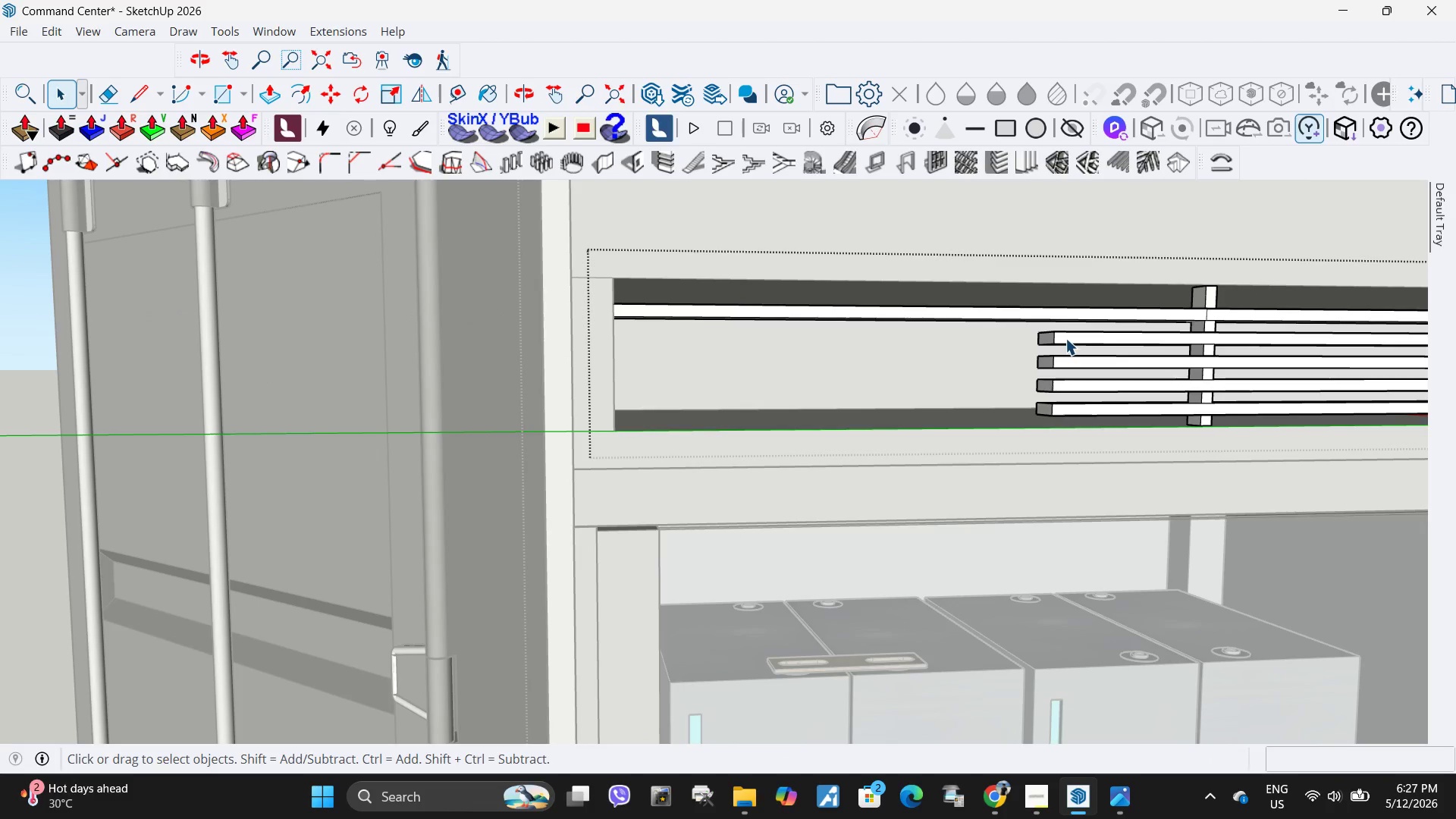 
double_click([1065, 339])
 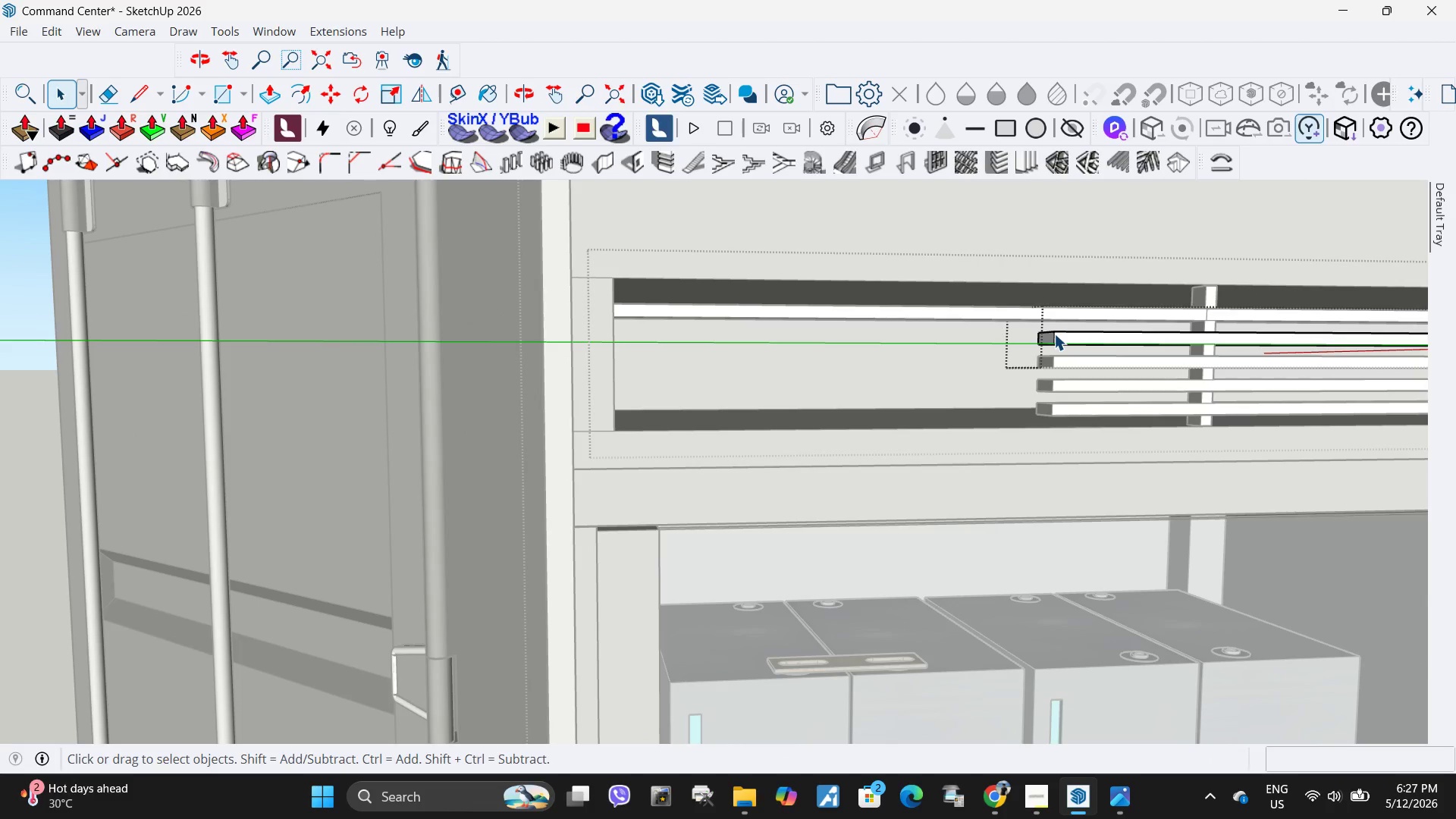 
triple_click([1054, 334])
 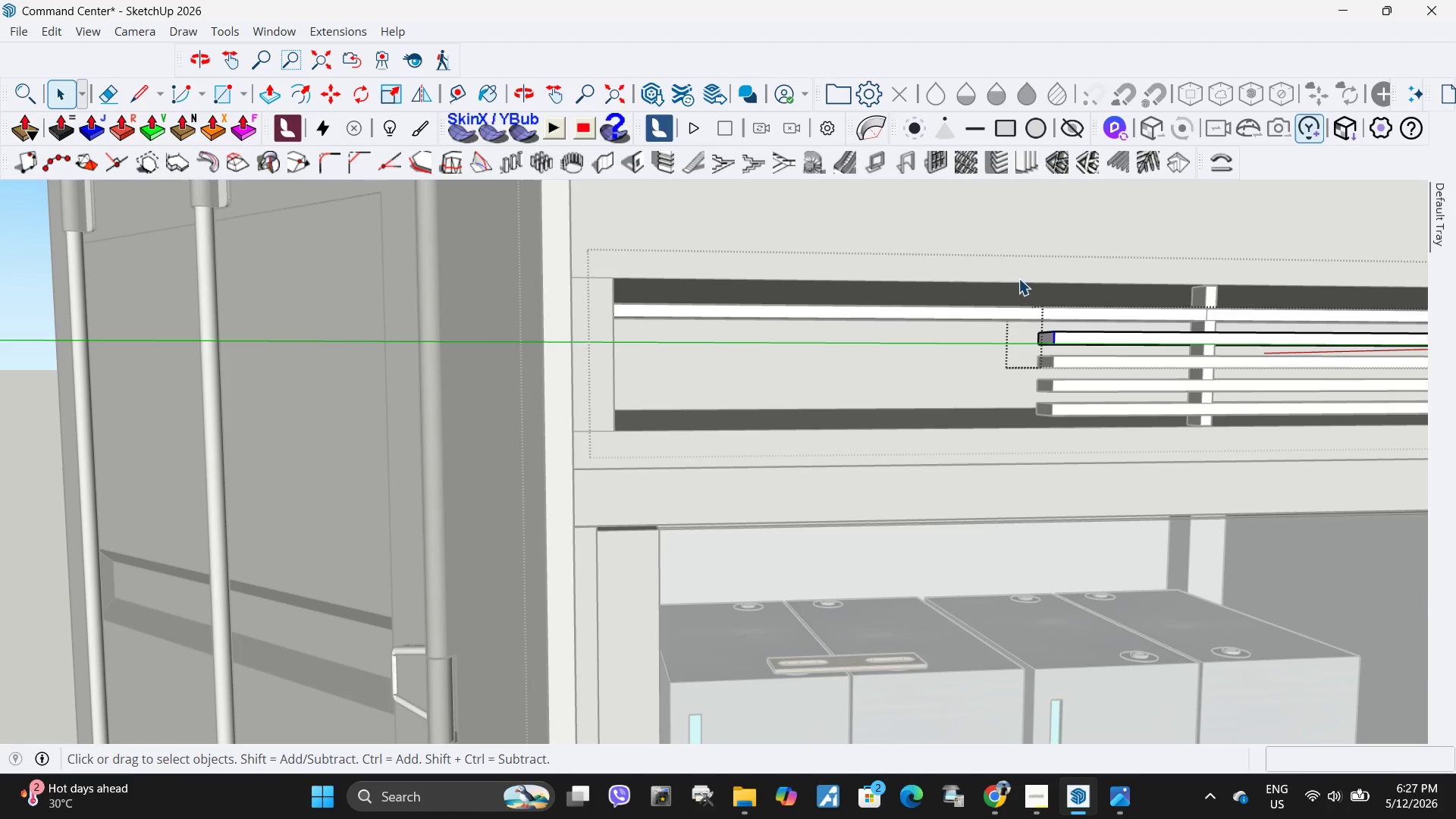 
left_click_drag(start_coordinate=[1018, 278], to_coordinate=[1098, 412])
 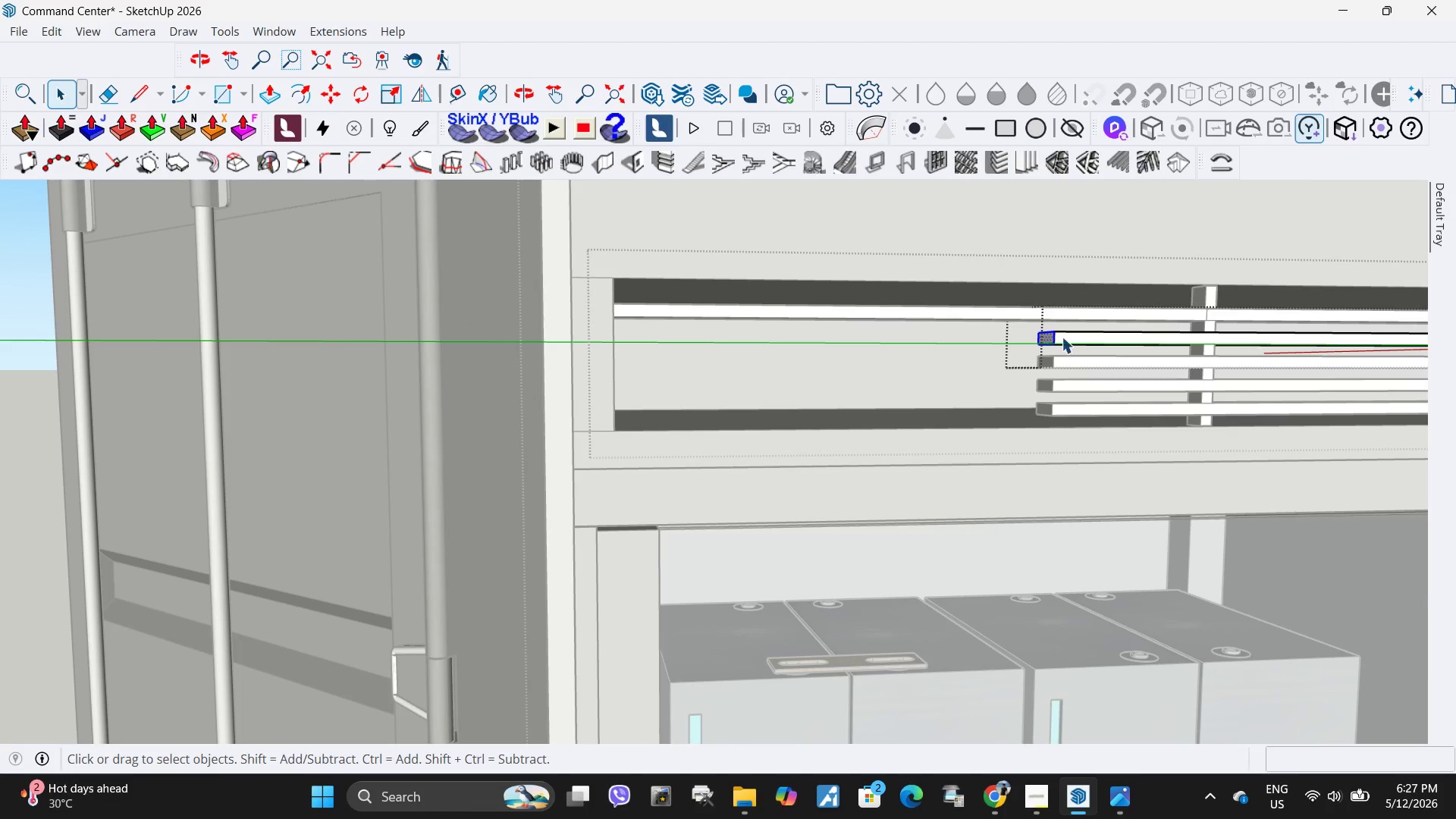 
key(M)
 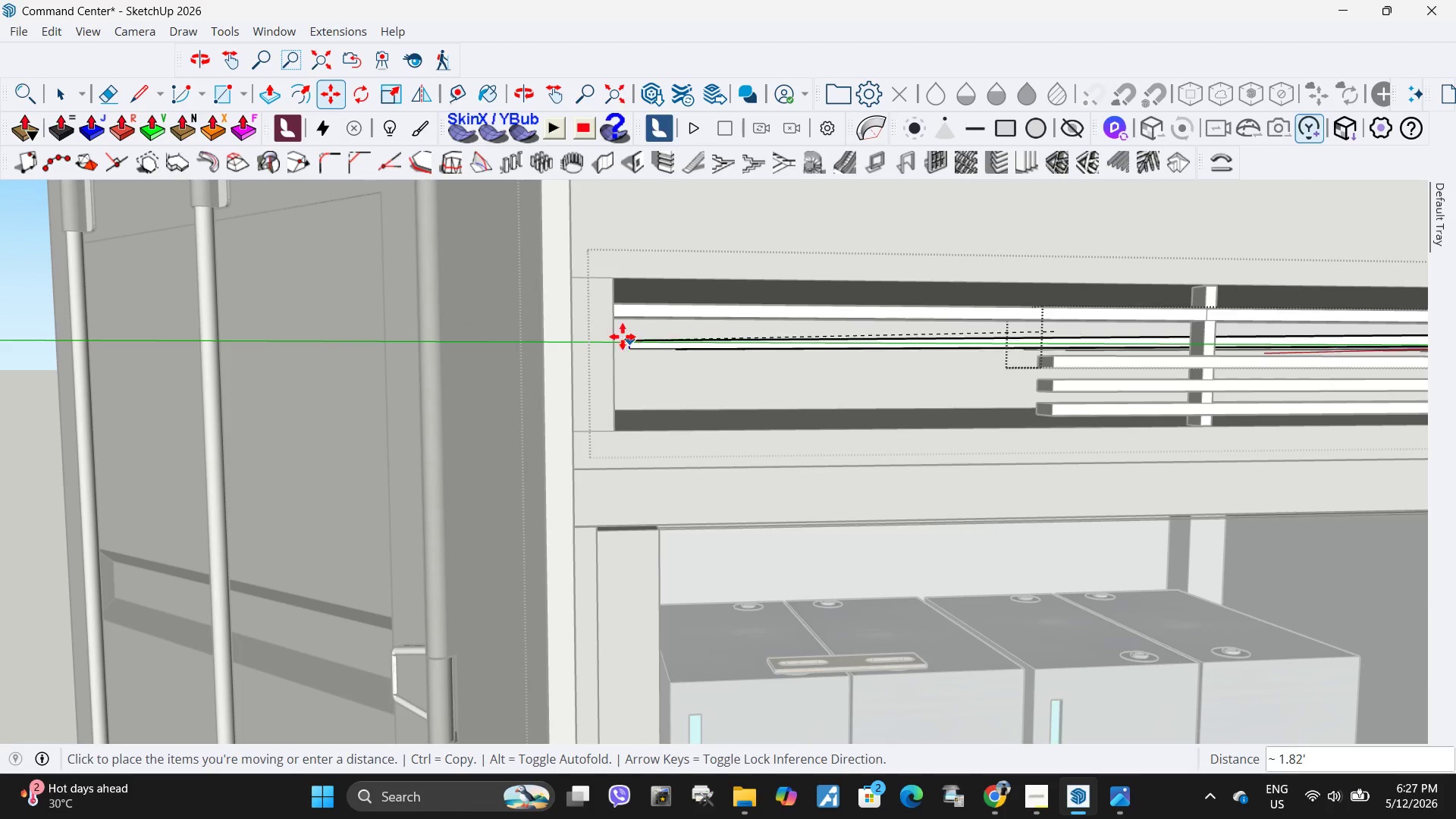 
left_click([608, 331])
 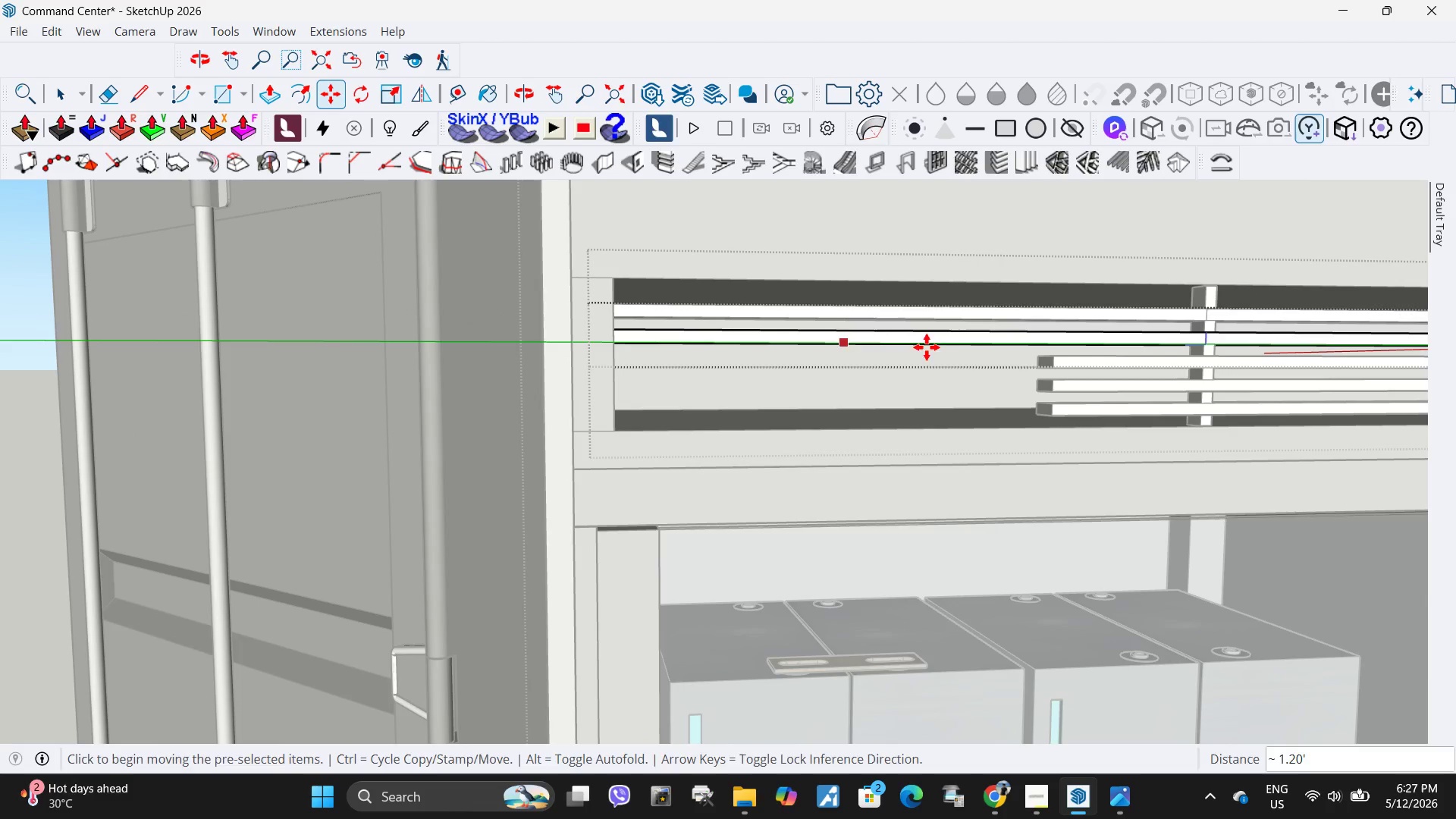 
key(Space)
 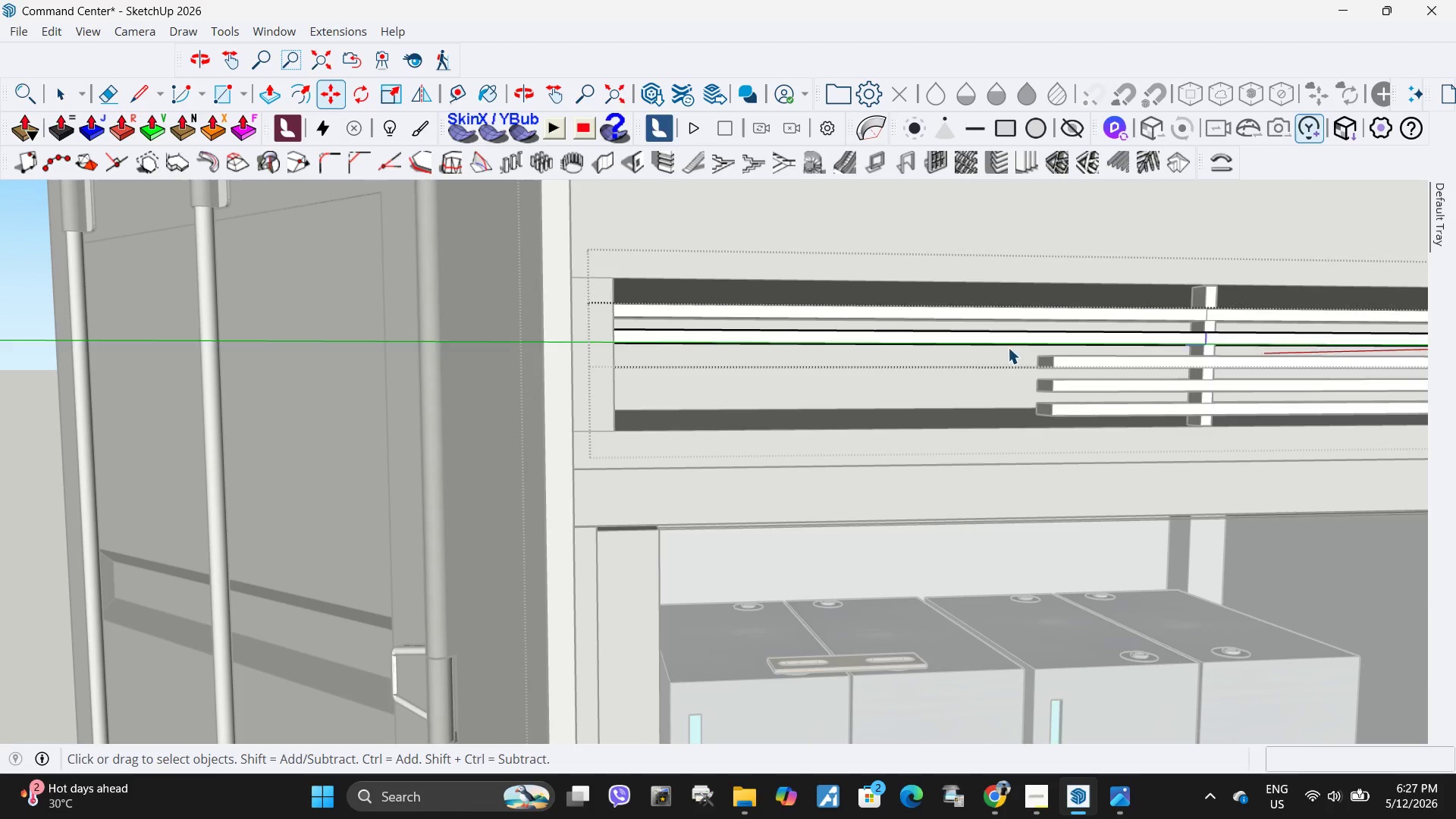 
key(Escape)
 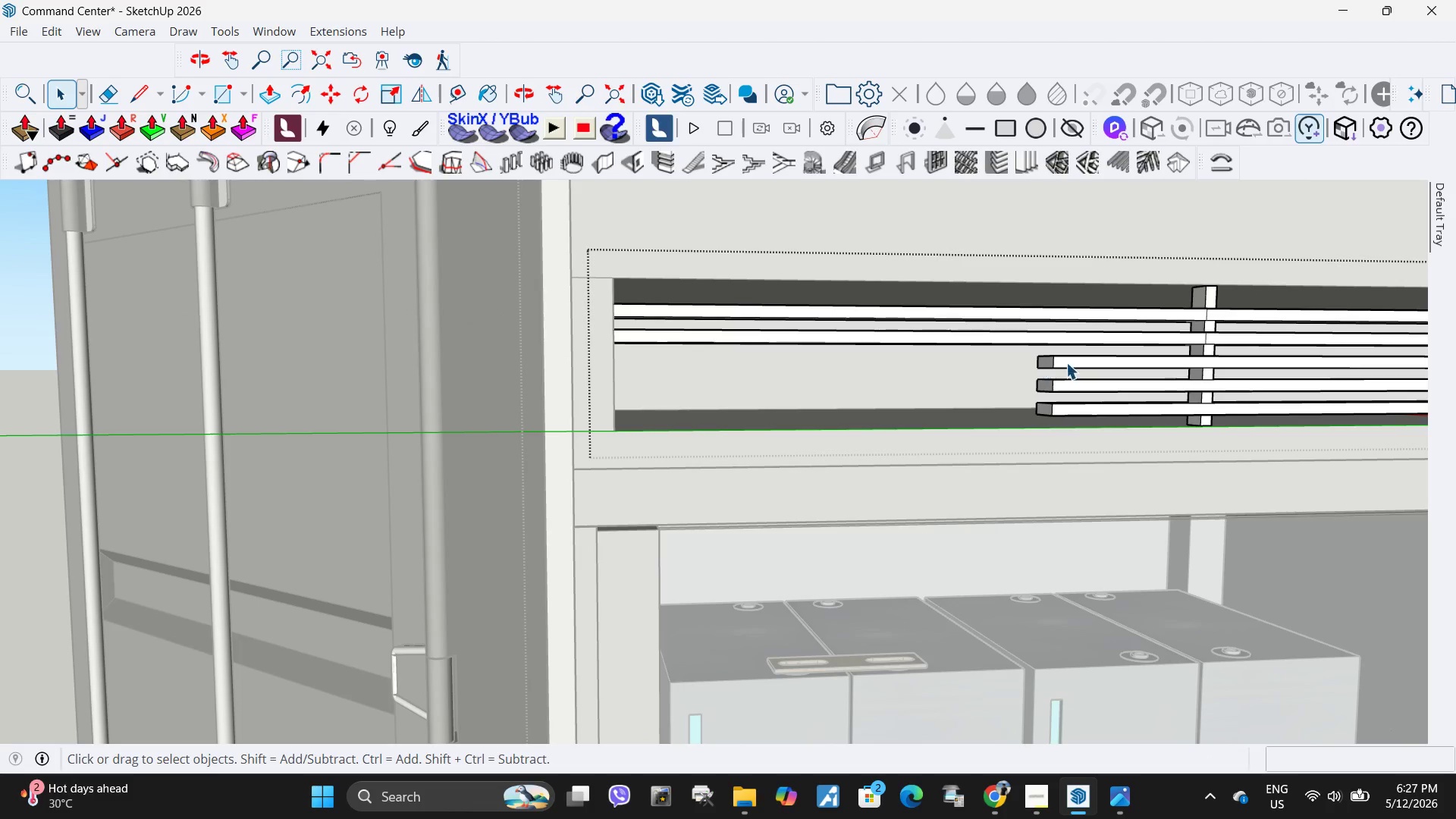 
double_click([1066, 362])
 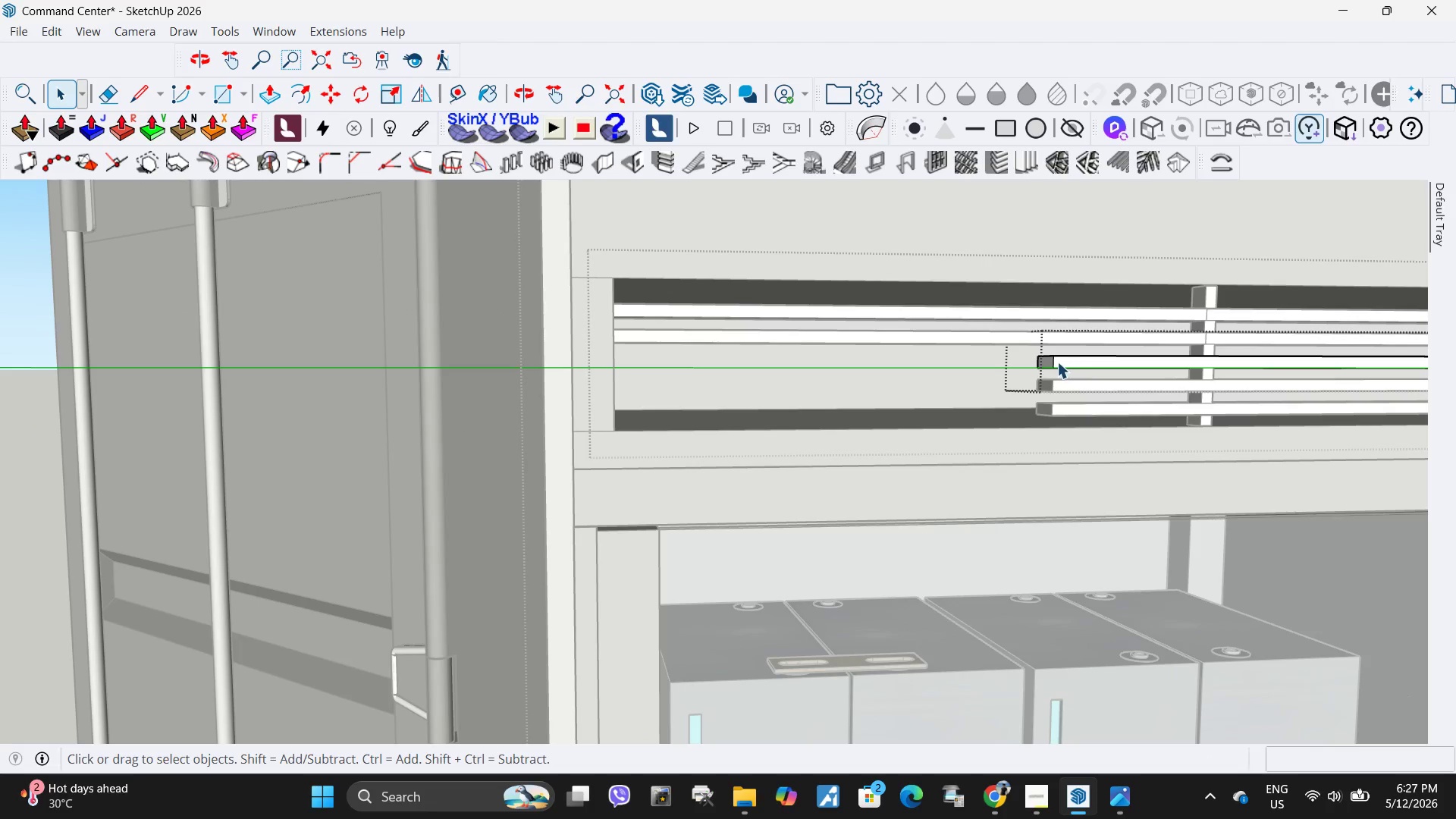 
triple_click([1057, 362])
 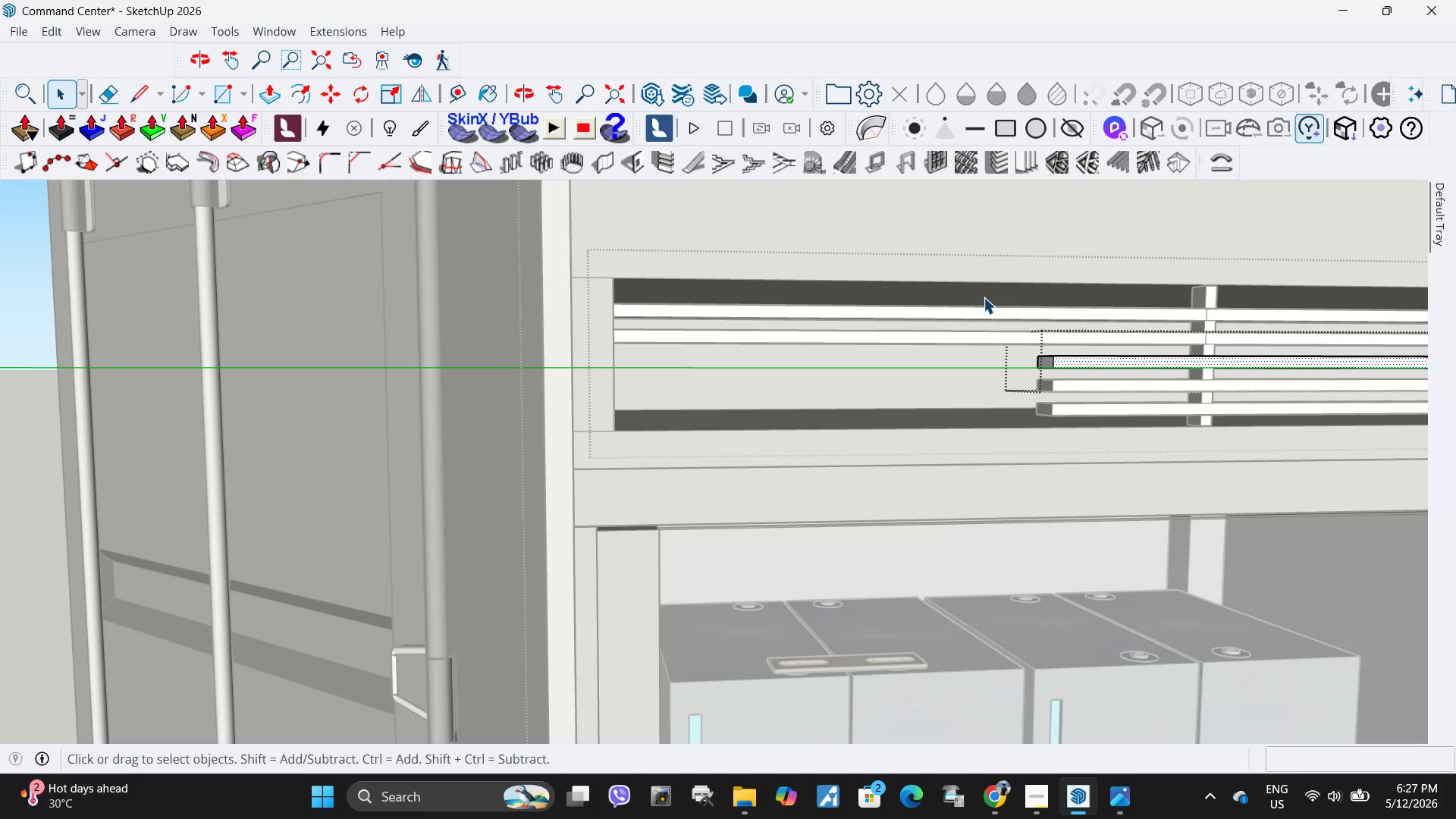 
left_click_drag(start_coordinate=[984, 297], to_coordinate=[1071, 427])
 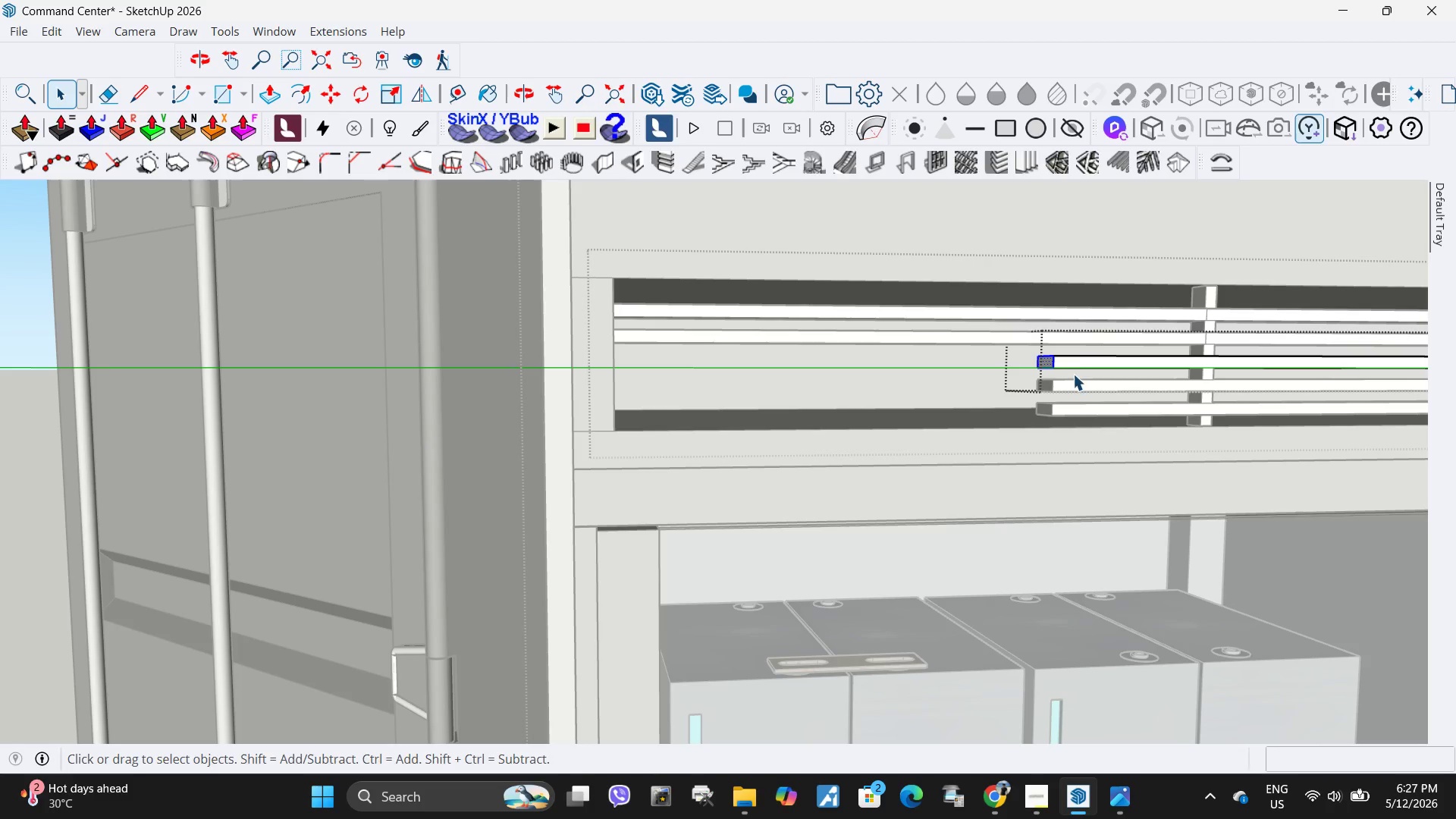 
key(M)
 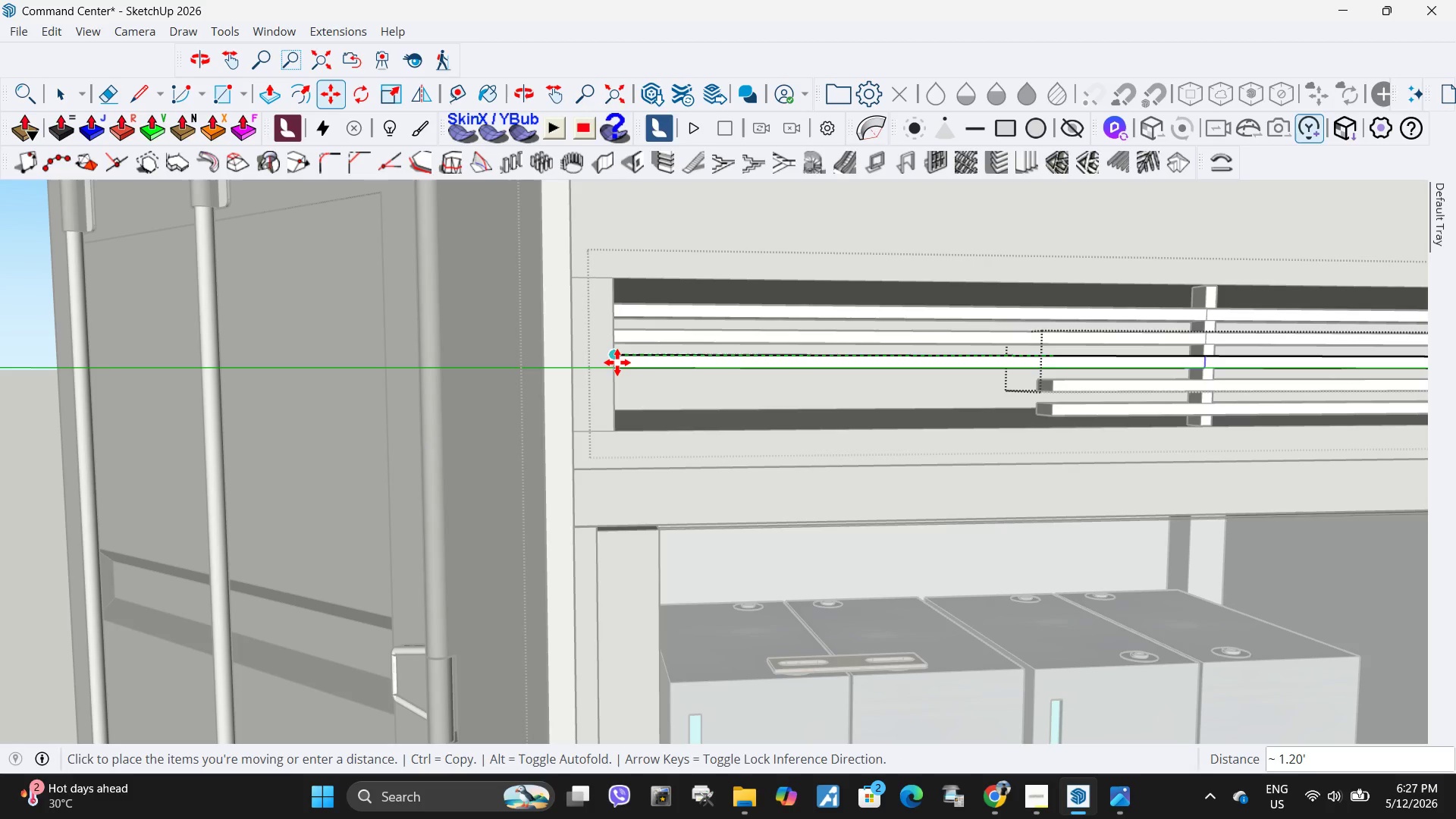 
left_click([616, 360])
 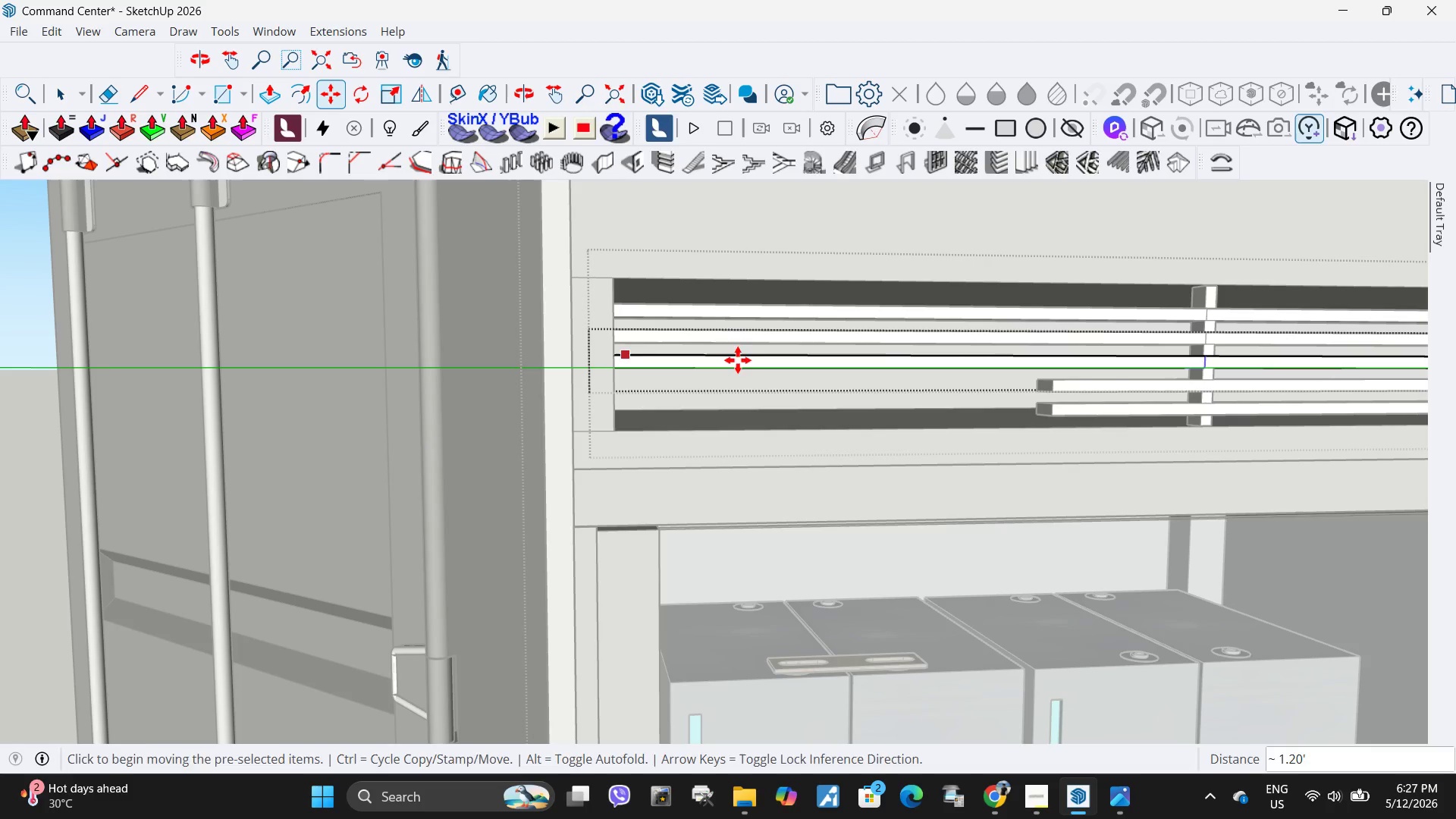 
key(Space)
 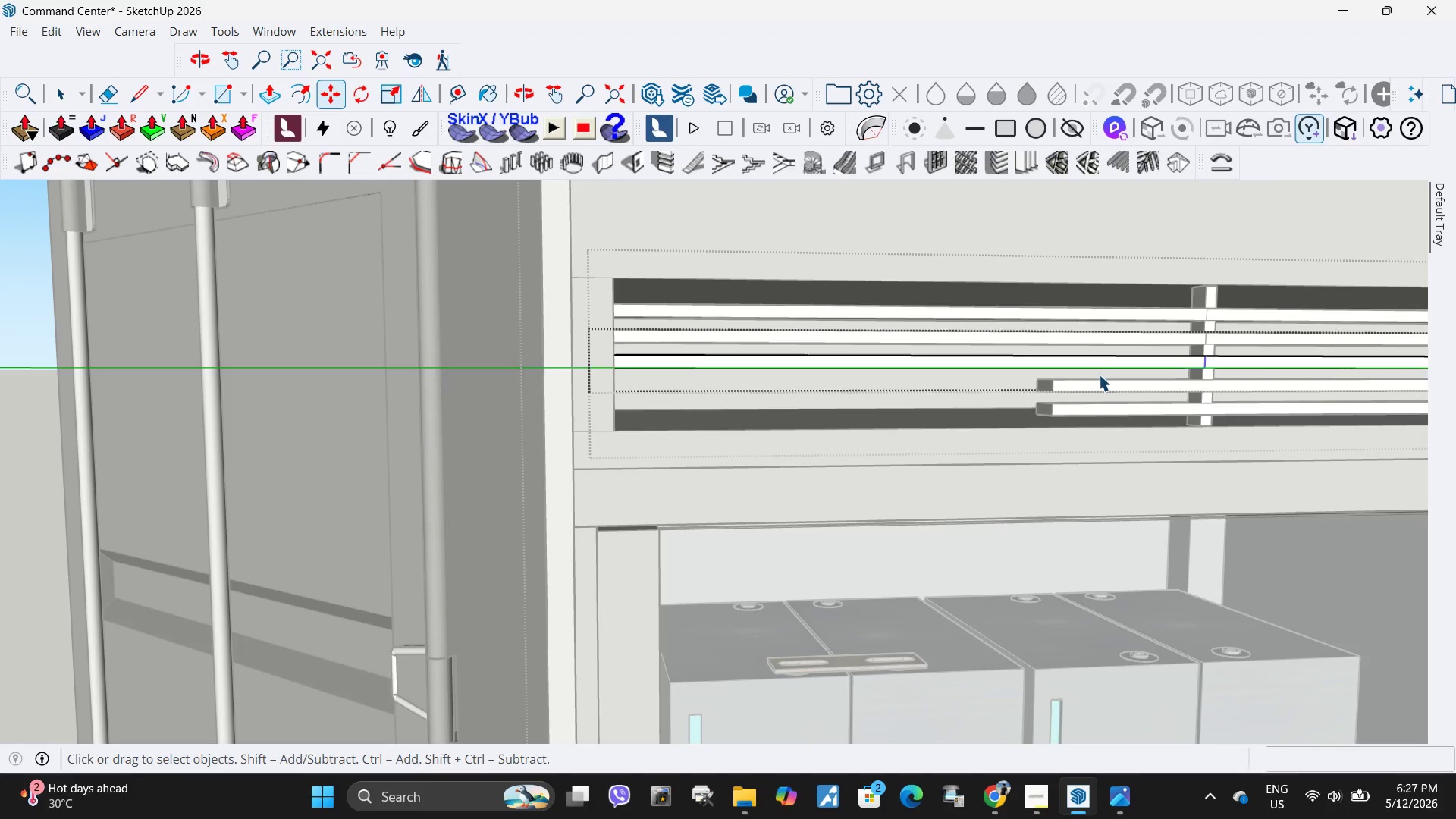 
key(Escape)
 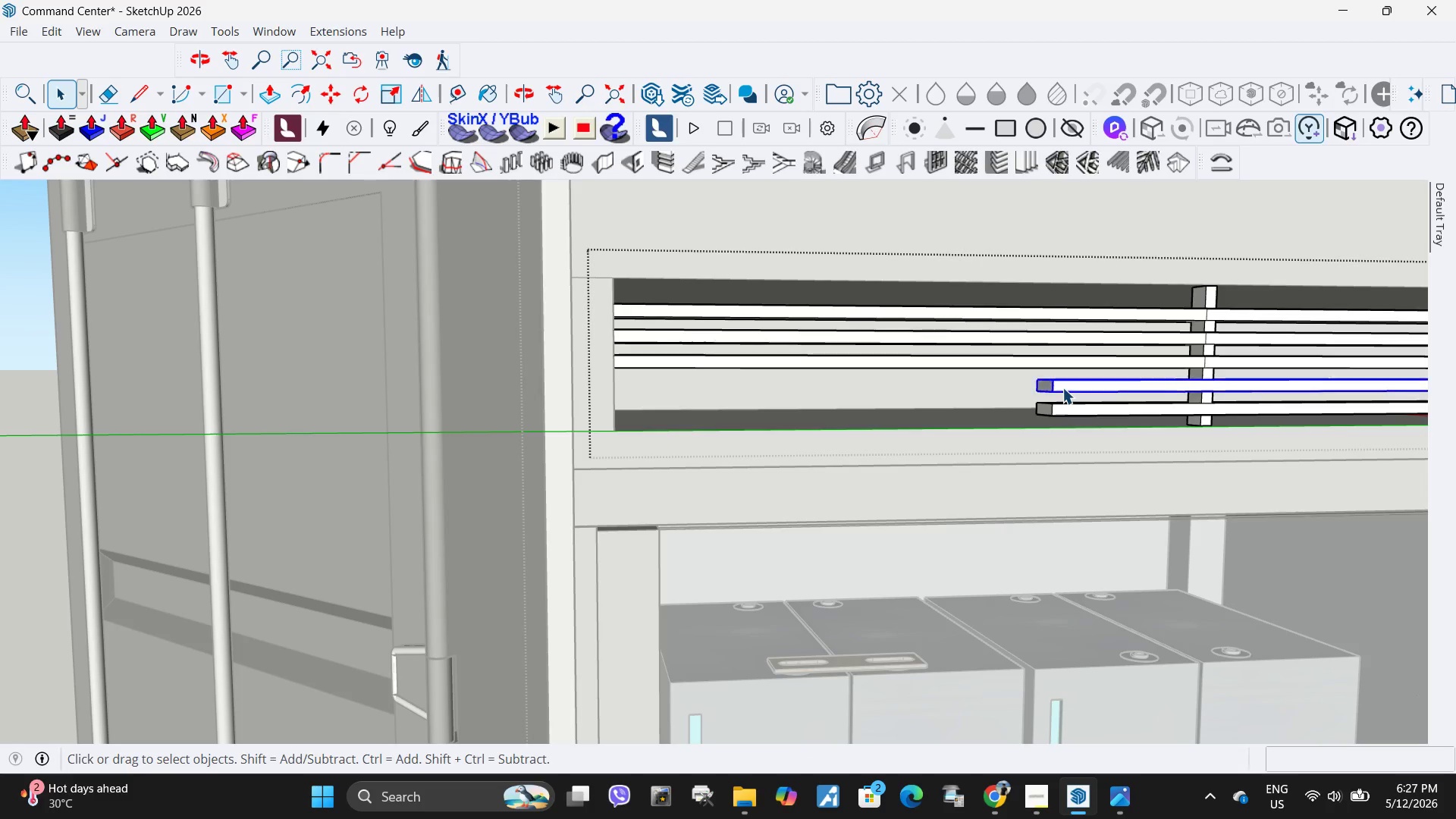 
double_click([1062, 388])
 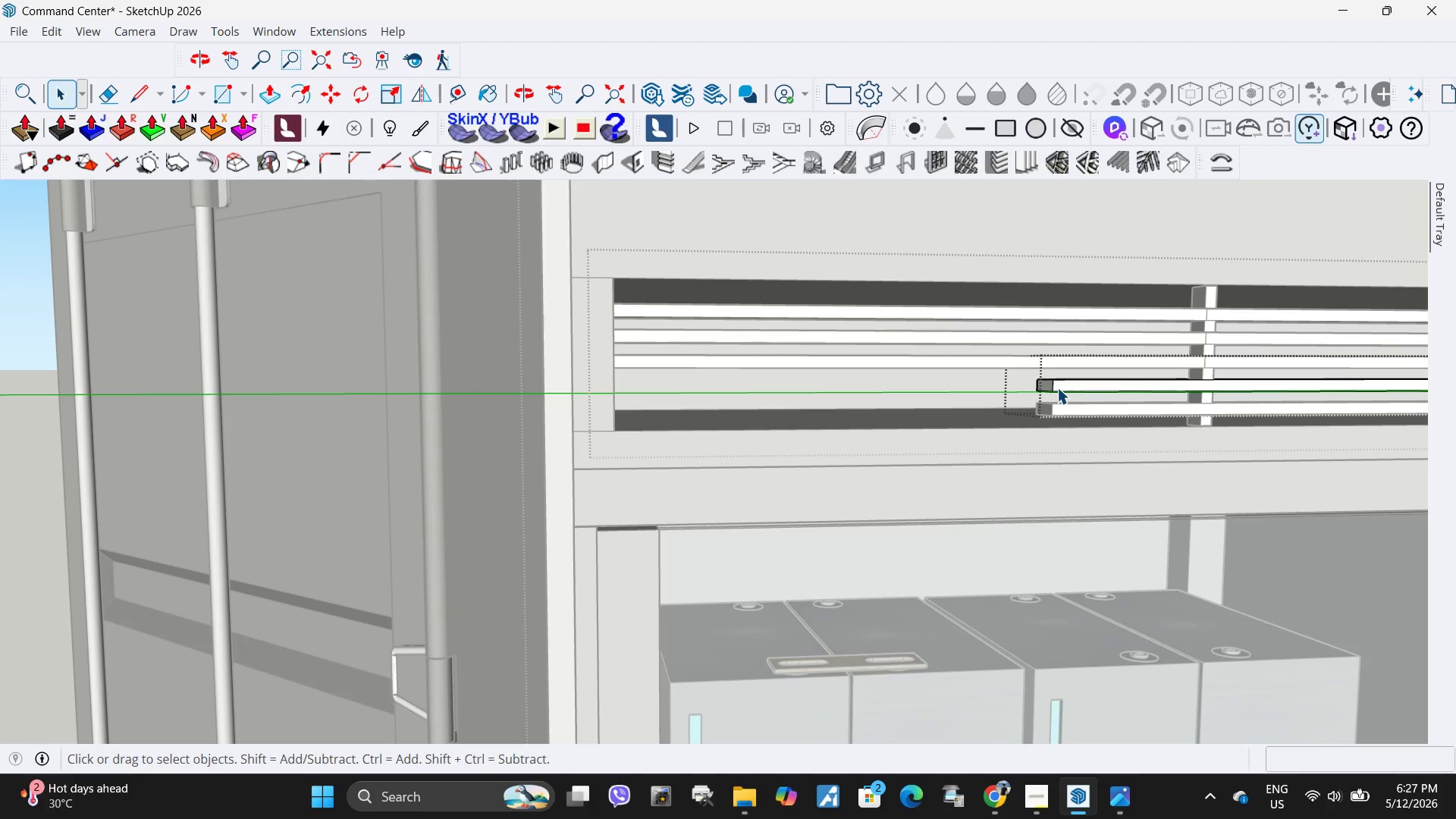 
triple_click([1057, 388])
 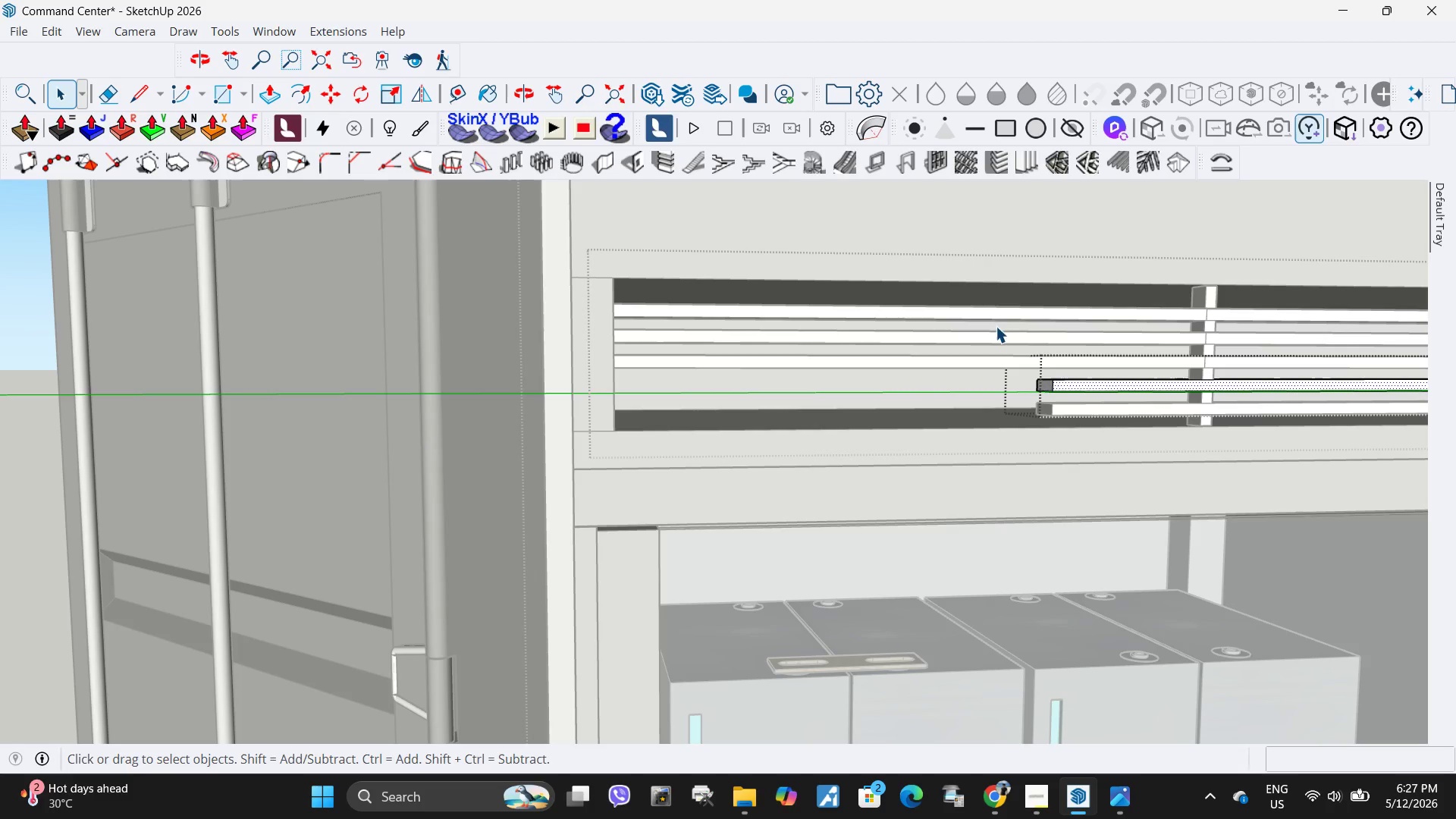 
left_click_drag(start_coordinate=[996, 326], to_coordinate=[1094, 453])
 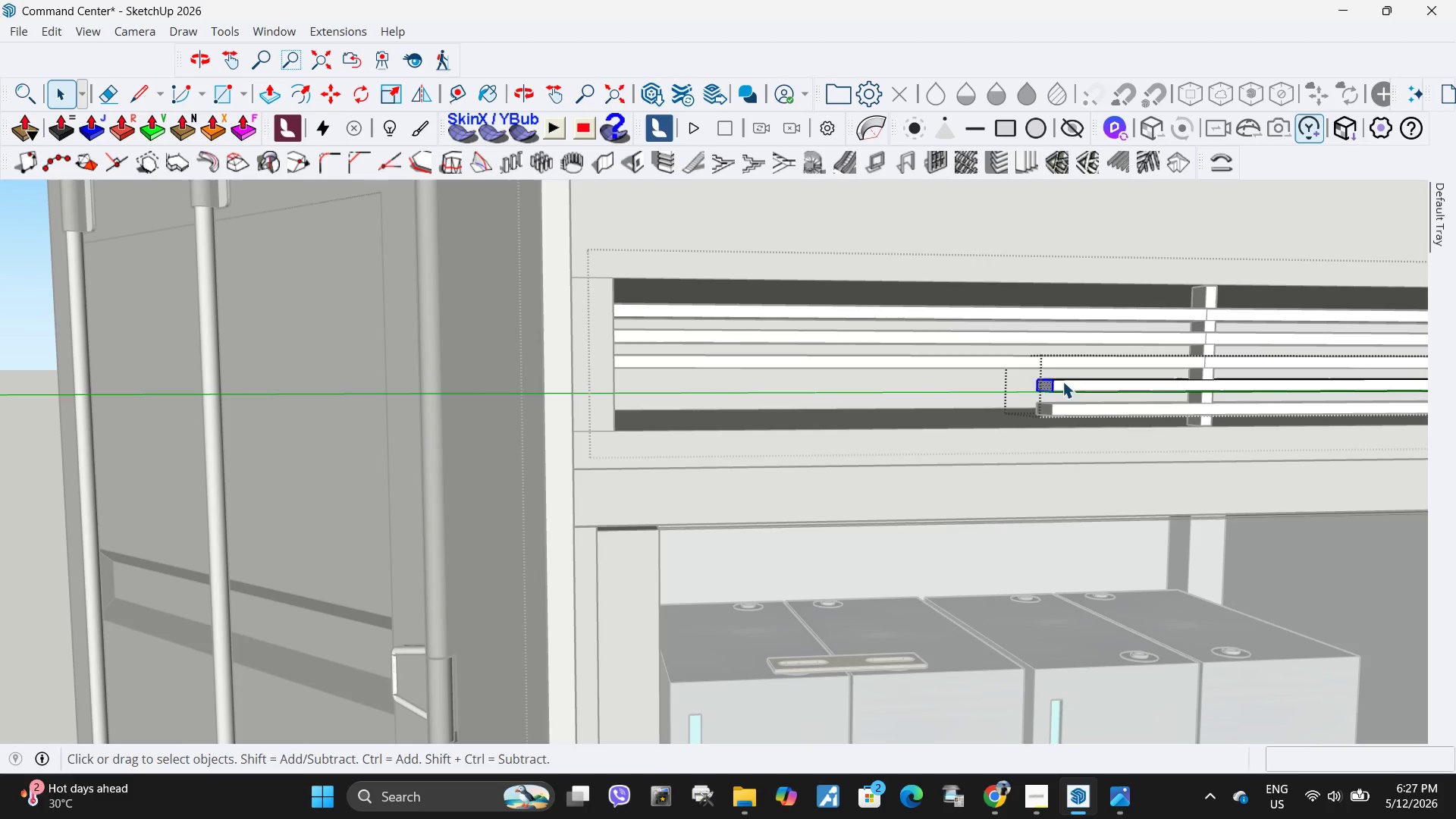 
key(M)
 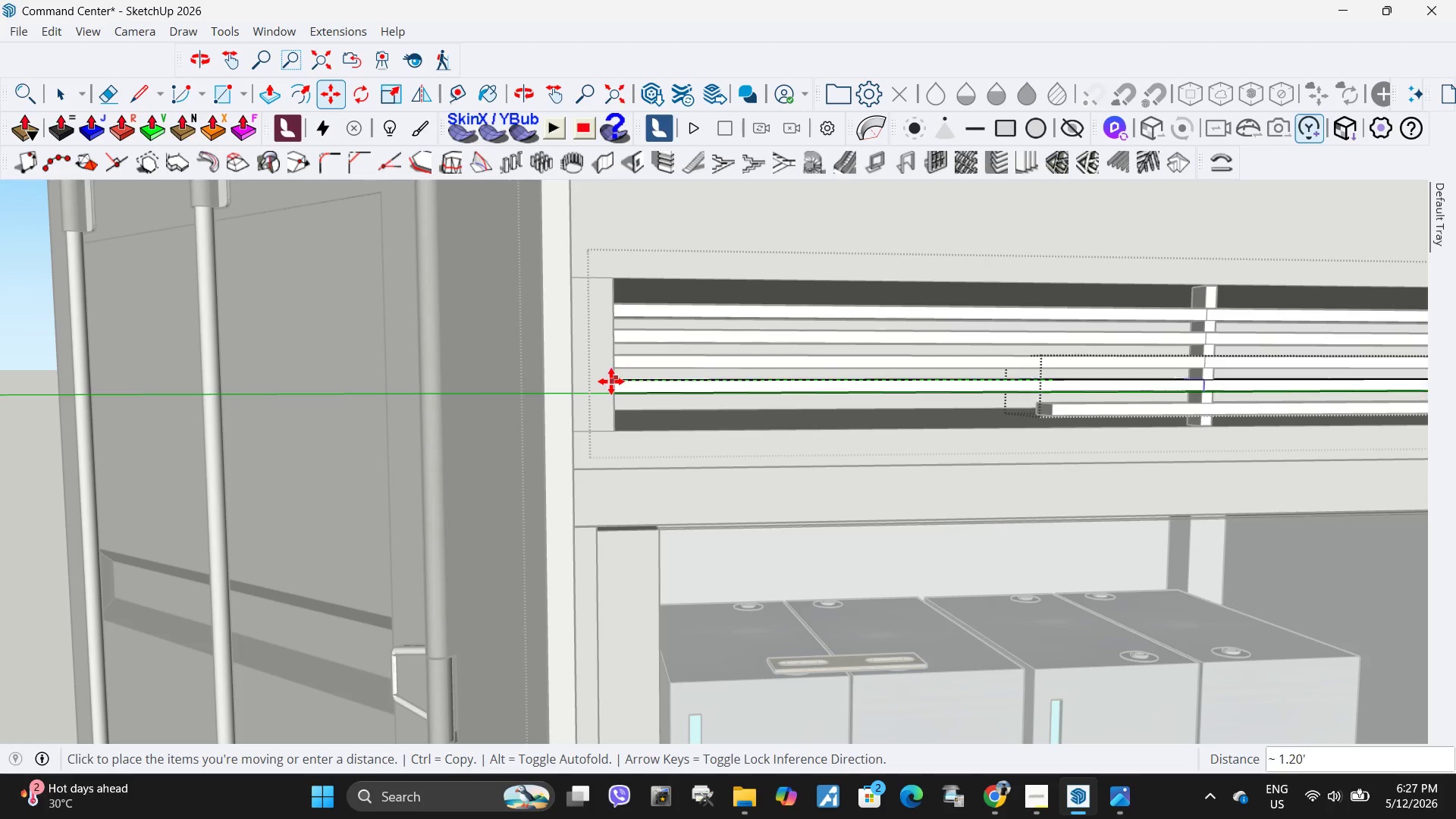 
left_click([611, 381])
 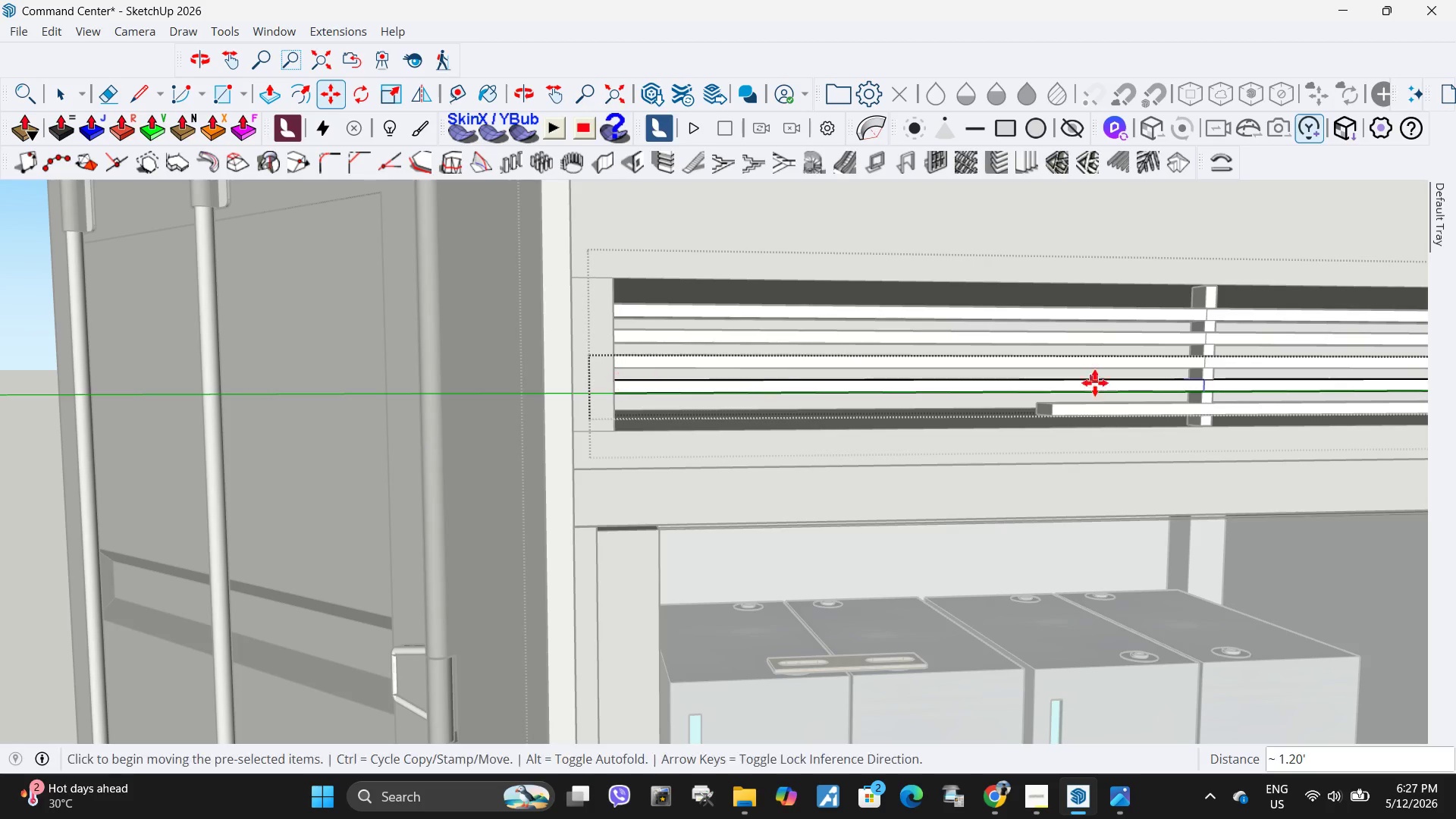 
key(Space)
 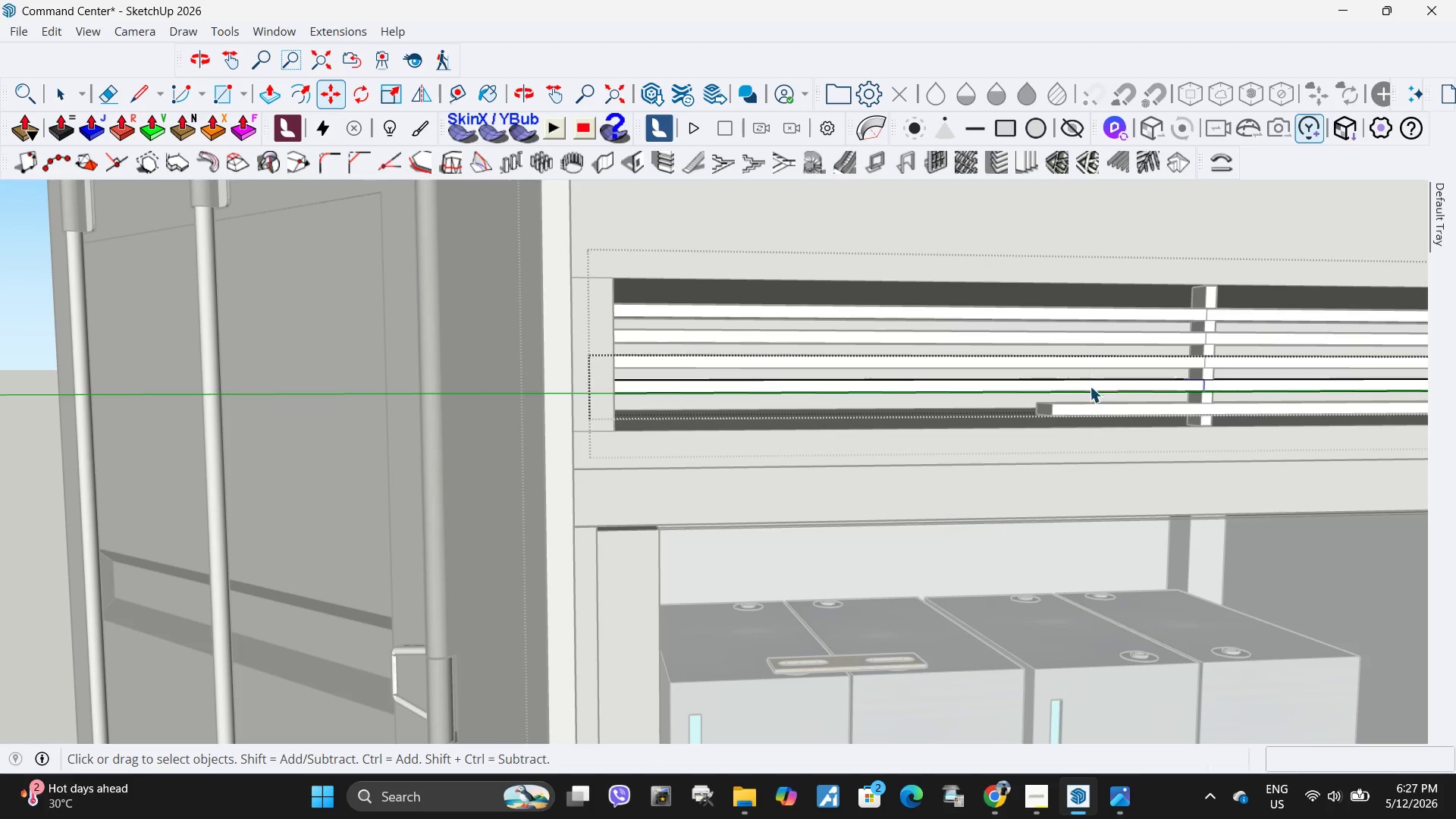 
key(Escape)
 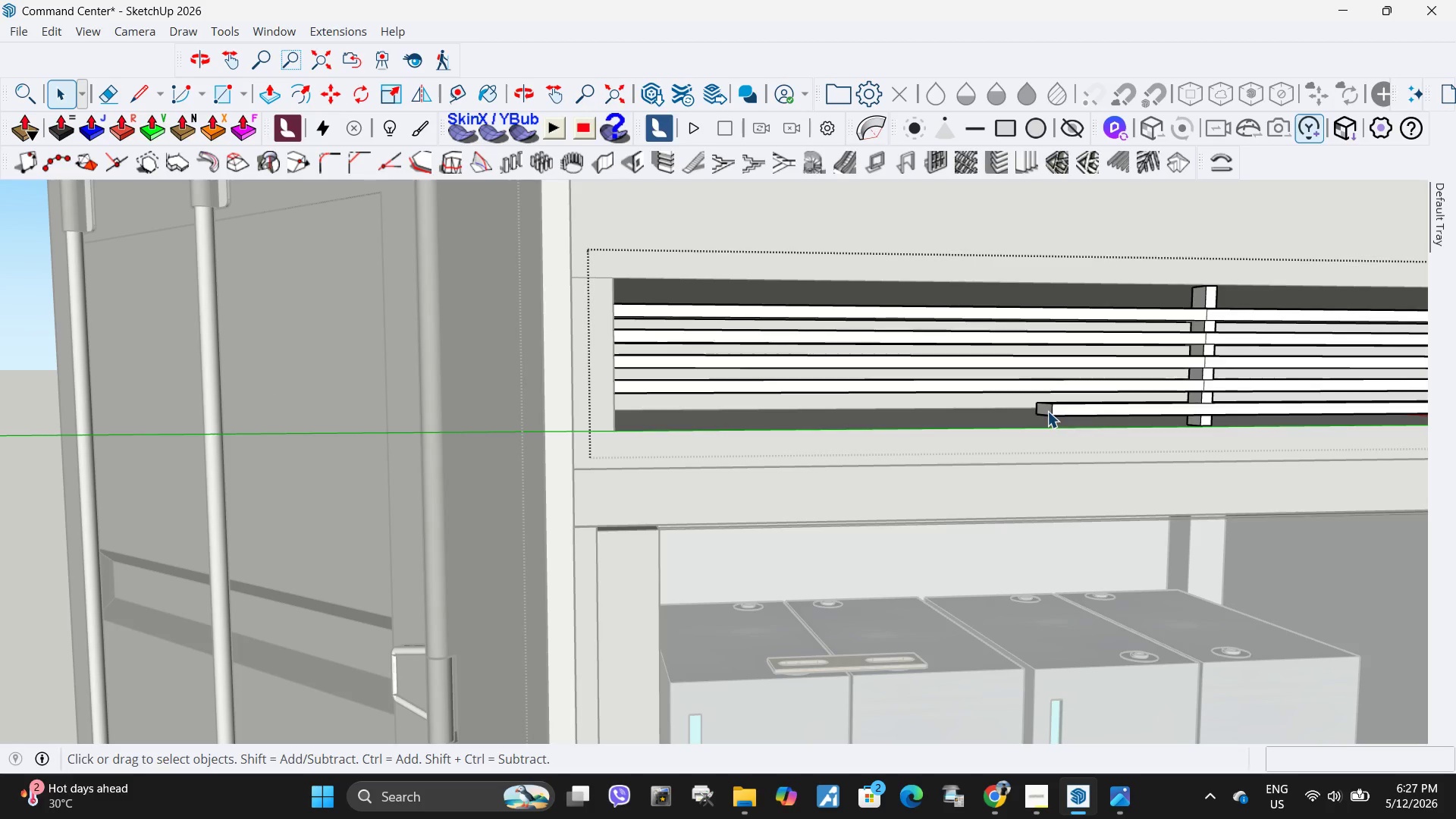 
double_click([1047, 411])
 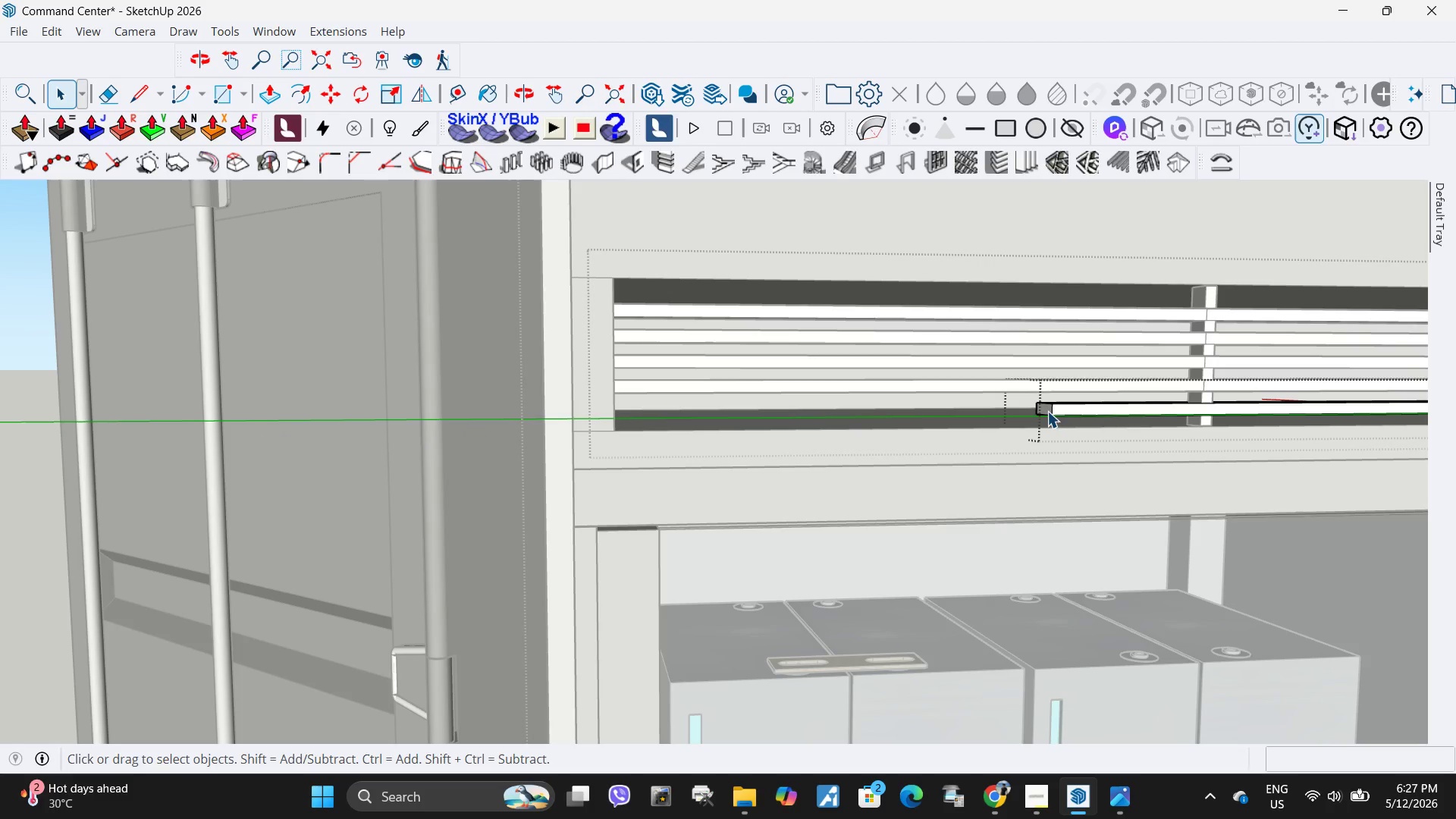 
triple_click([1046, 411])
 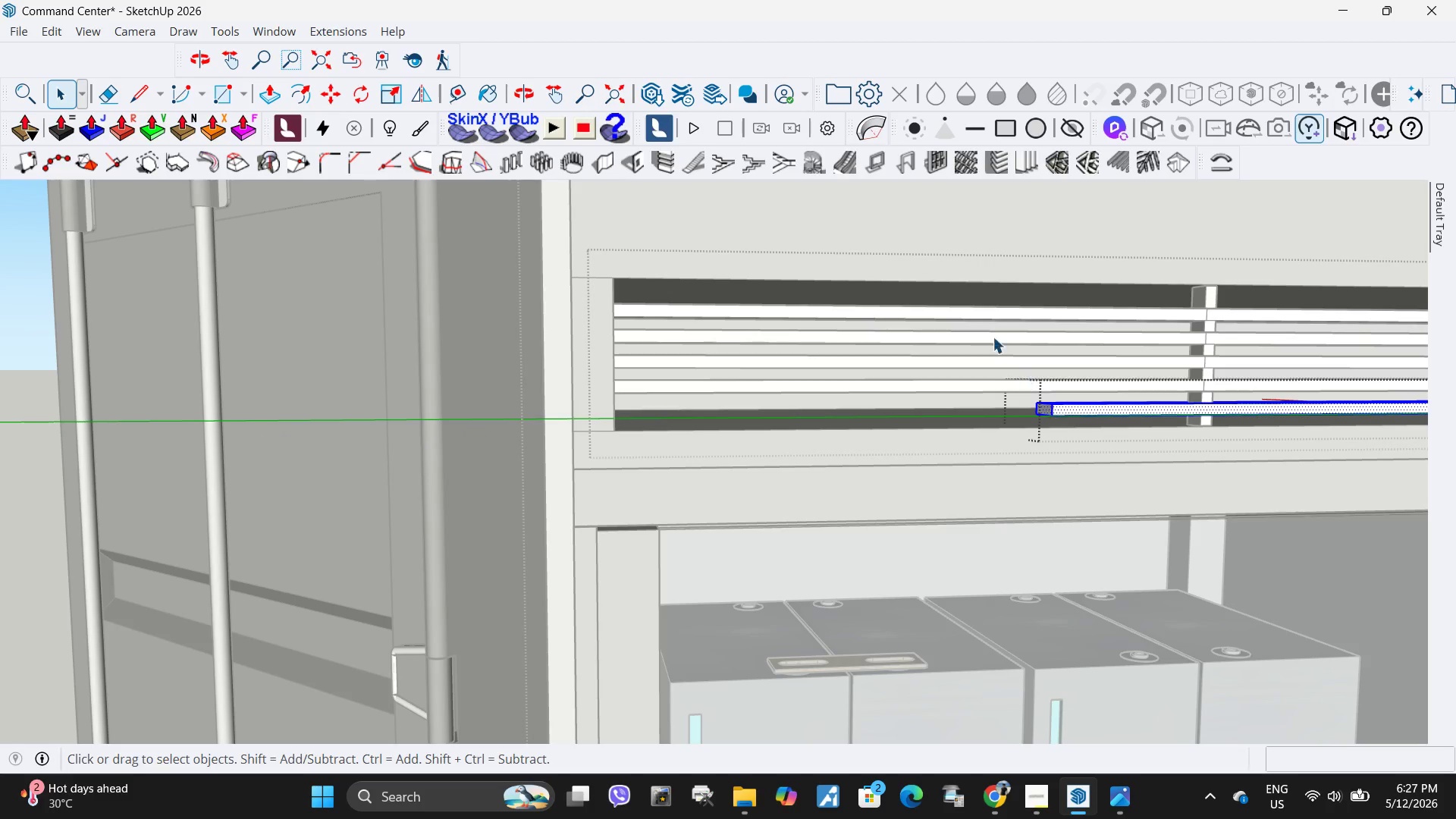 
left_click_drag(start_coordinate=[994, 342], to_coordinate=[1115, 488])
 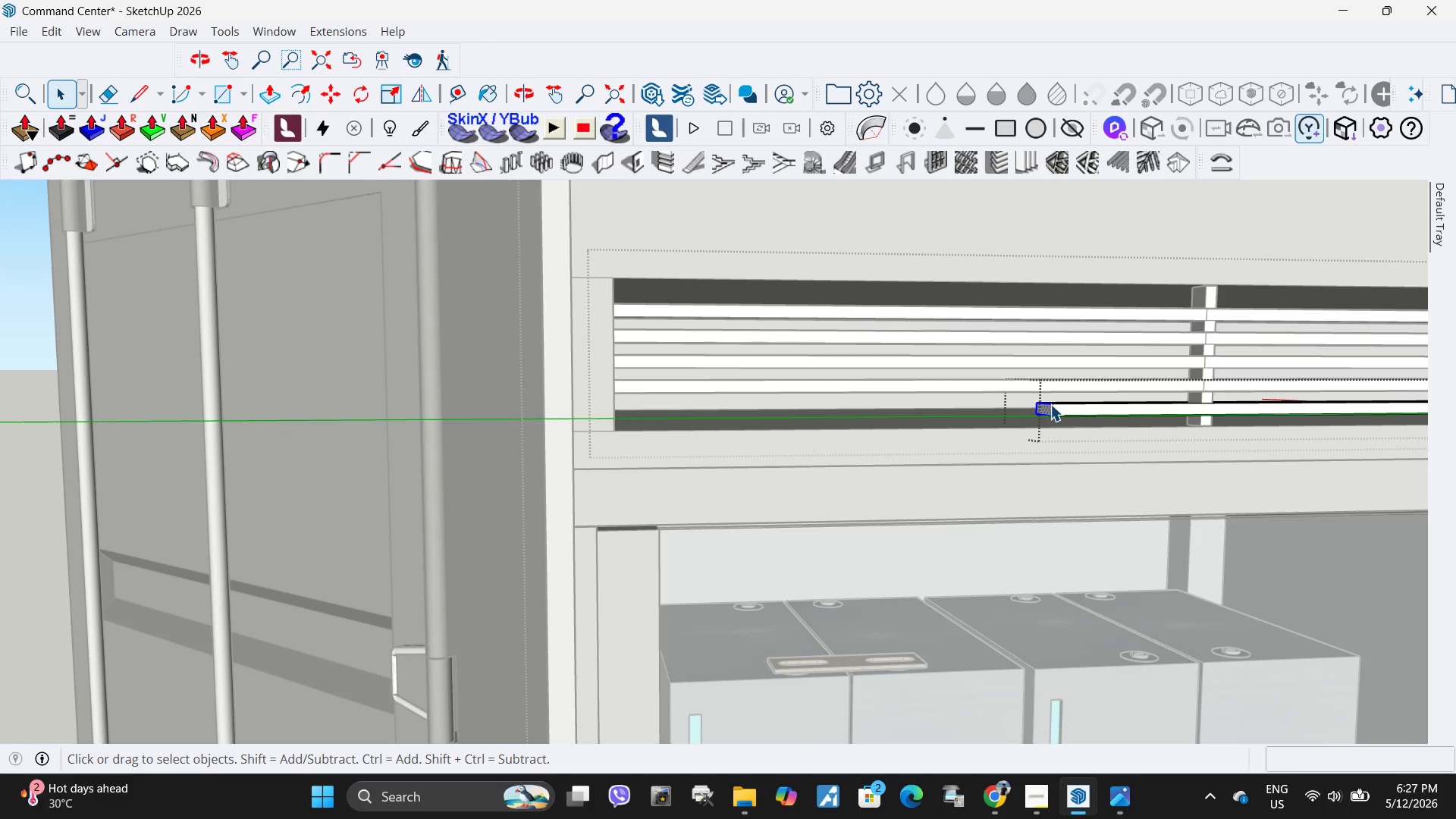 
key(M)
 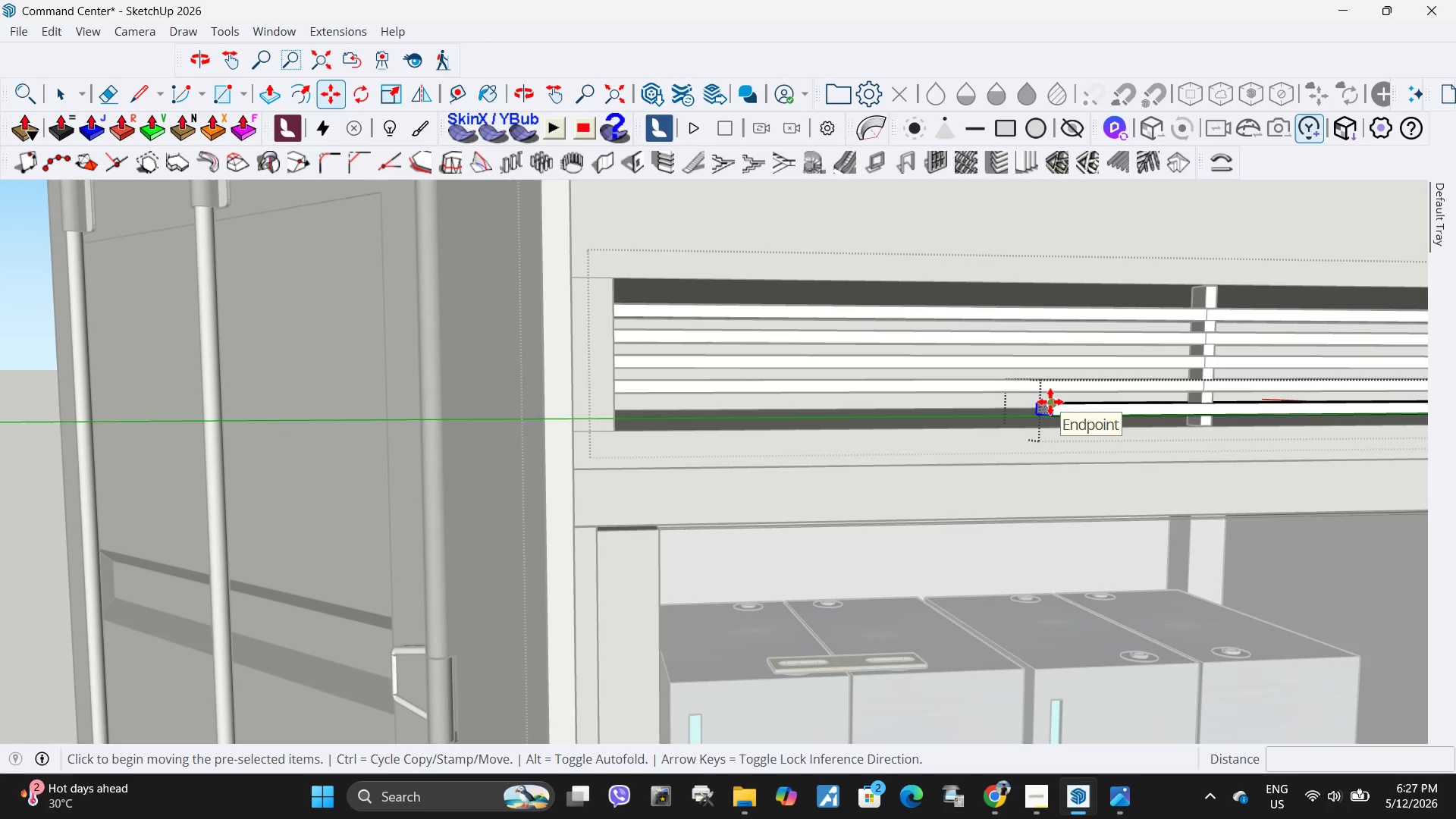 
left_click([1050, 402])
 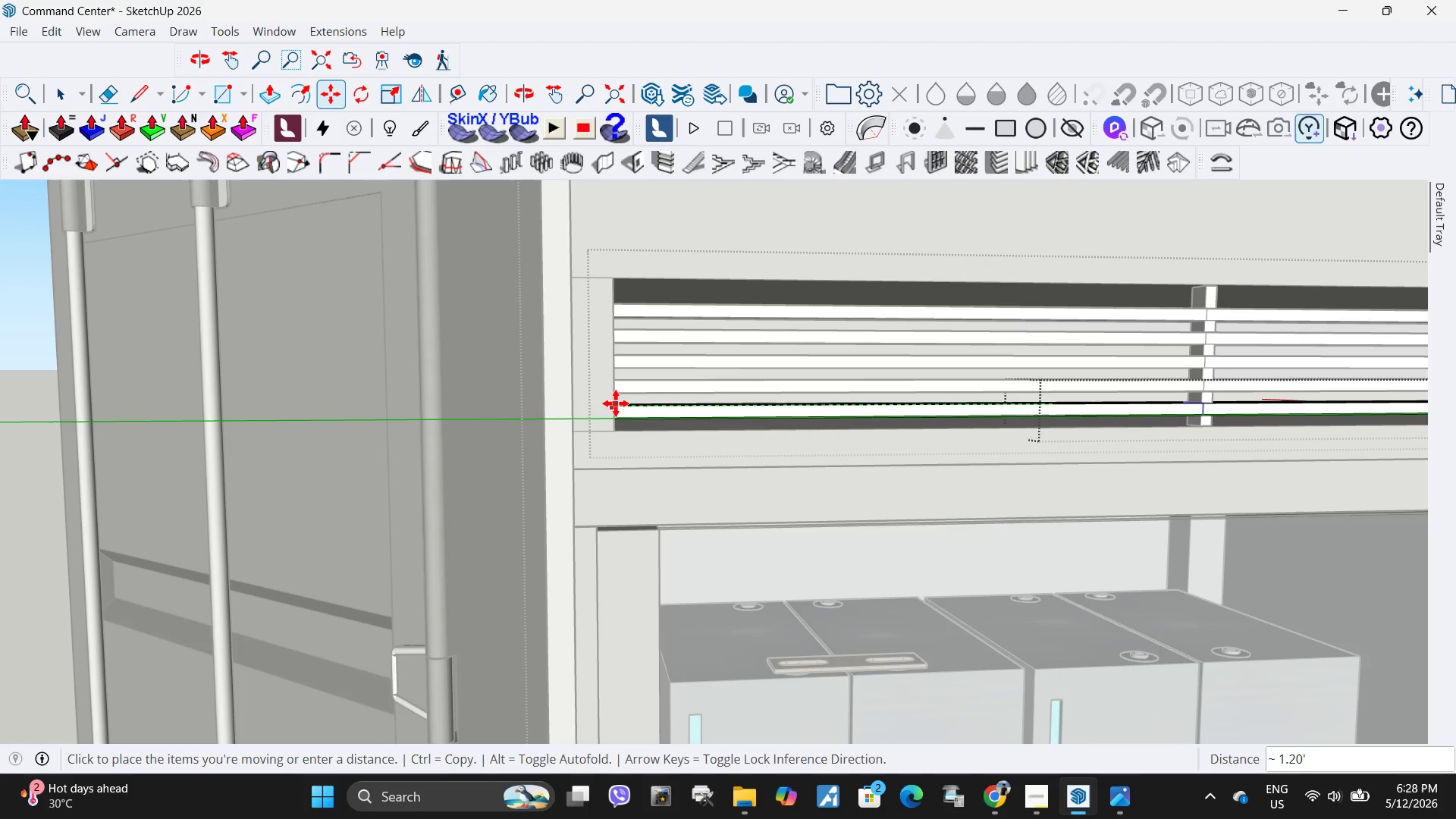 
left_click([615, 403])
 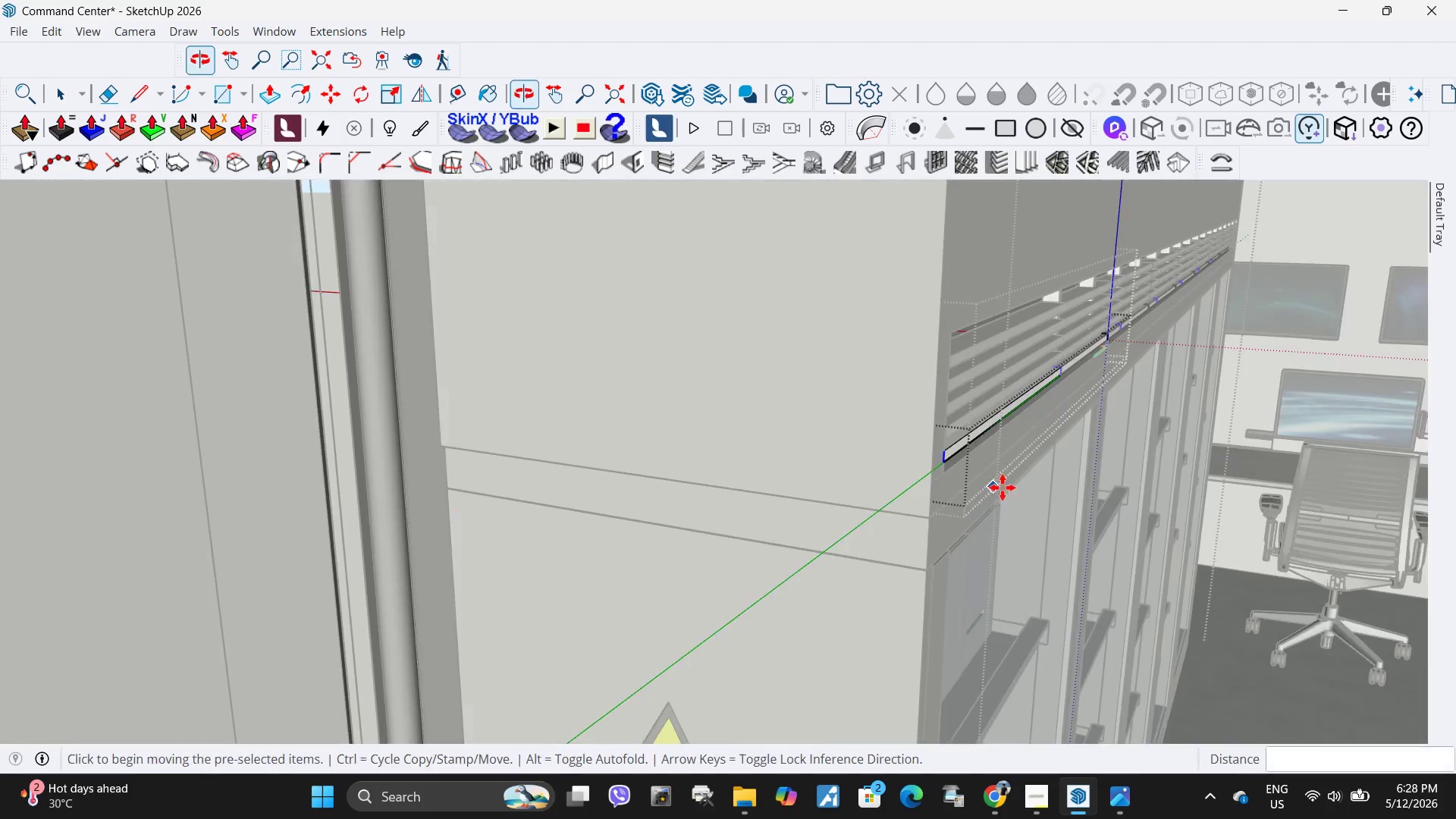 
key(Space)
 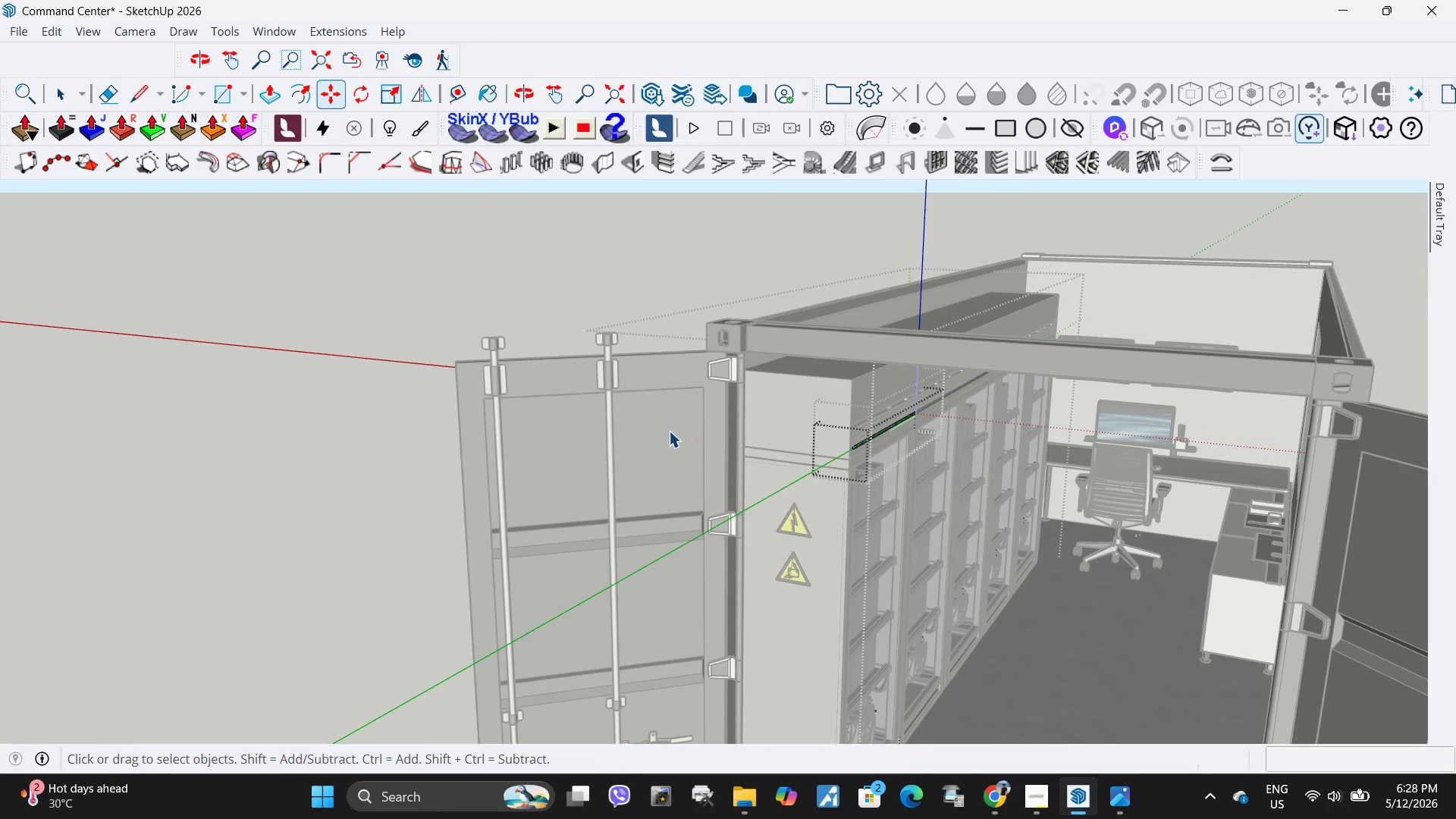 
key(Escape)
 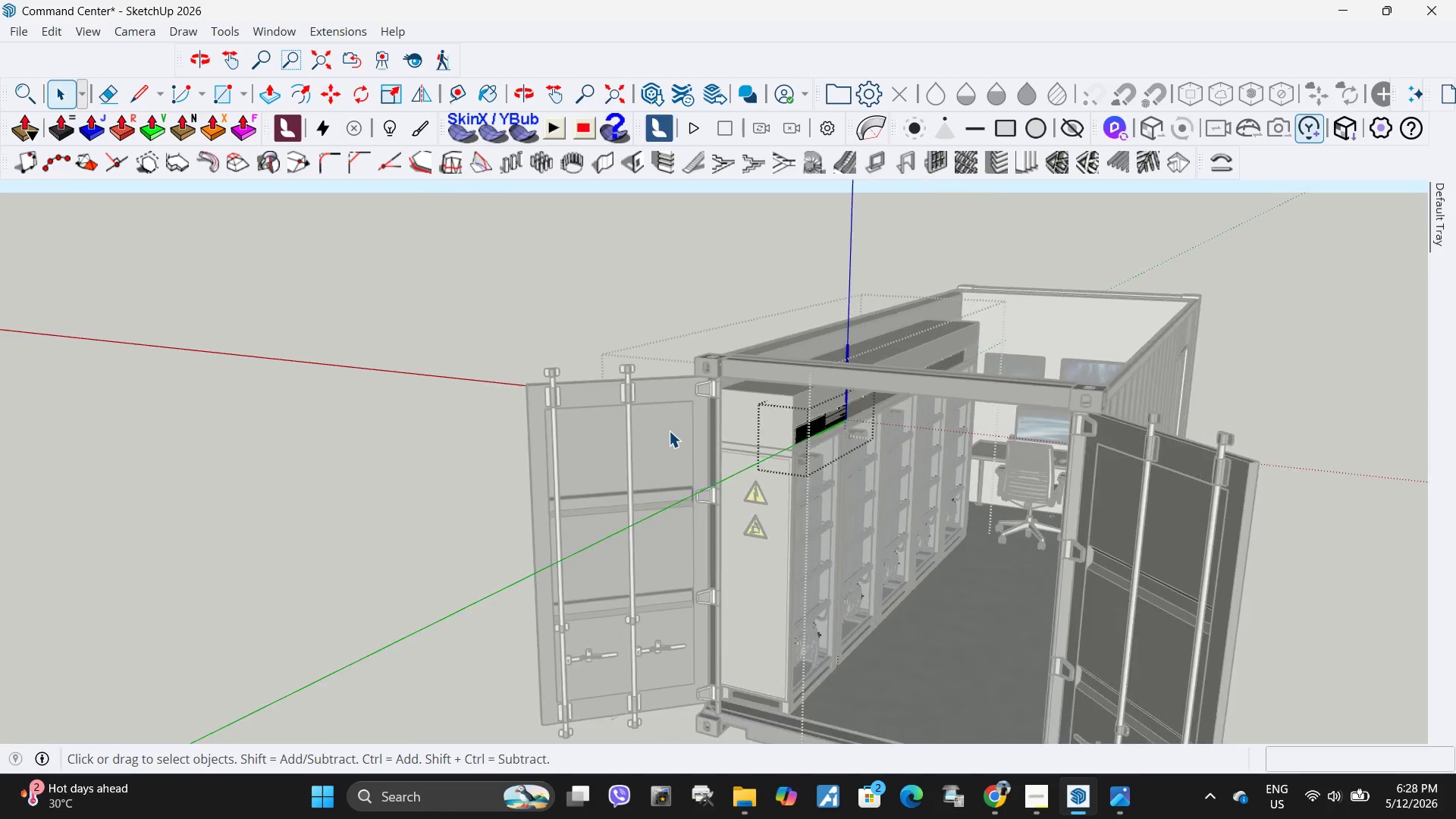 
key(Escape)
 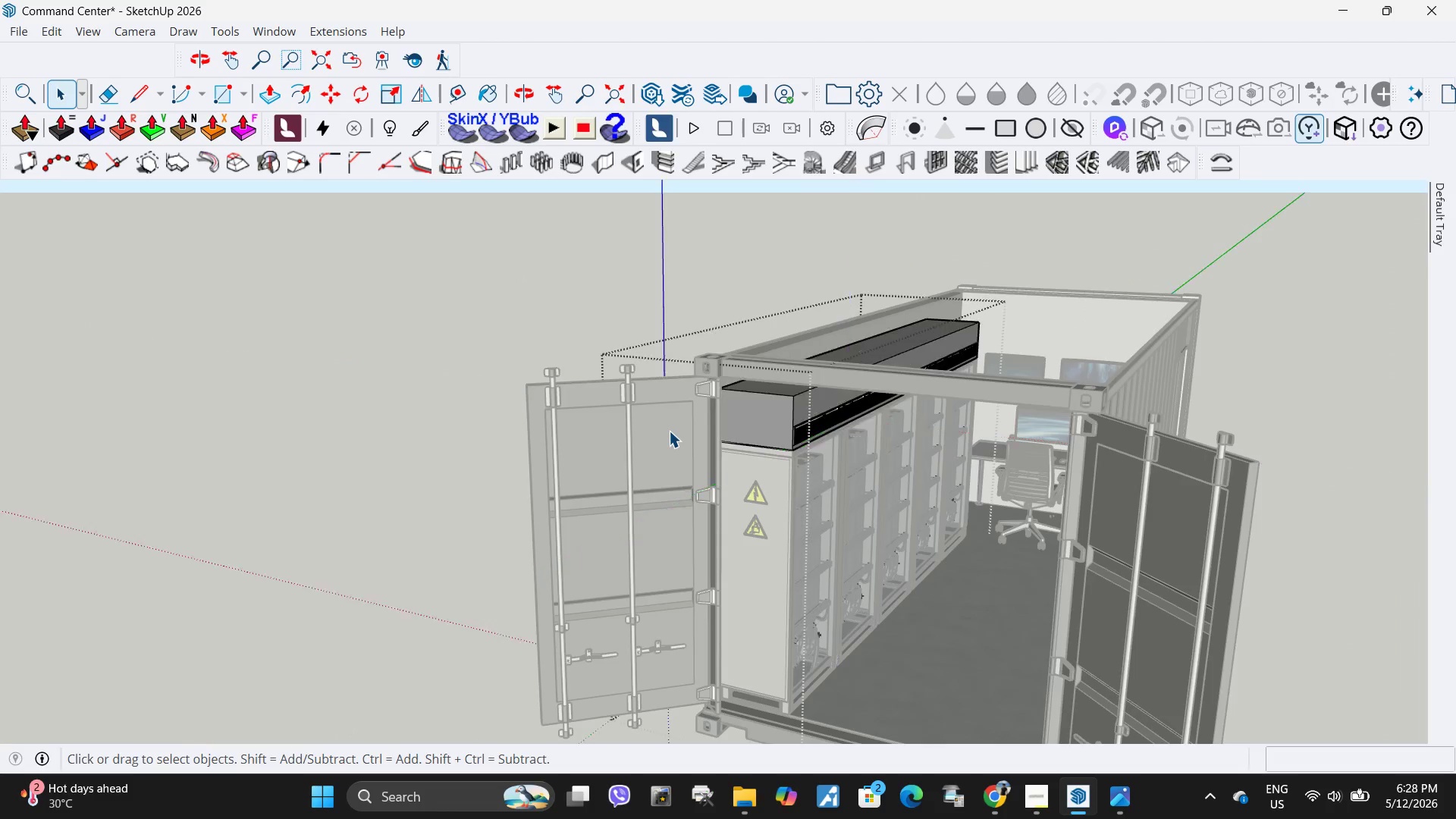 
key(Escape)
 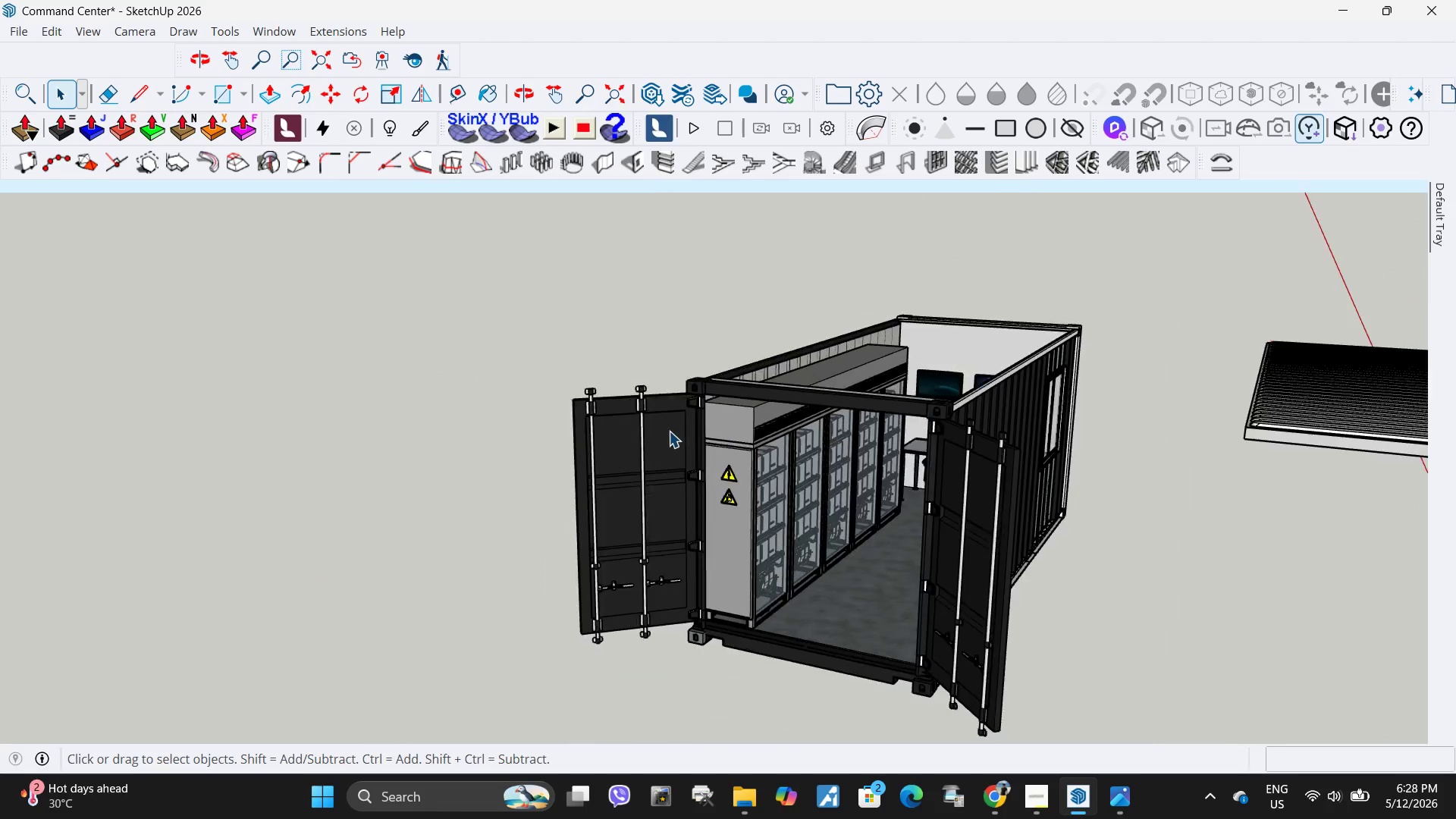 
key(Escape)
 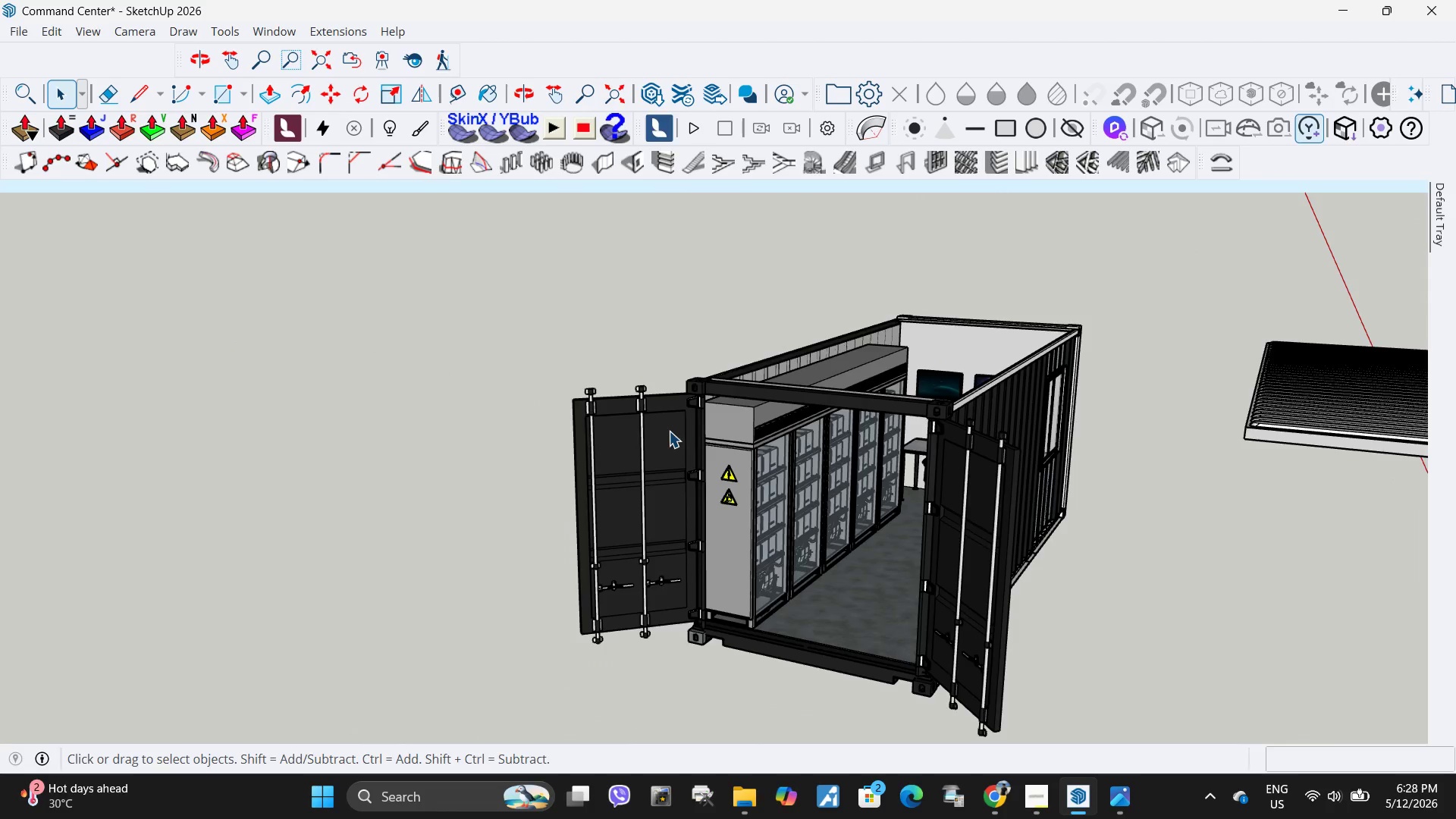 
key(Escape)
 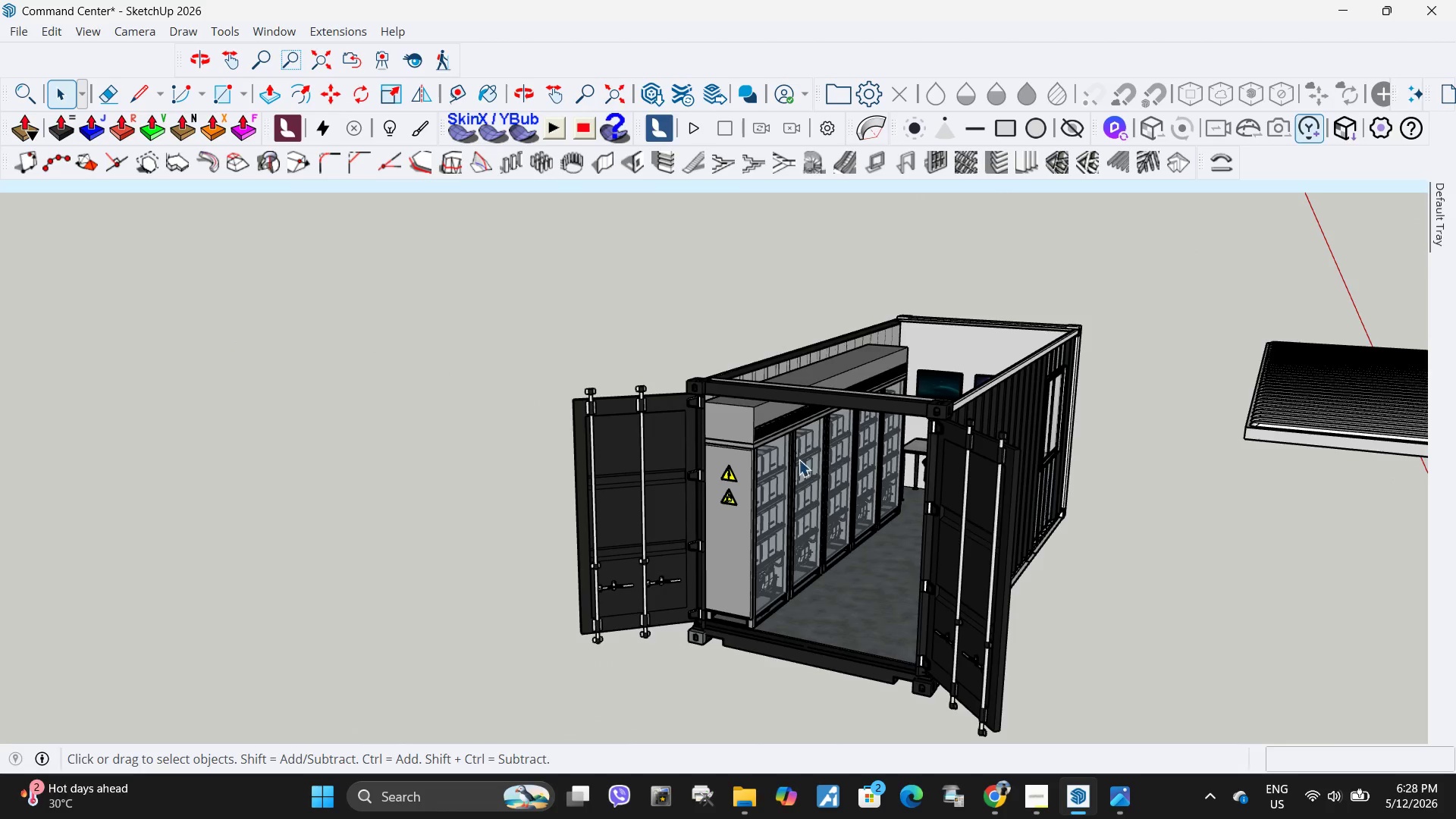 
key(Escape)
 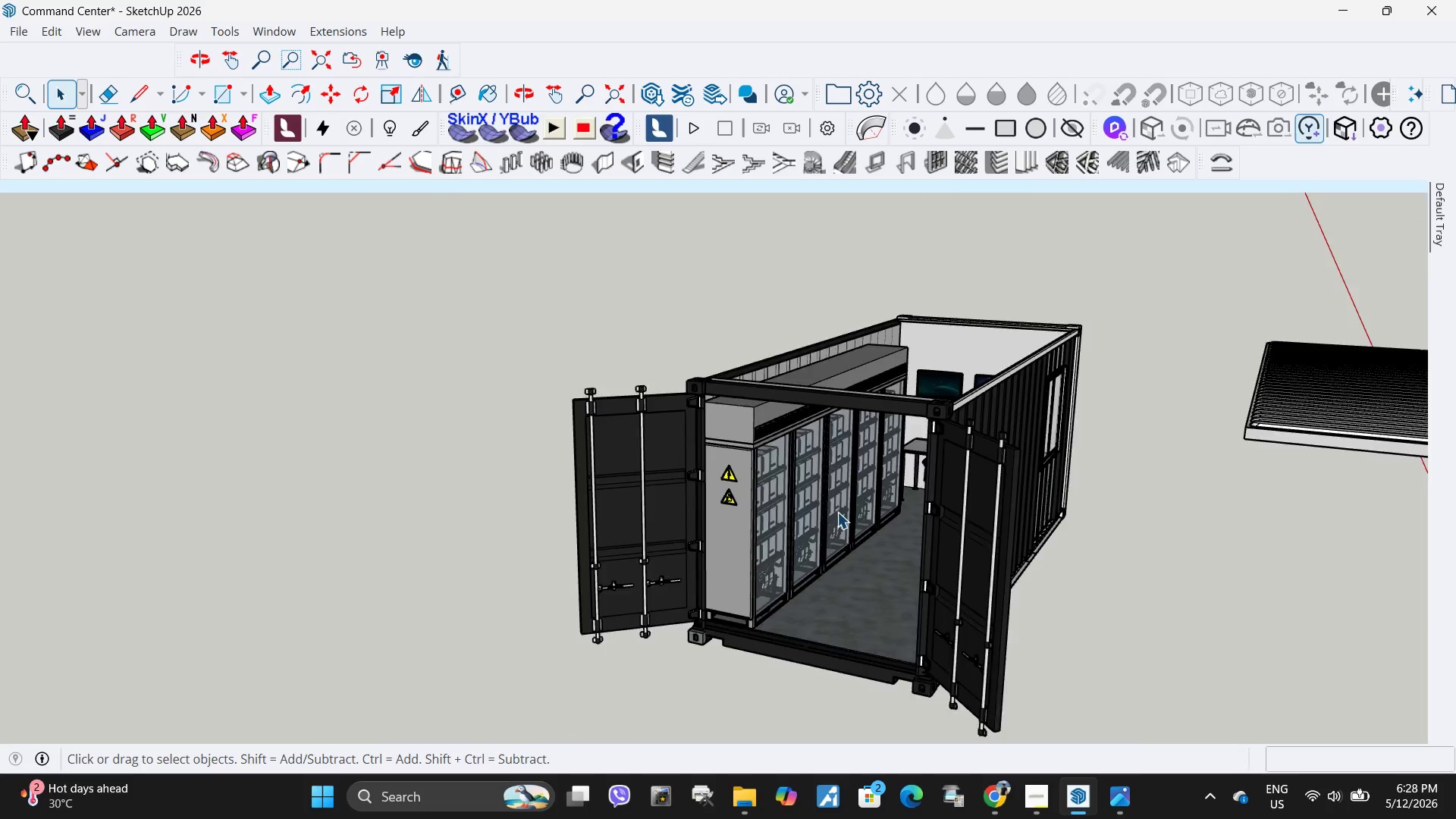 
key(Escape)
 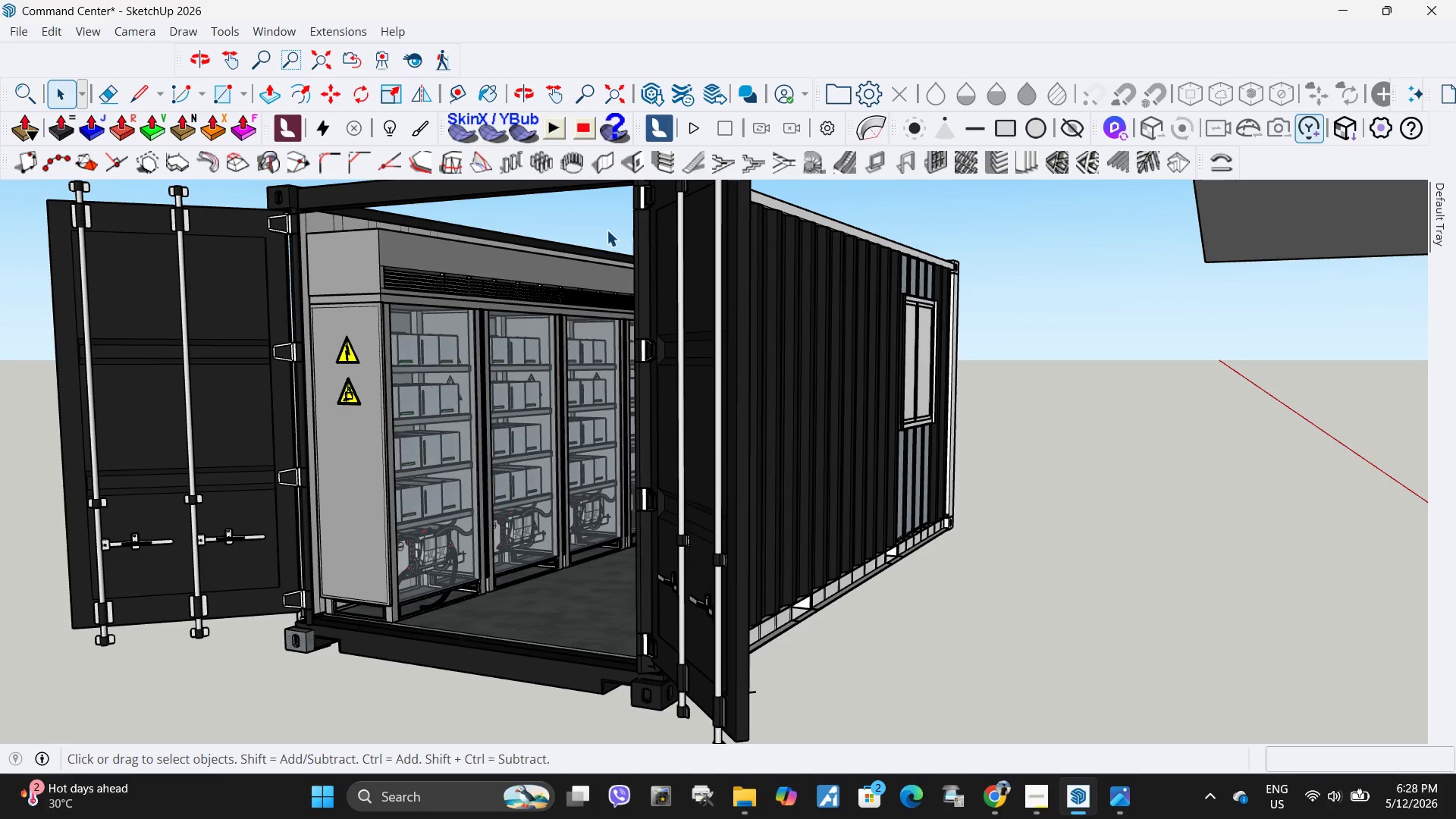 
scroll: coordinate [837, 512], scroll_direction: down, amount: 23.0
 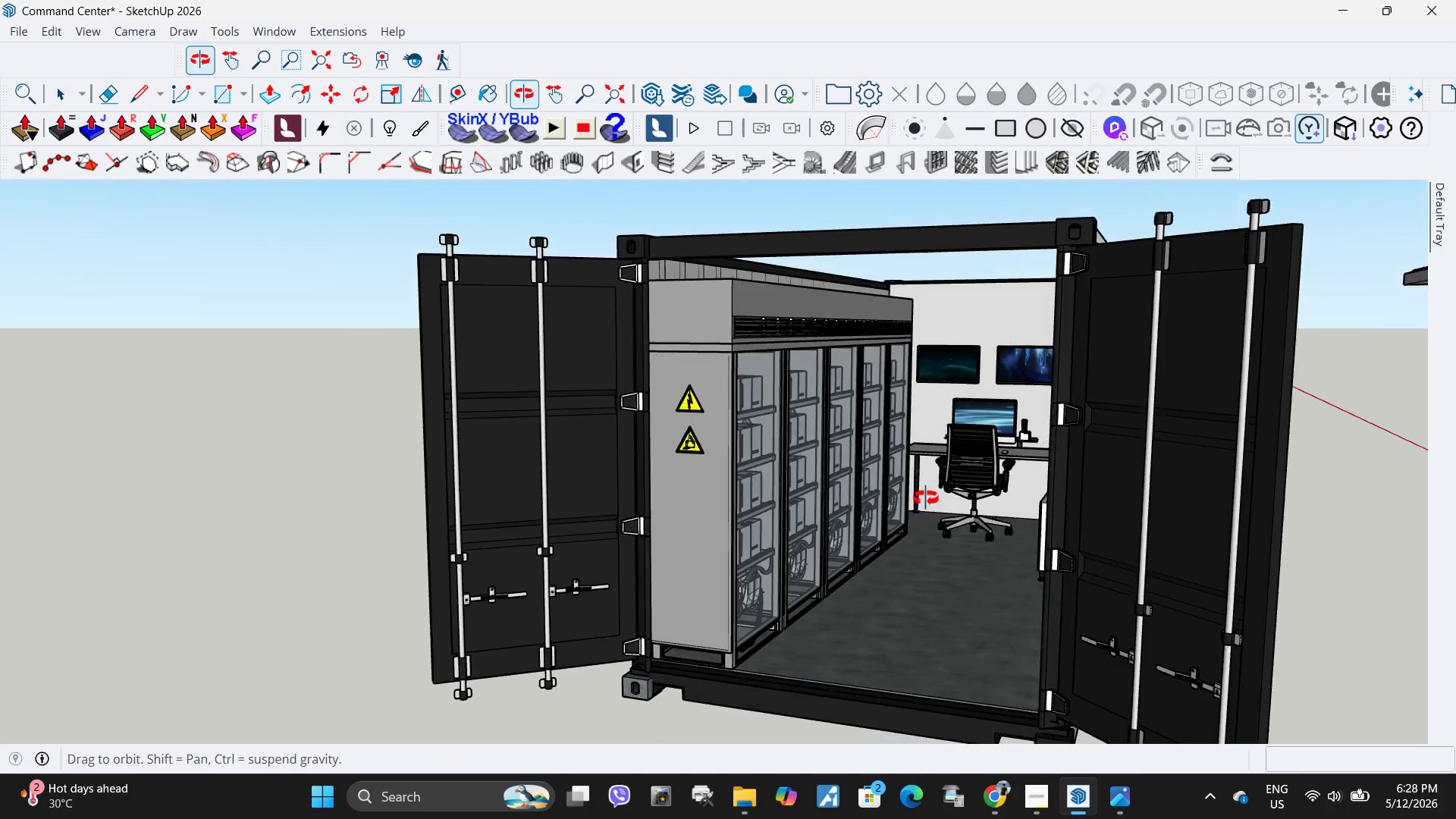 
key(H)
 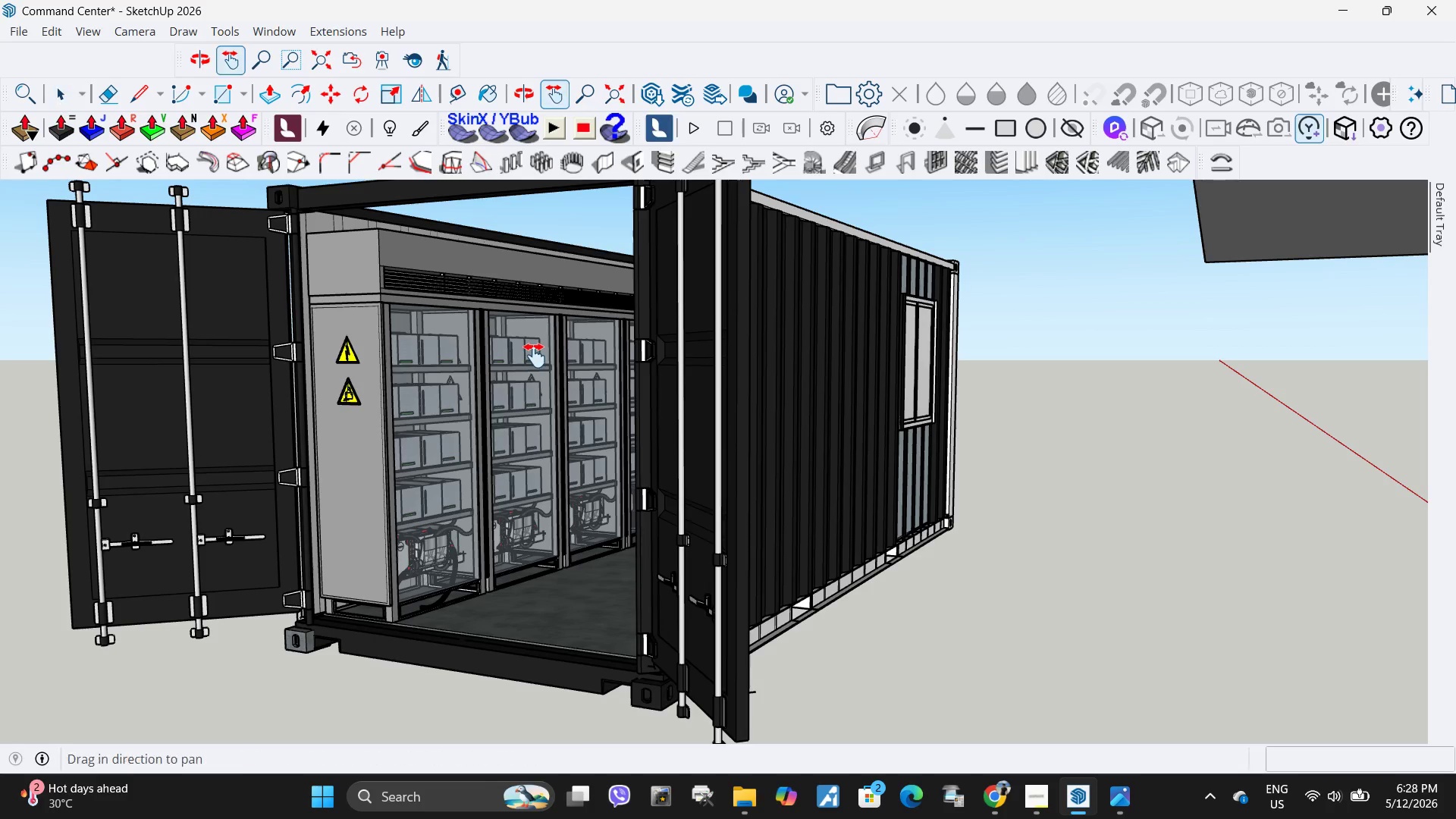 
left_click_drag(start_coordinate=[535, 356], to_coordinate=[935, 455])
 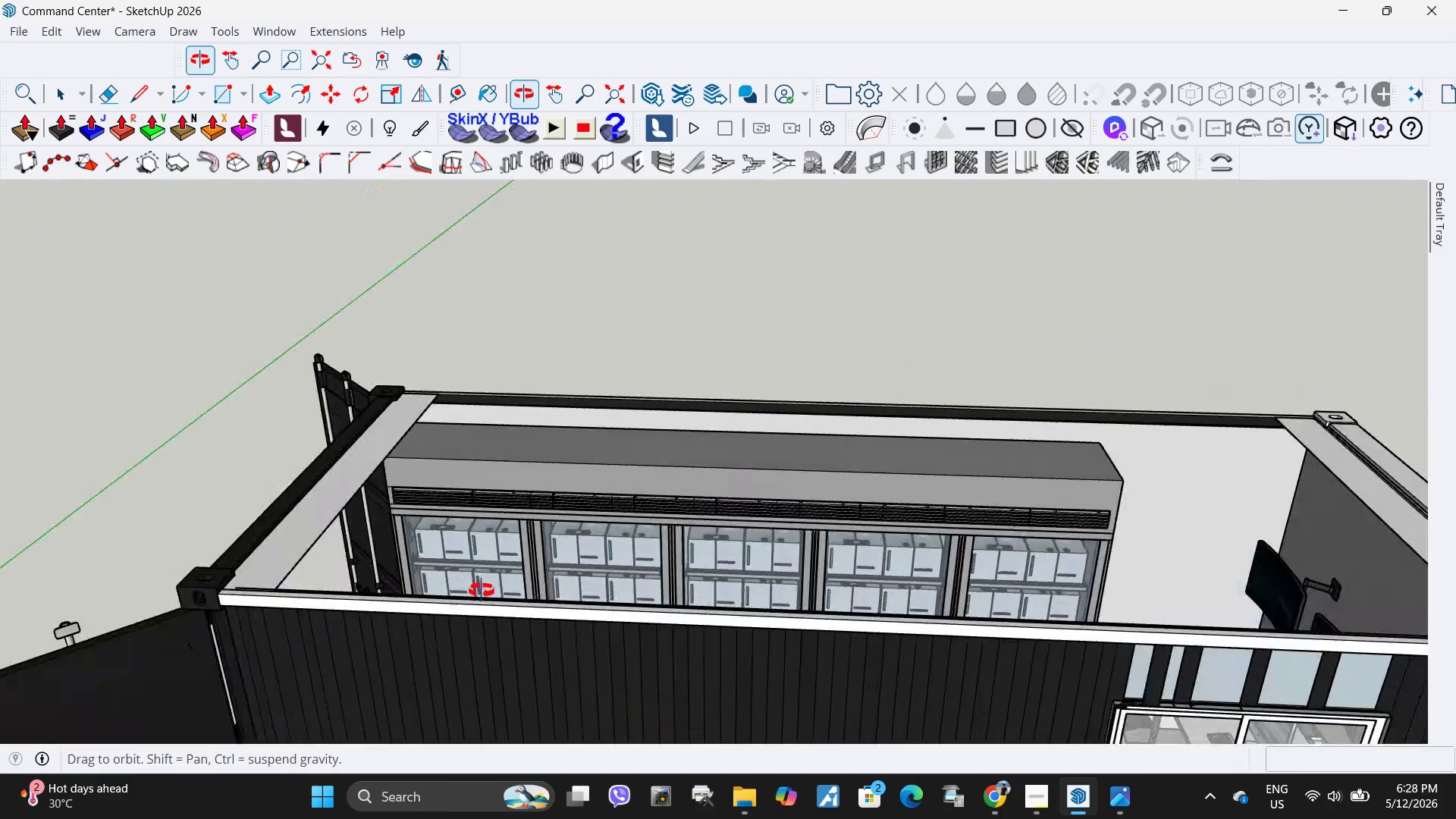 
key(Space)
 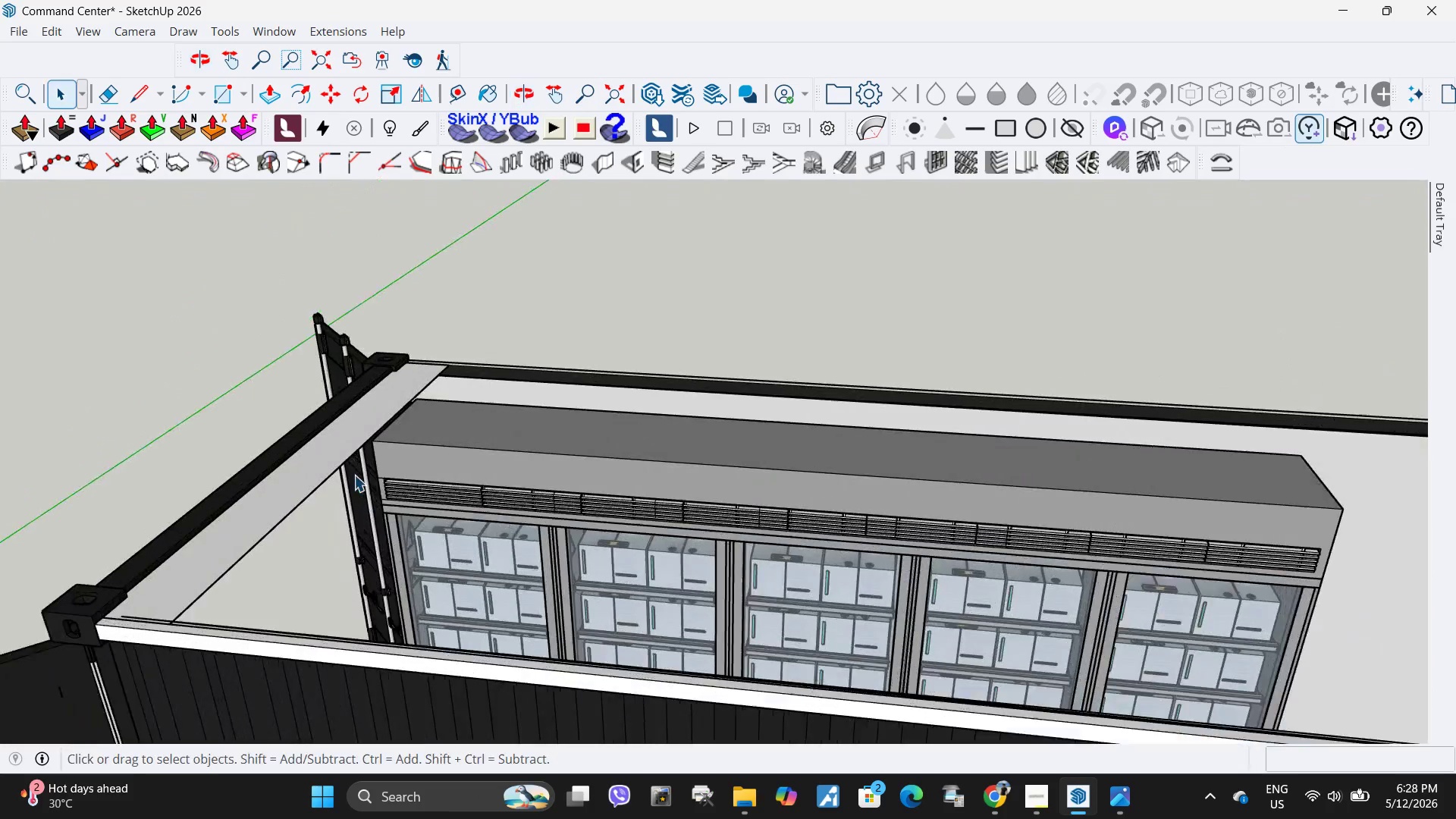 
double_click([428, 456])
 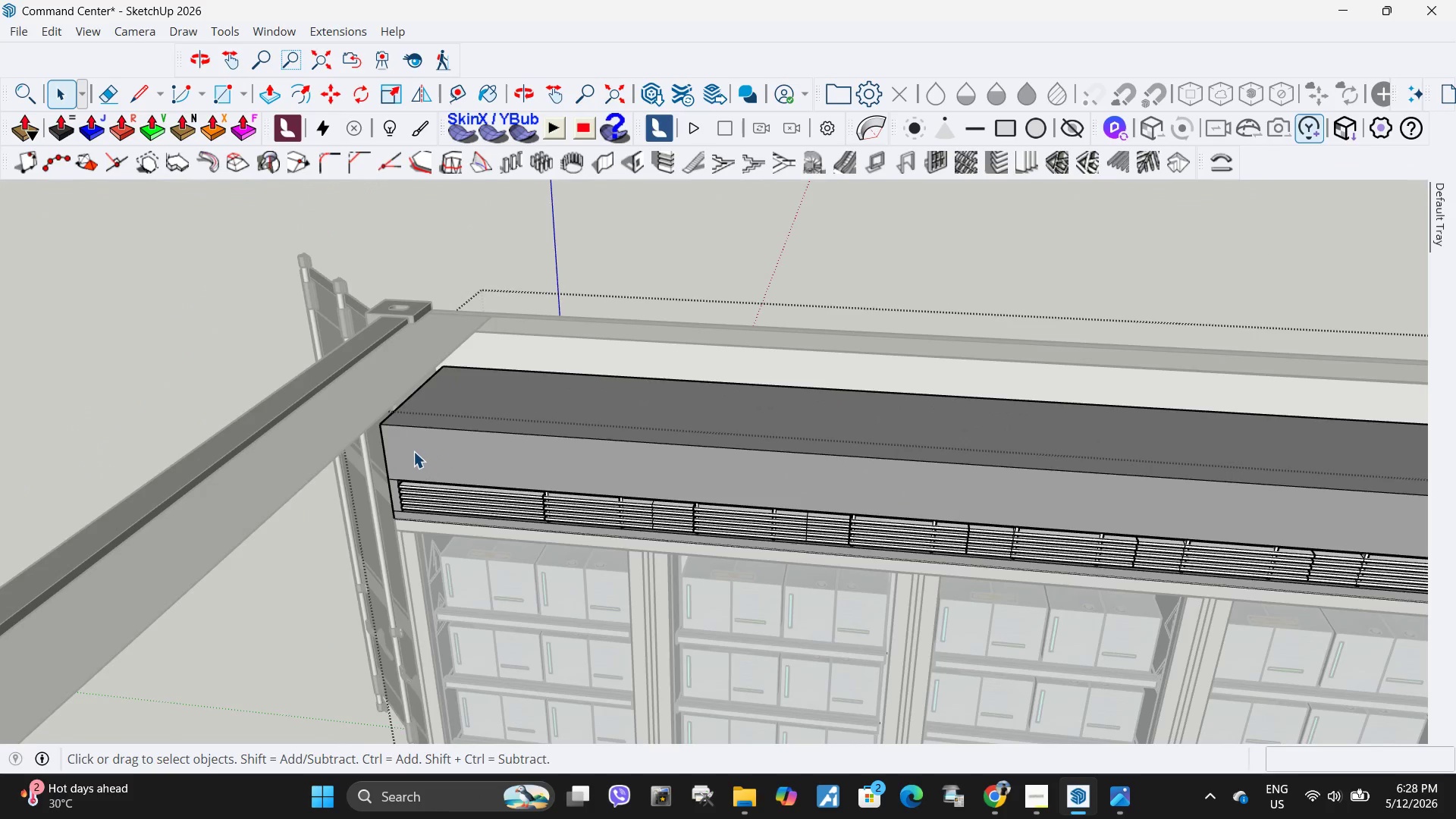 
scroll: coordinate [354, 475], scroll_direction: up, amount: 5.0
 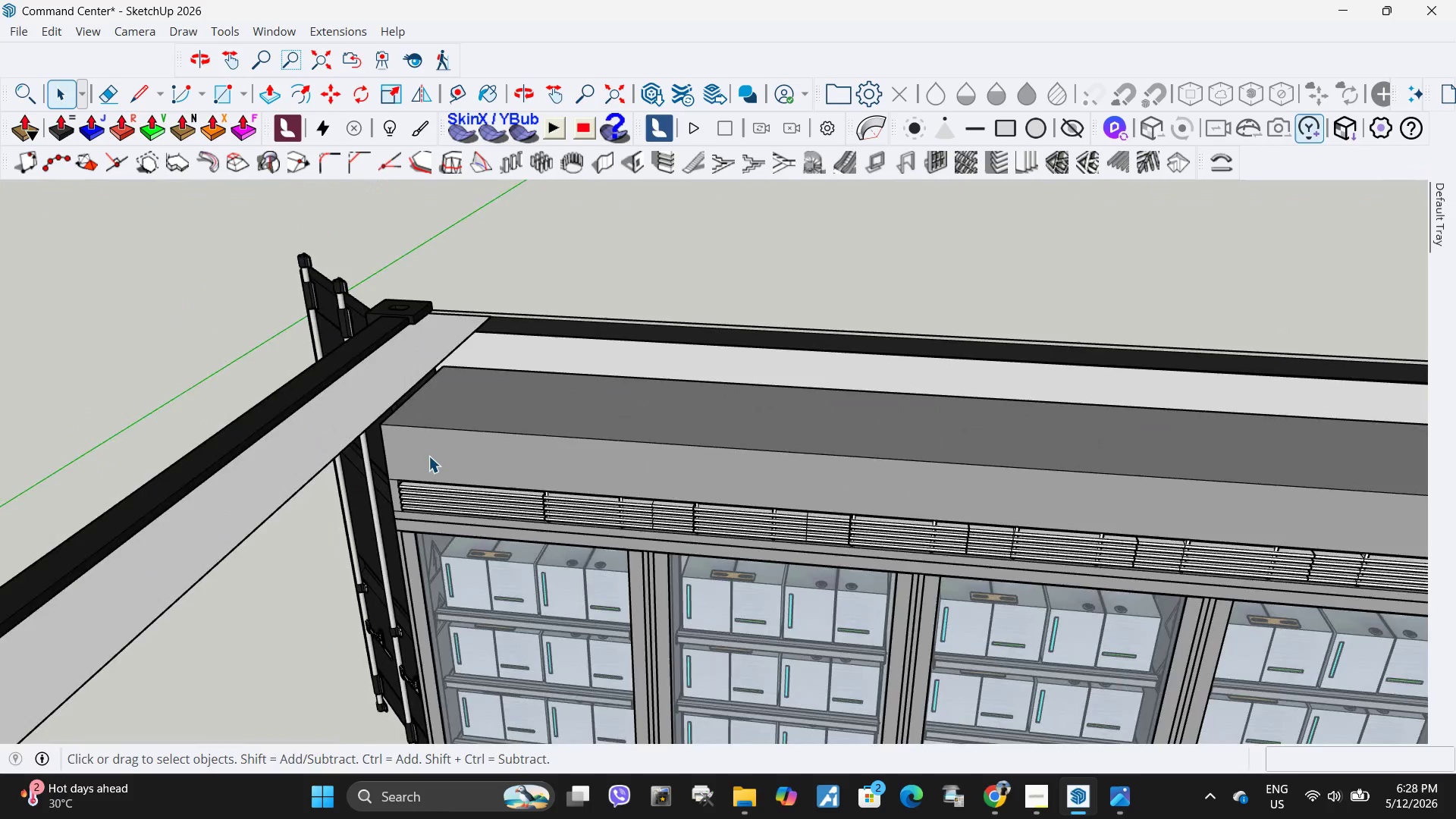 
triple_click([413, 451])
 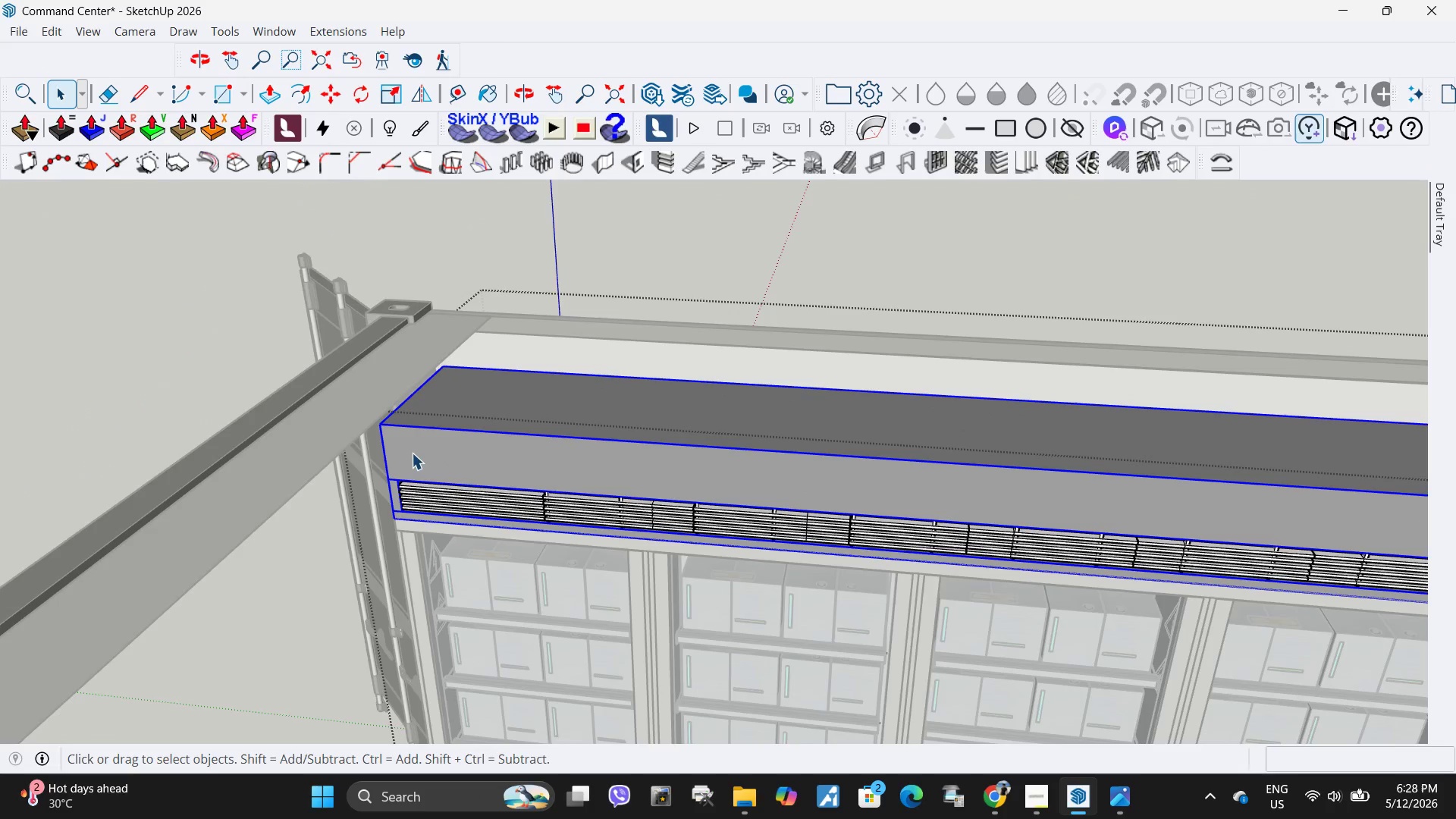 
double_click([413, 452])
 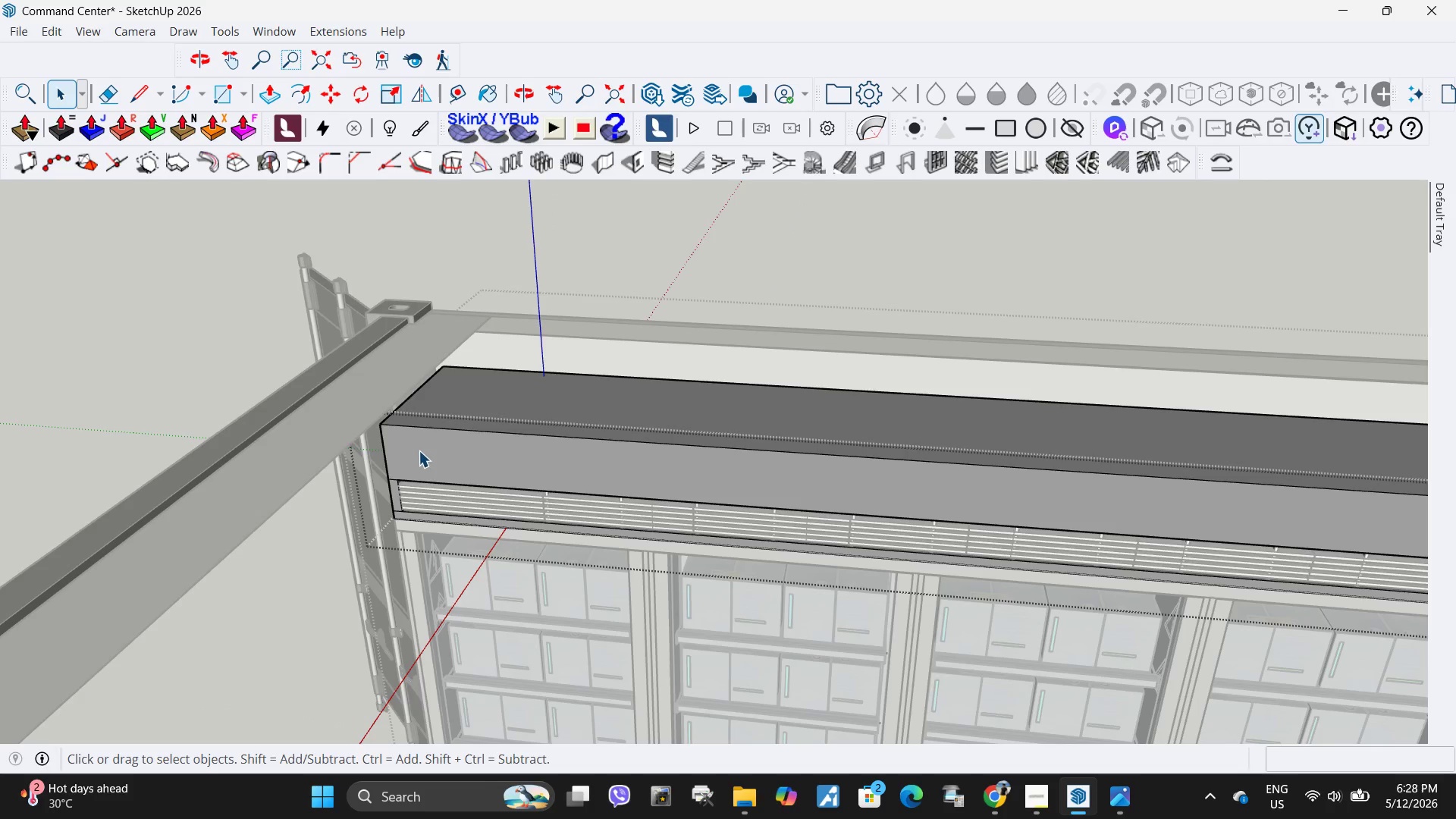 
triple_click([419, 450])
 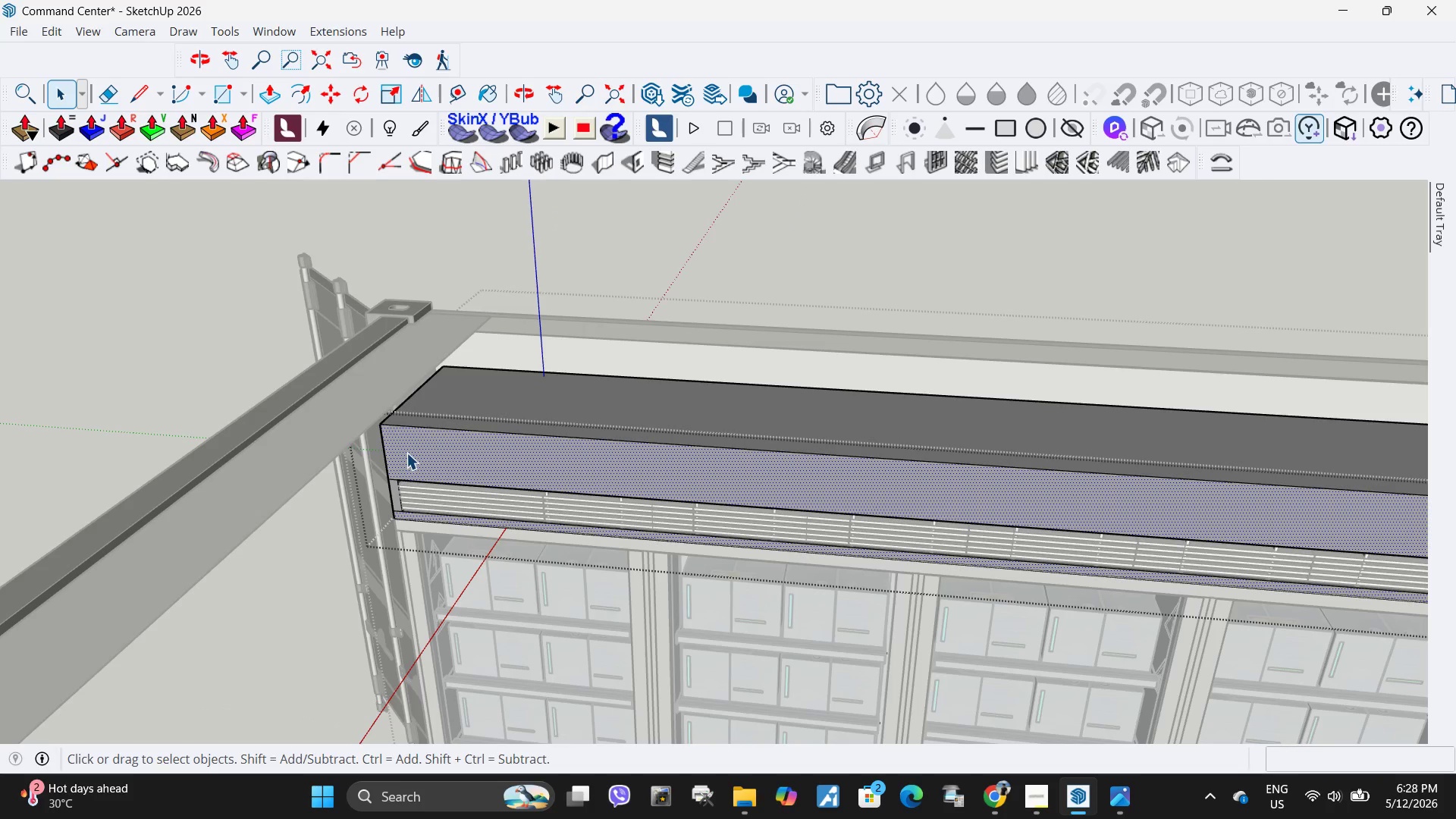 
left_click([403, 453])
 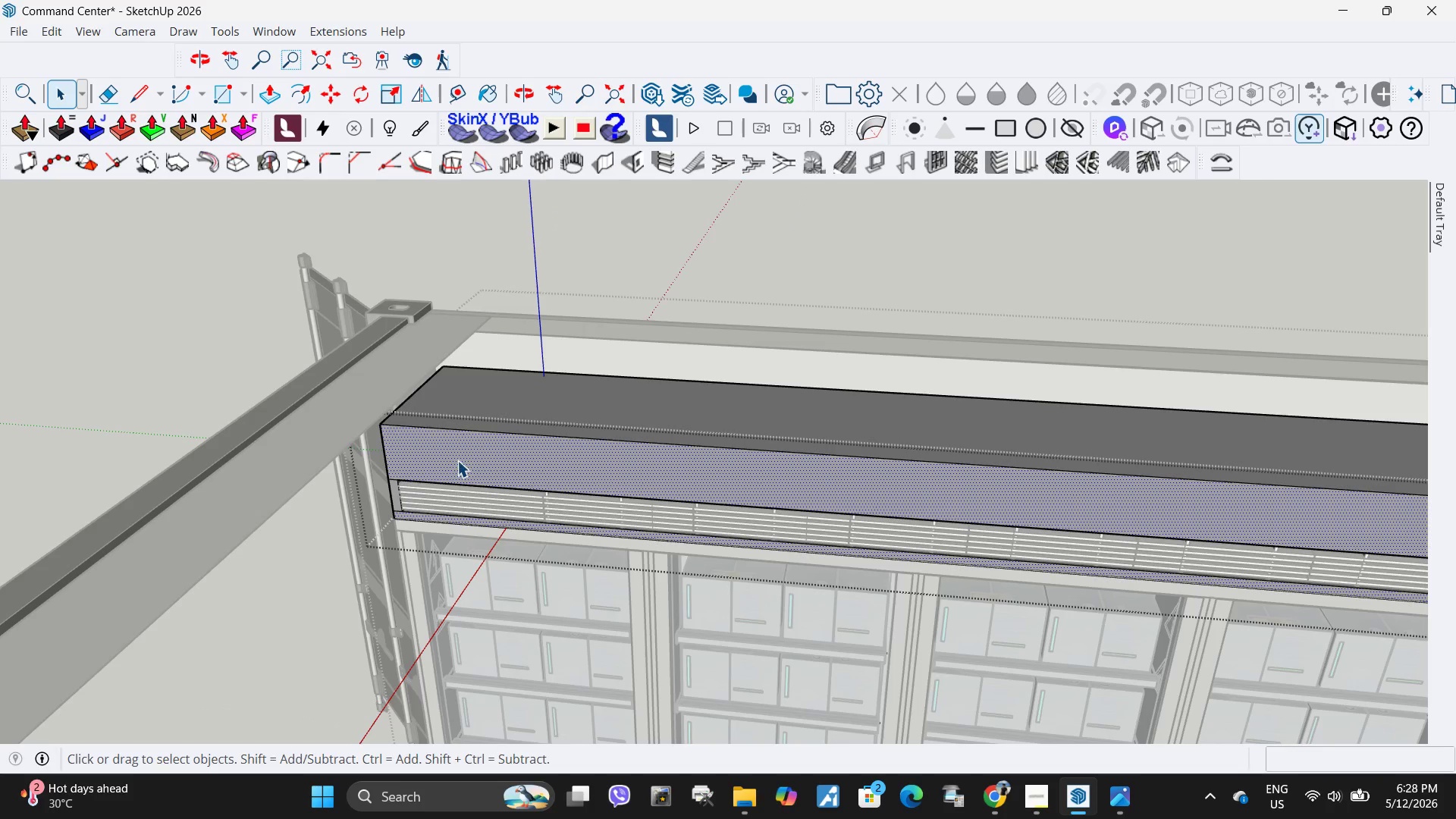 
left_click_drag(start_coordinate=[582, 468], to_coordinate=[579, 471])
 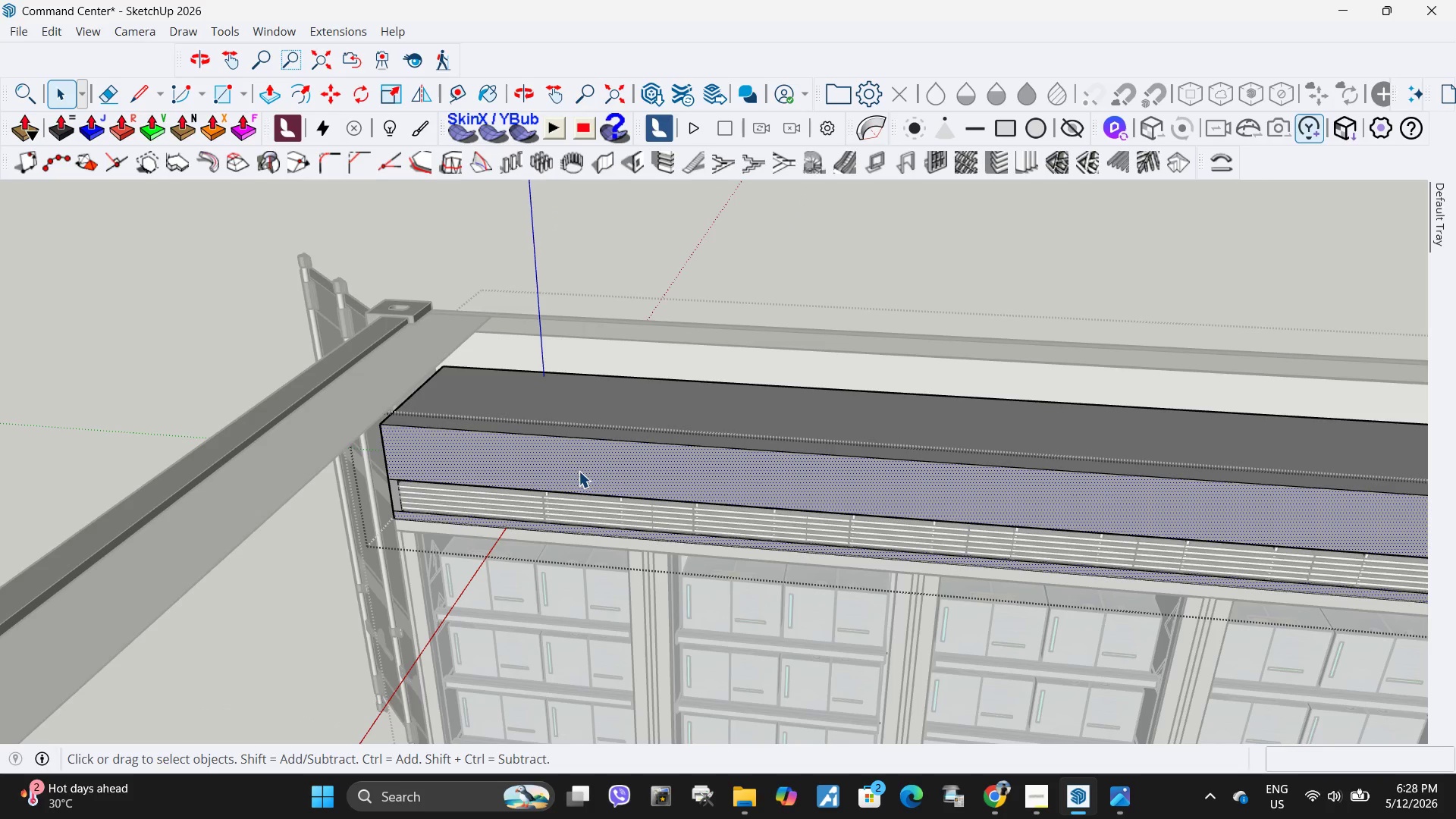 
triple_click([579, 471])
 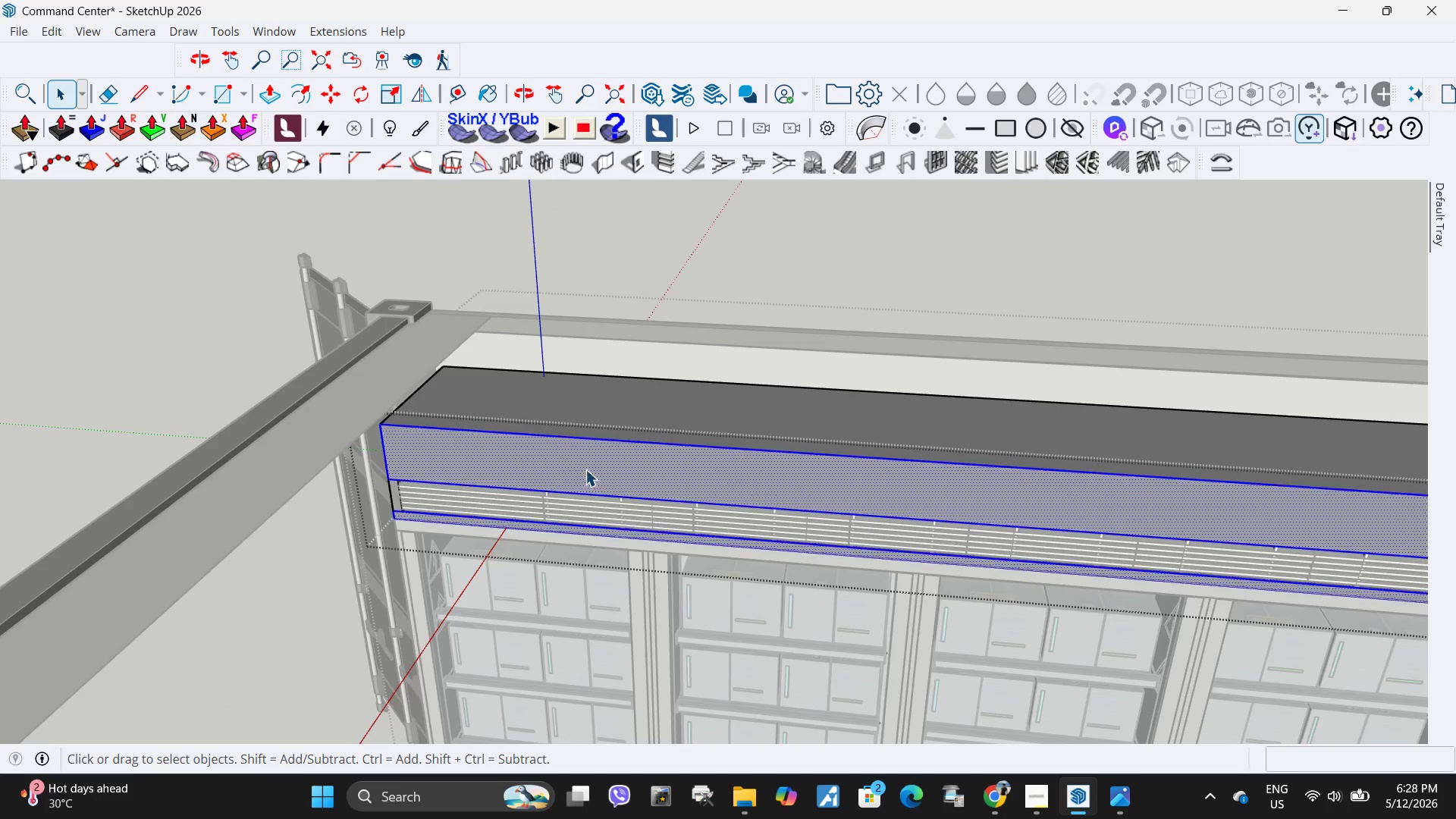 
triple_click([590, 469])
 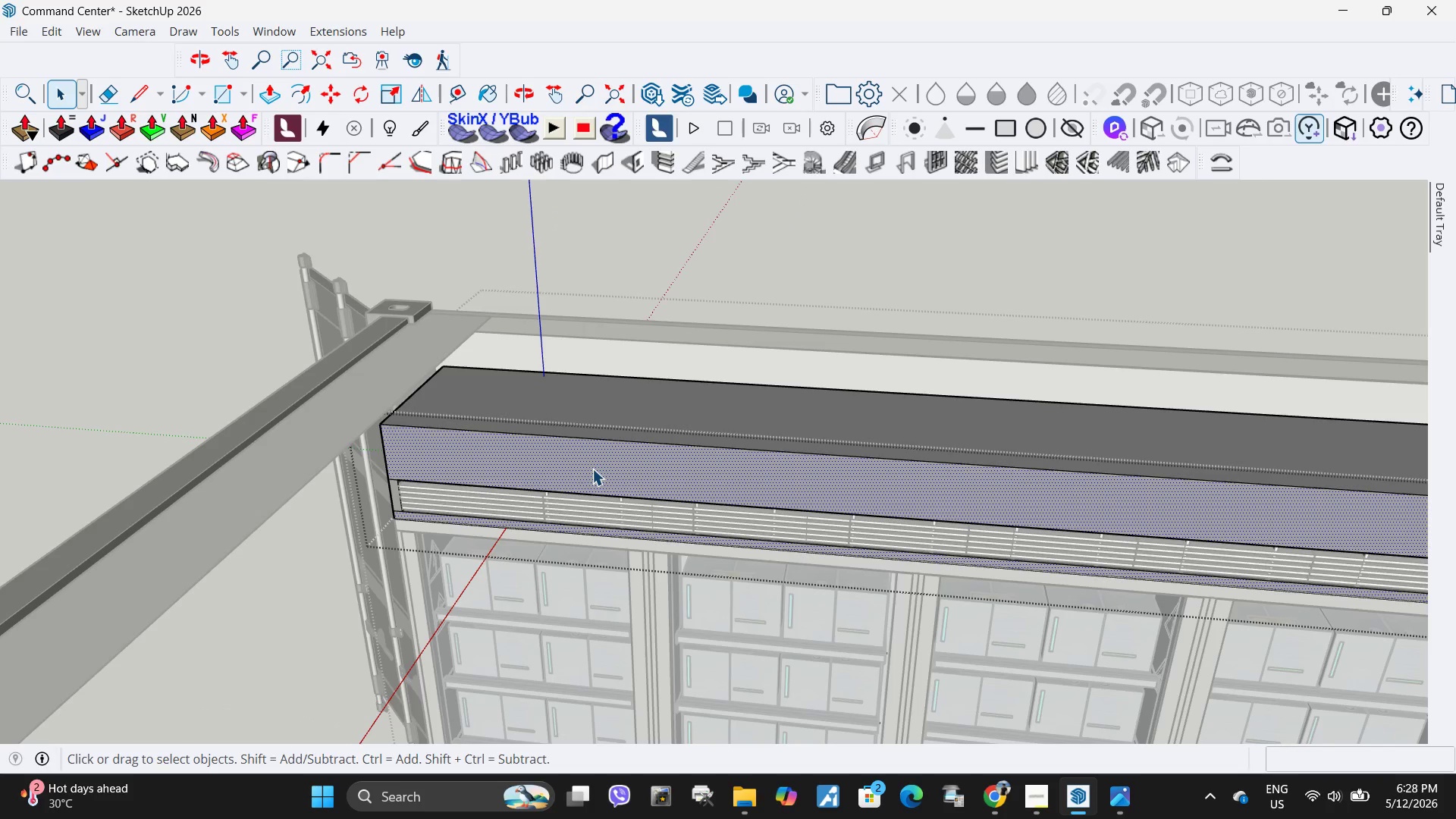 
triple_click([592, 469])
 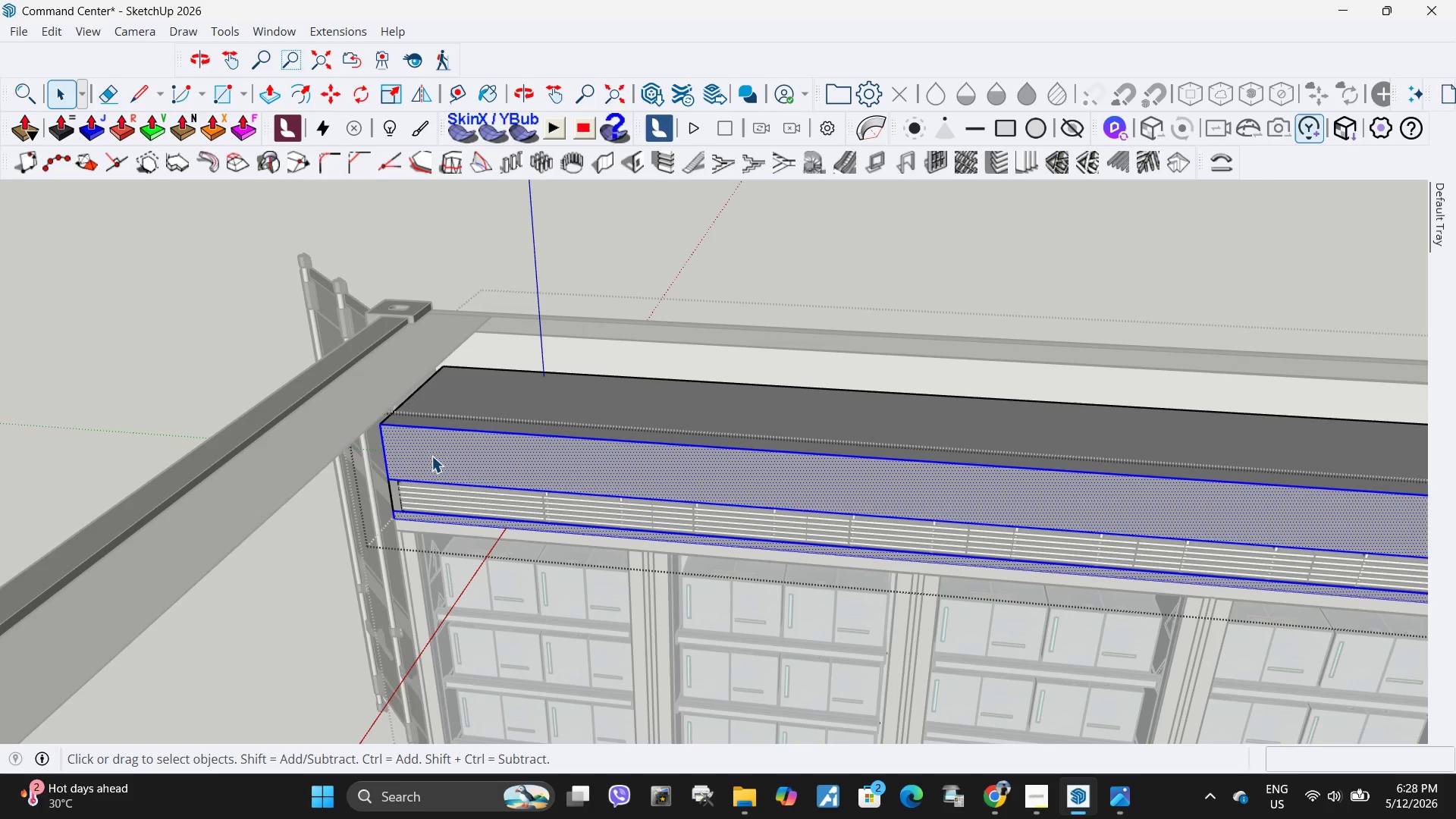 
key(R)
 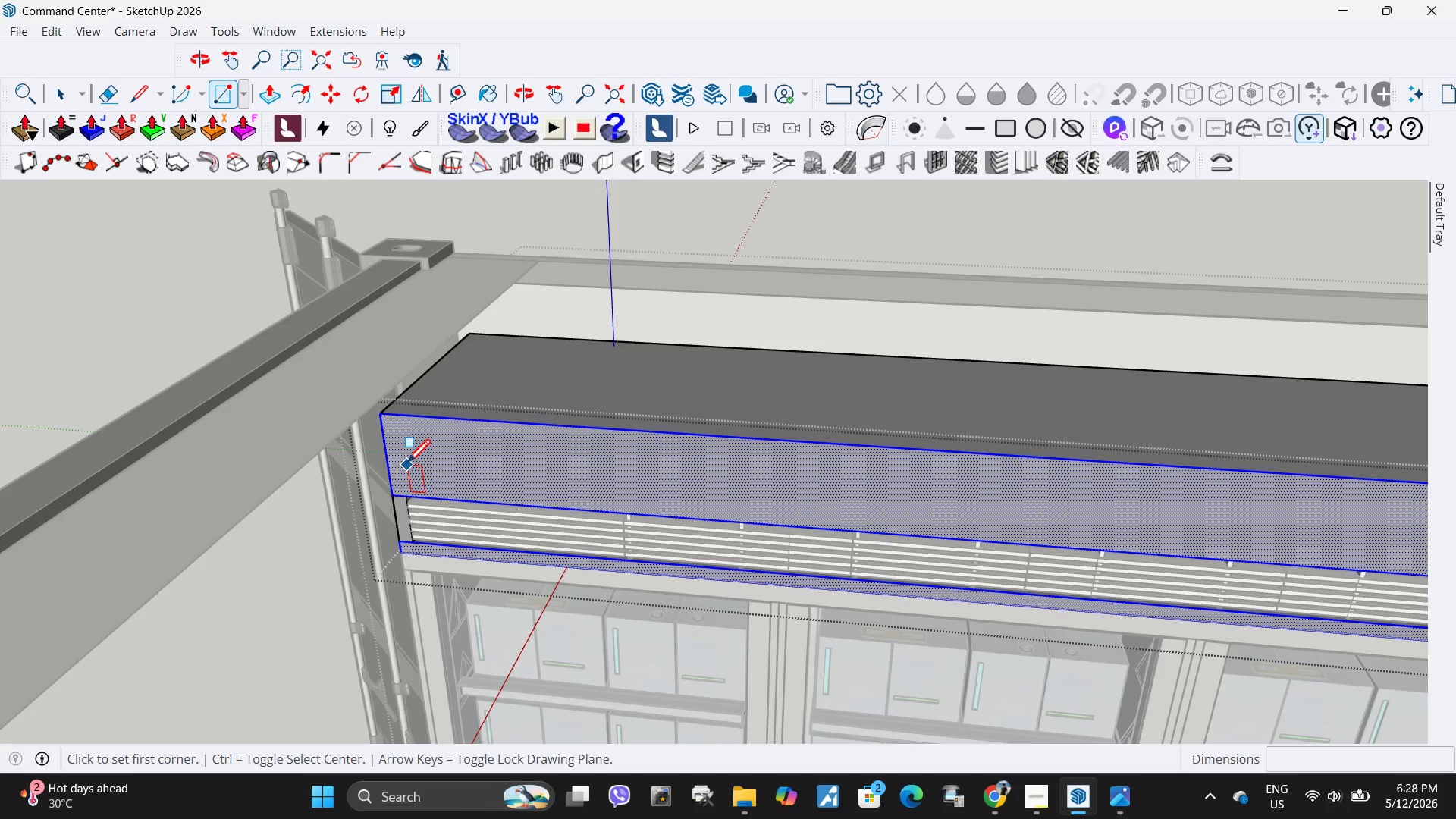 
scroll: coordinate [380, 446], scroll_direction: up, amount: 3.0
 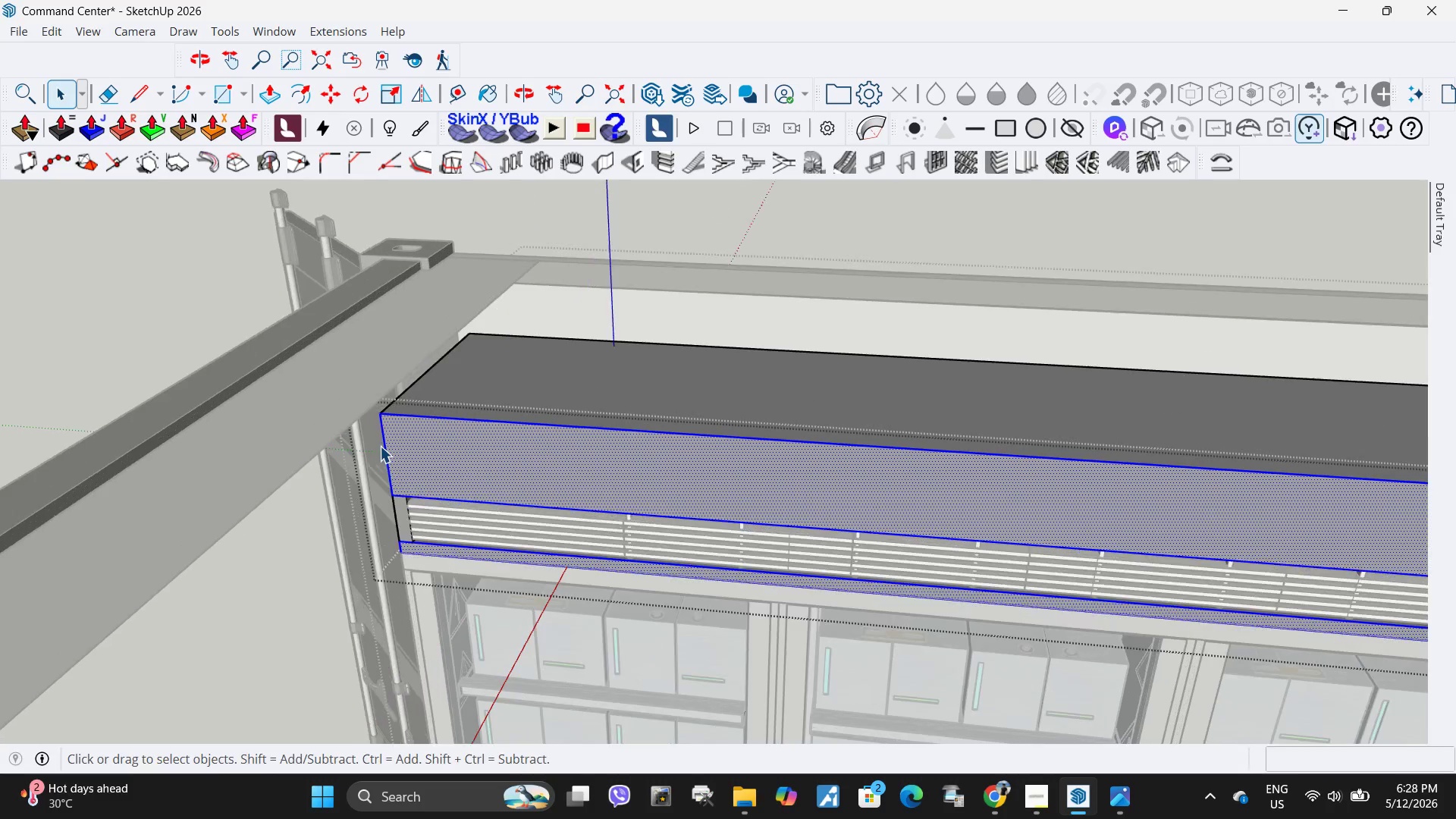 
scroll: coordinate [232, 447], scroll_direction: down, amount: 11.0
 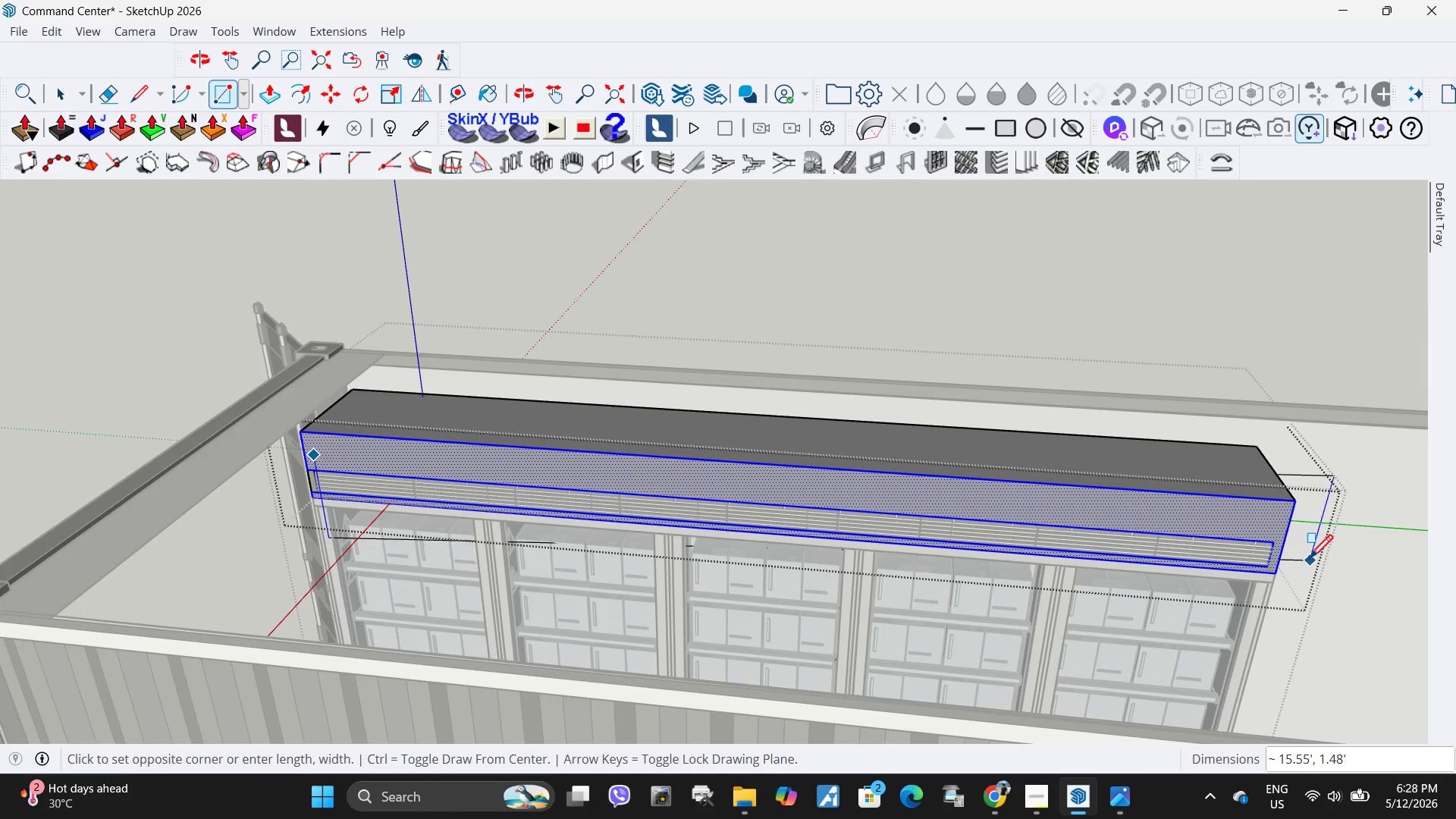 
scroll: coordinate [1298, 556], scroll_direction: up, amount: 5.0
 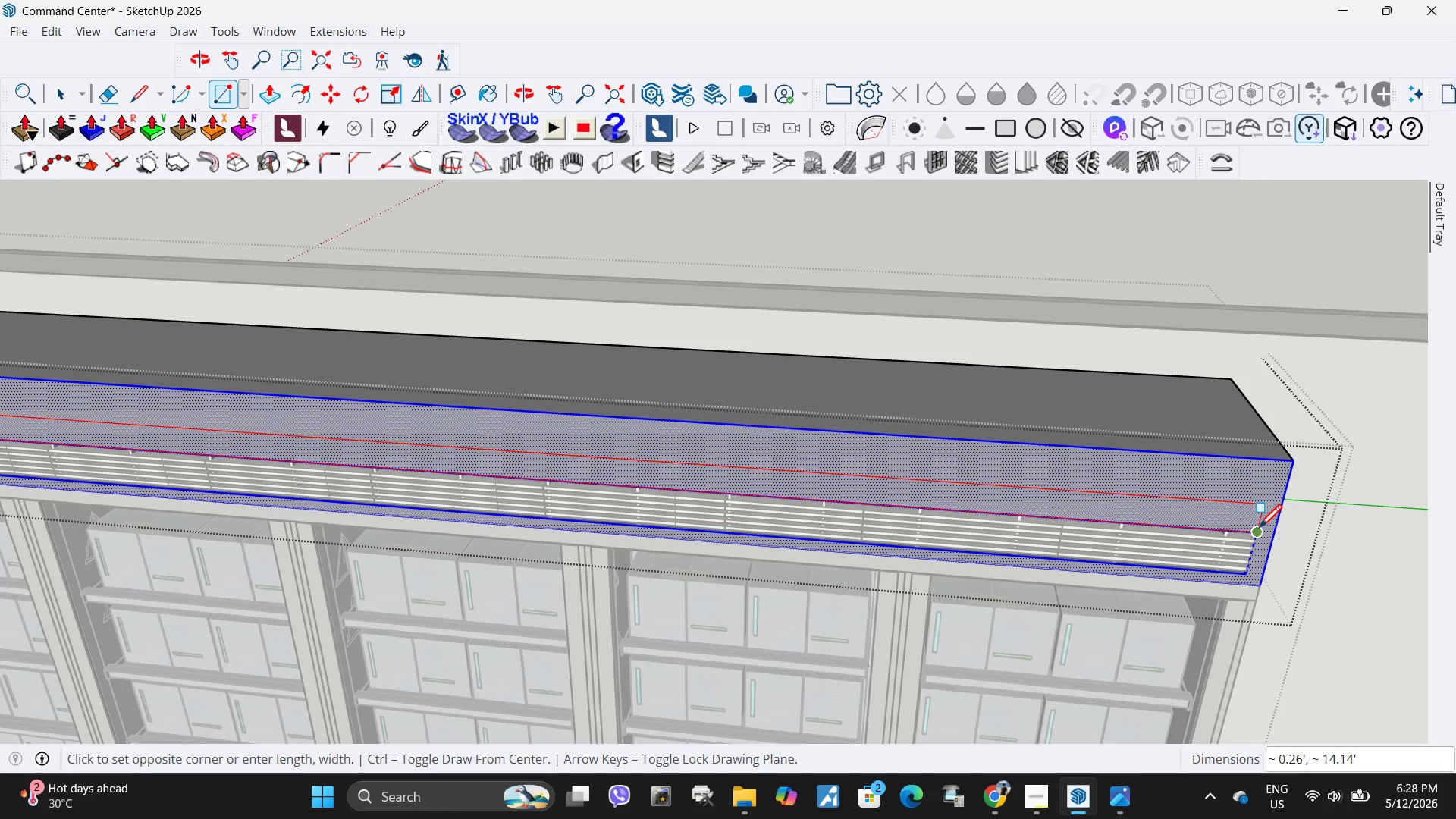 
left_click([1260, 519])
 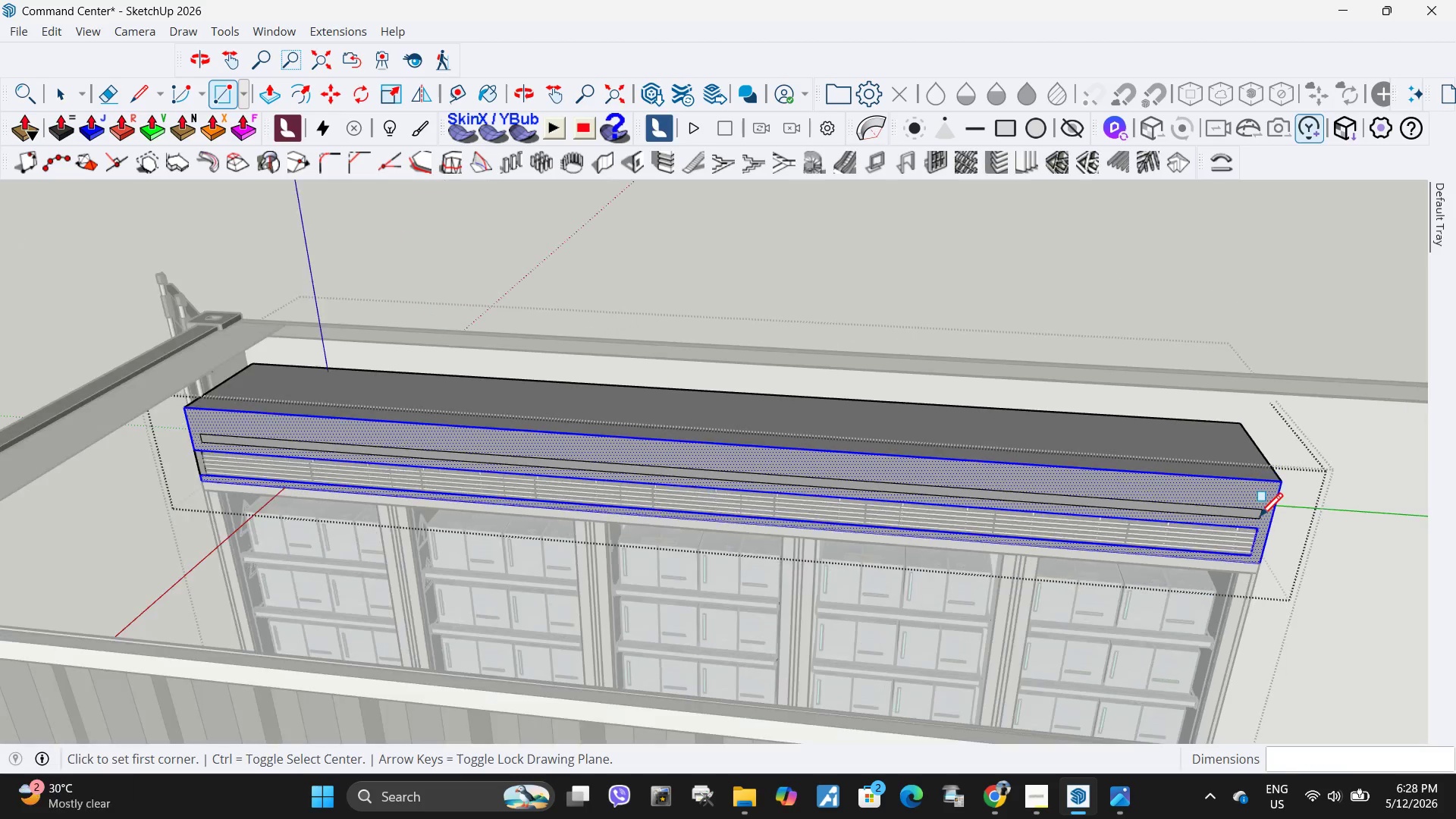 
scroll: coordinate [1260, 519], scroll_direction: down, amount: 5.0
 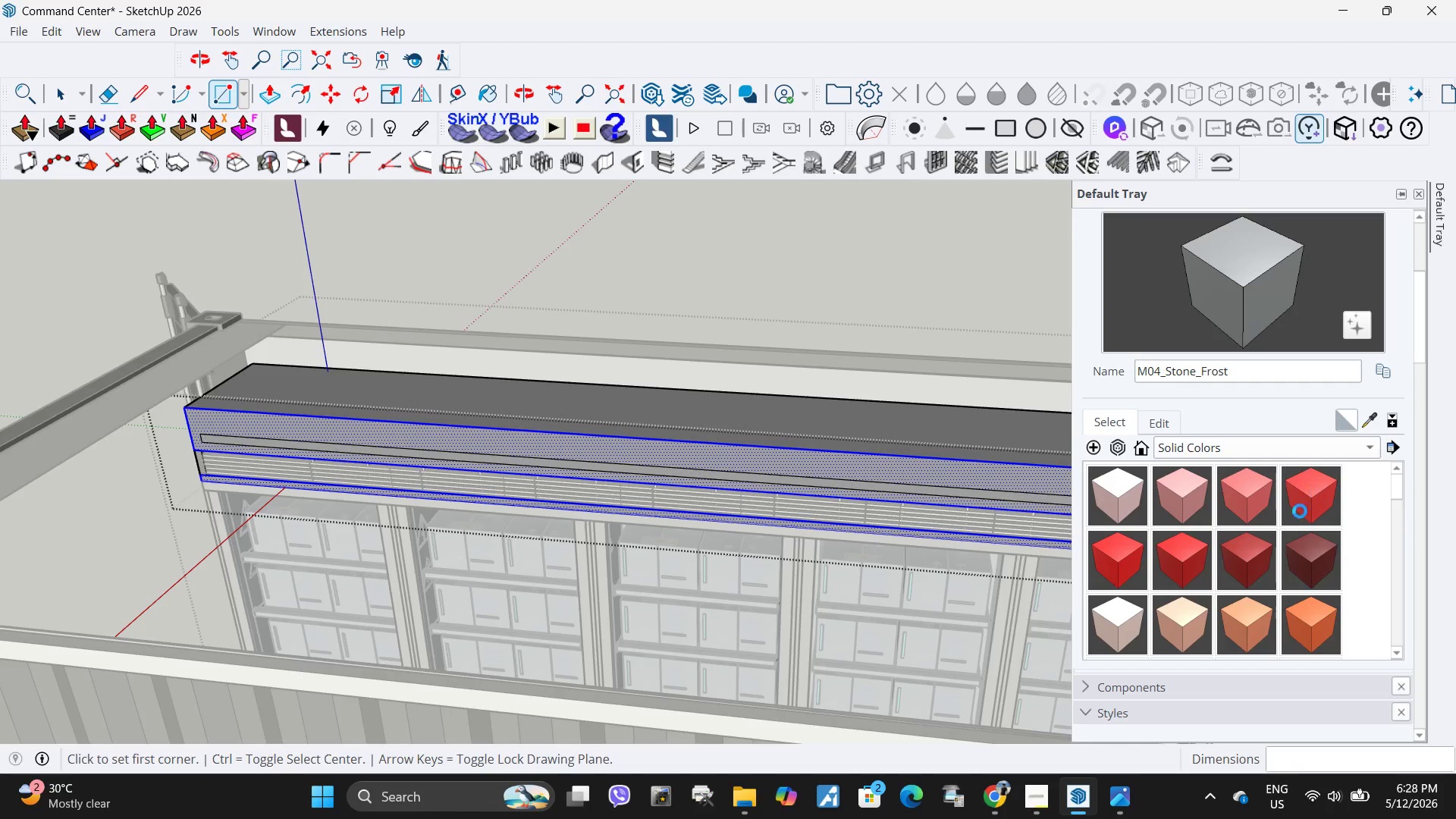 
left_click([1128, 500])
 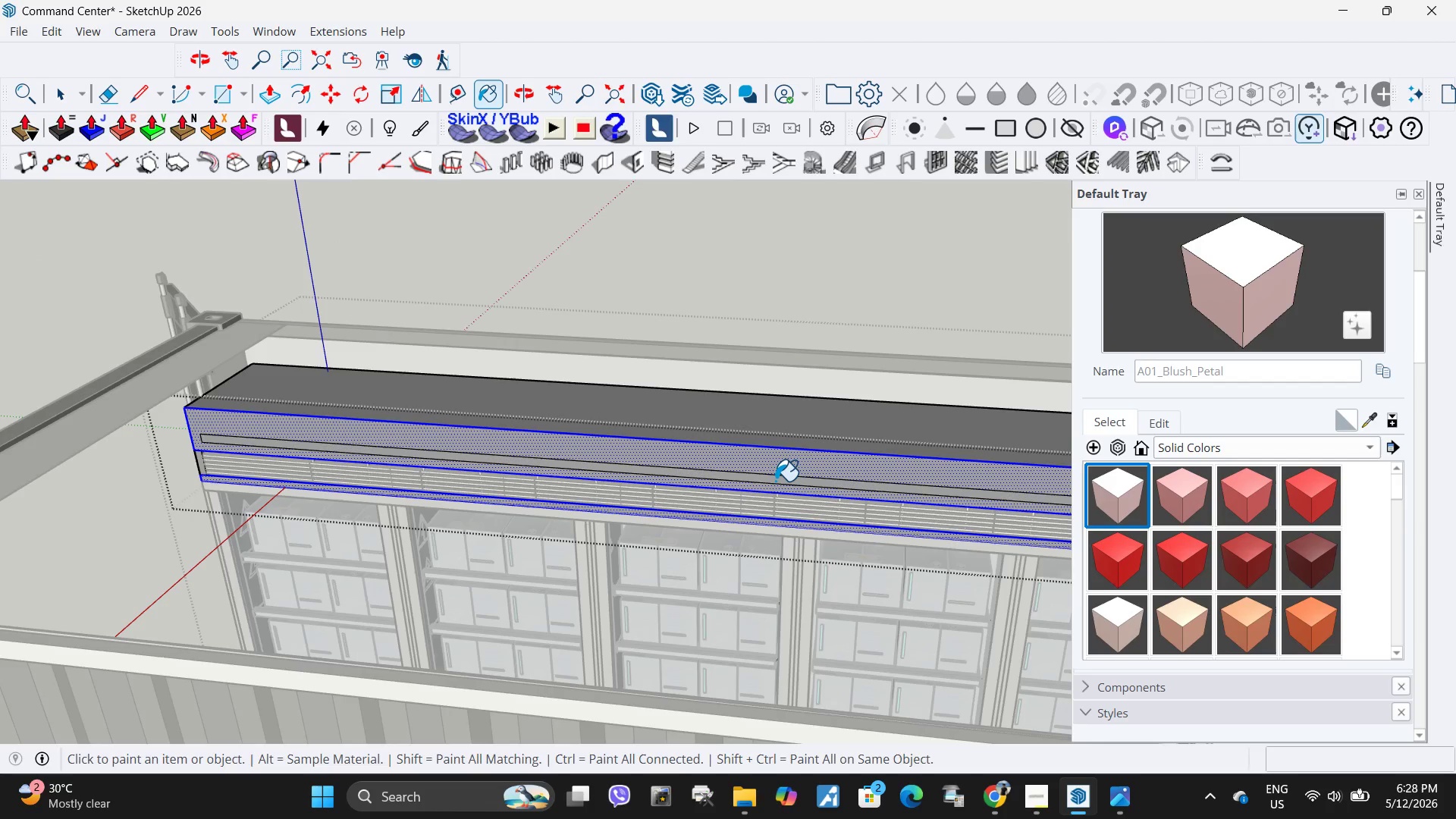 
double_click([778, 475])
 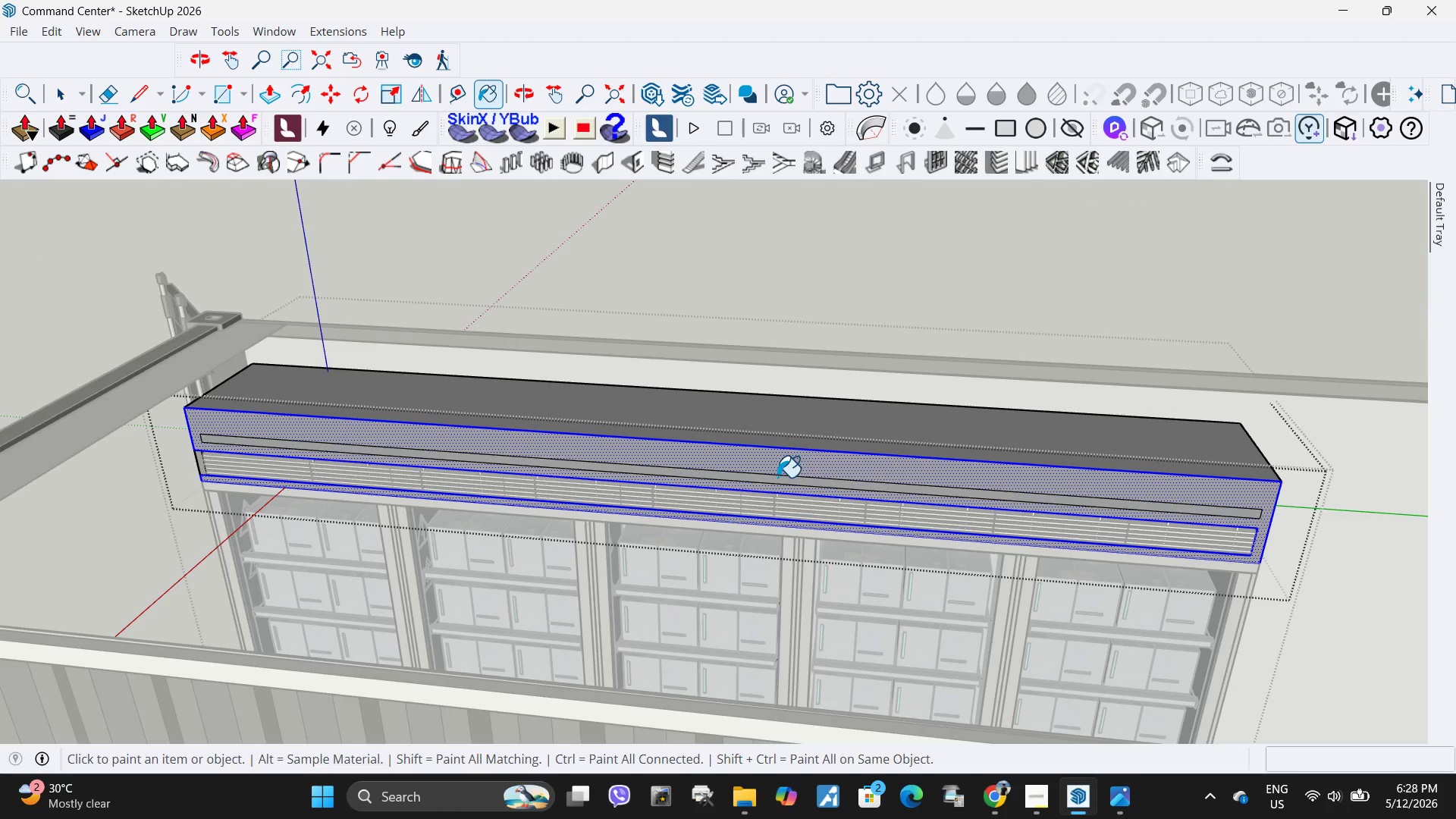 
left_click([777, 477])
 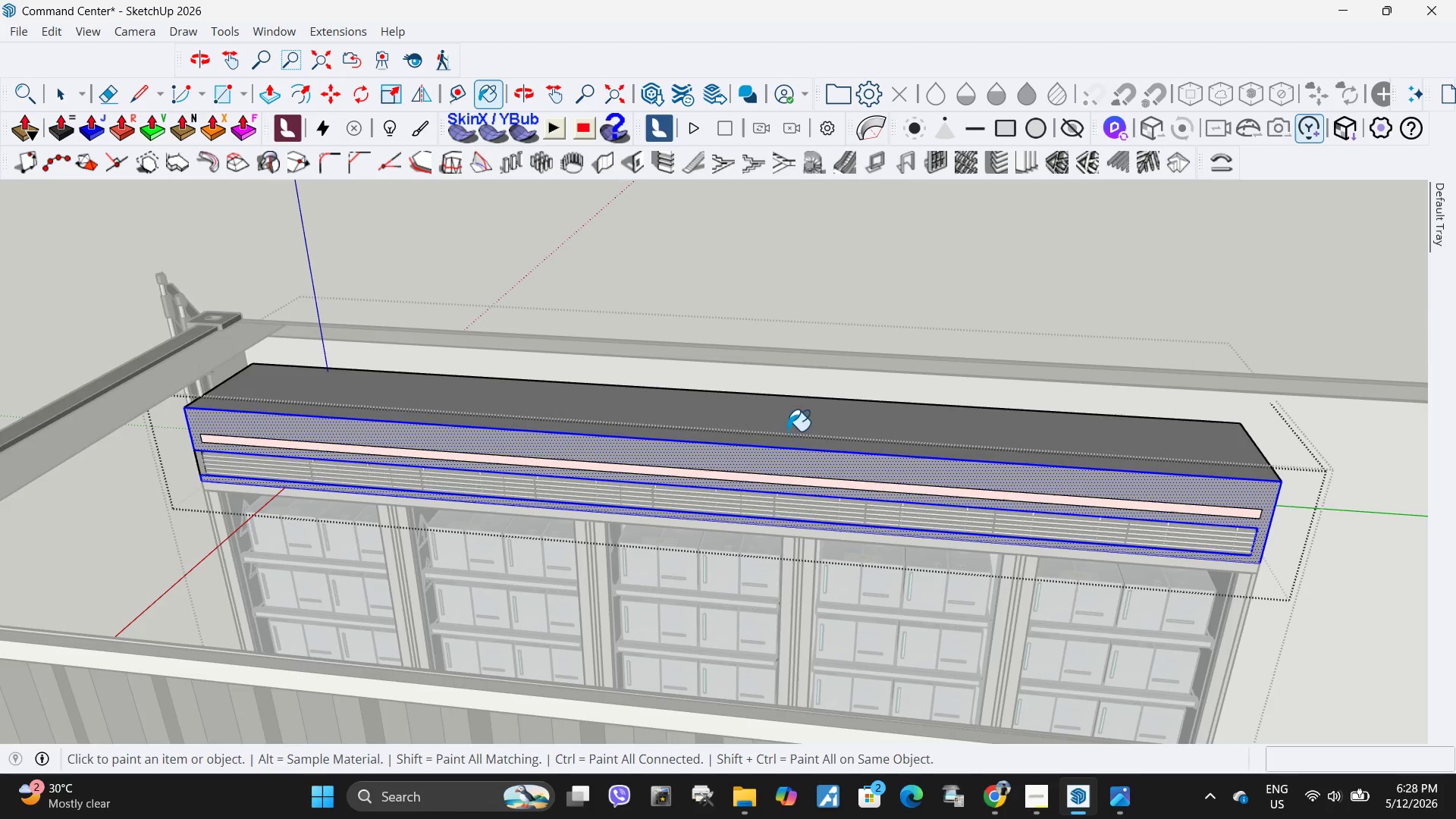 
key(Space)
 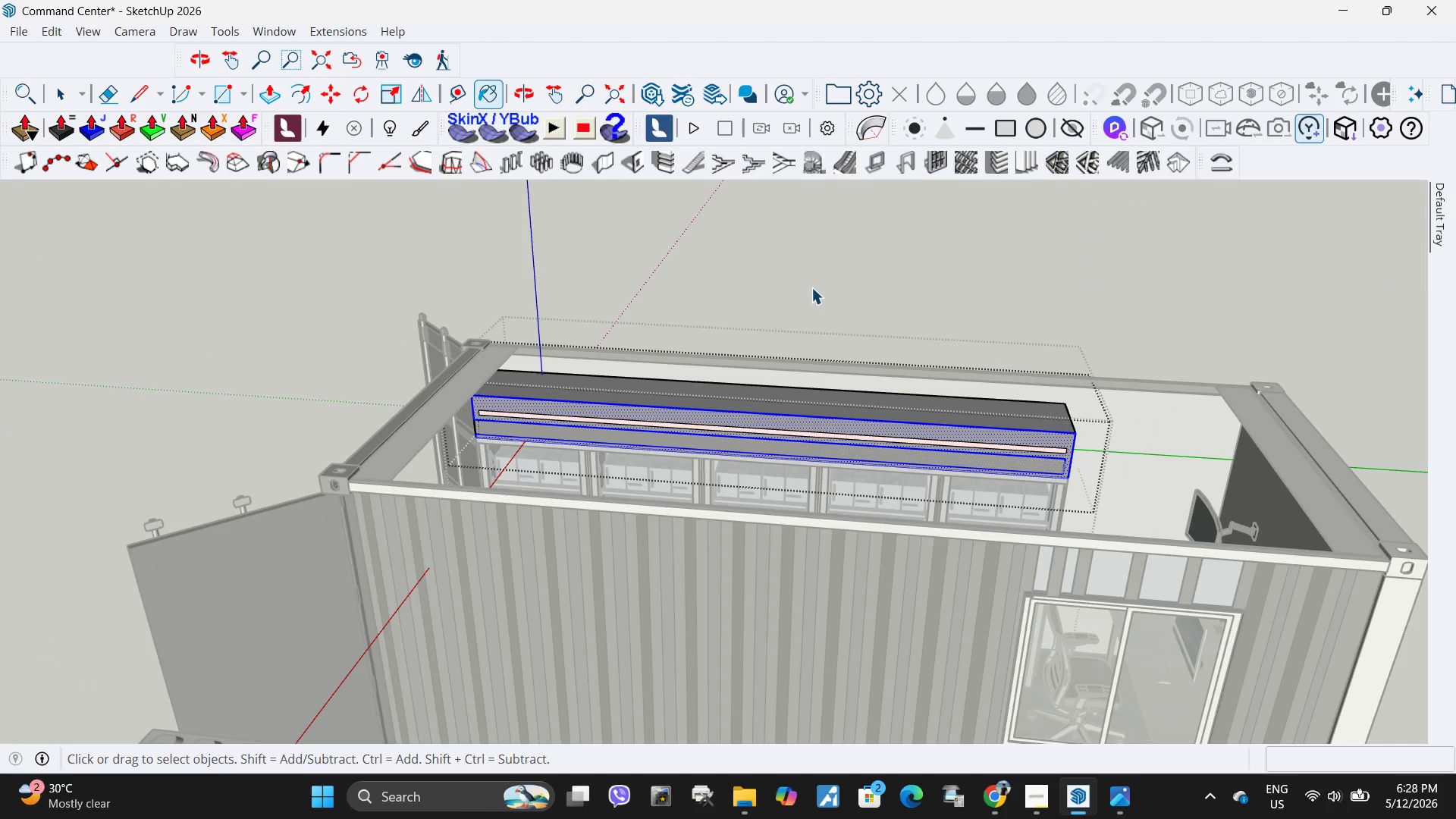 
left_click([811, 287])
 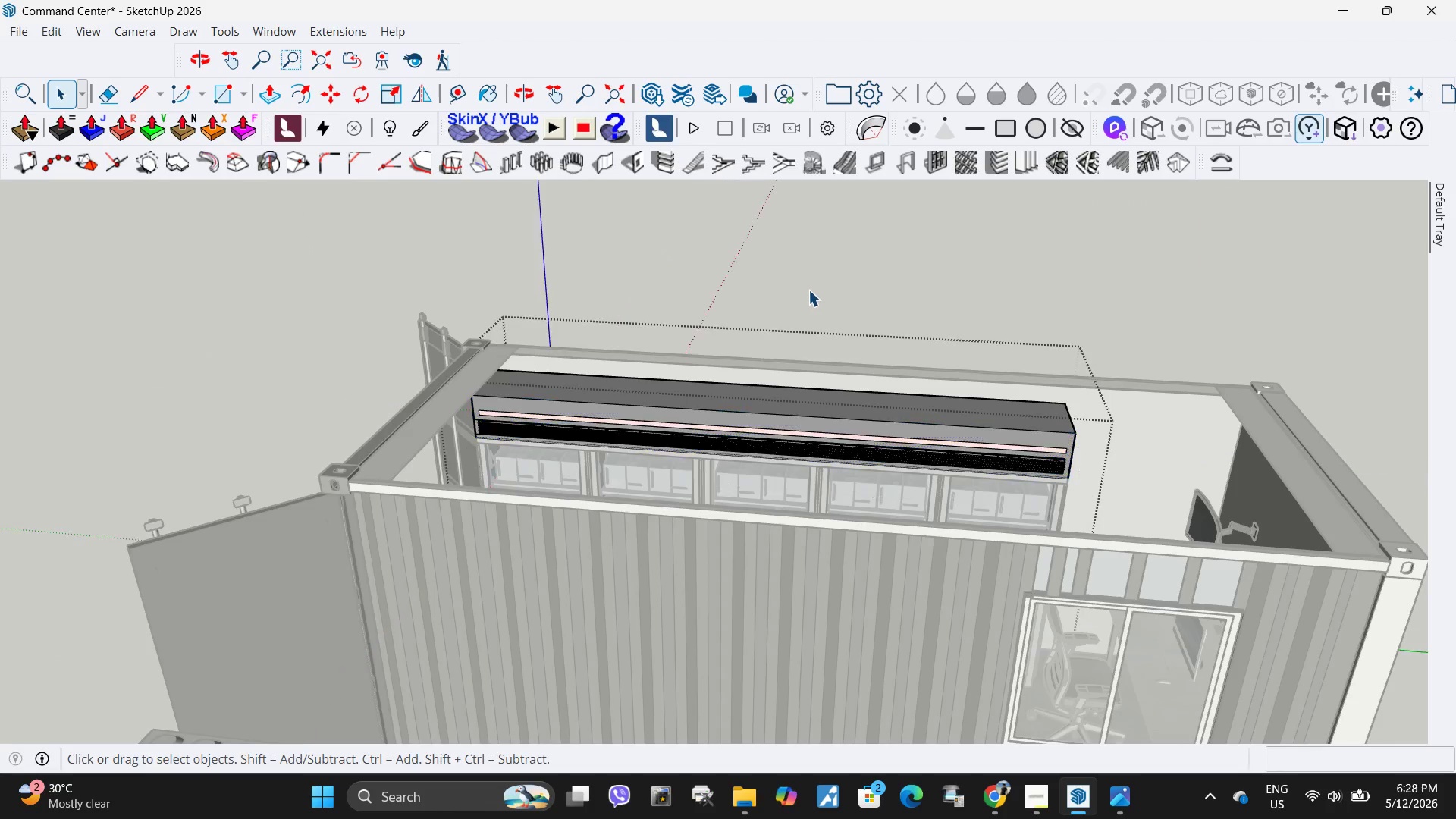 
key(Escape)
 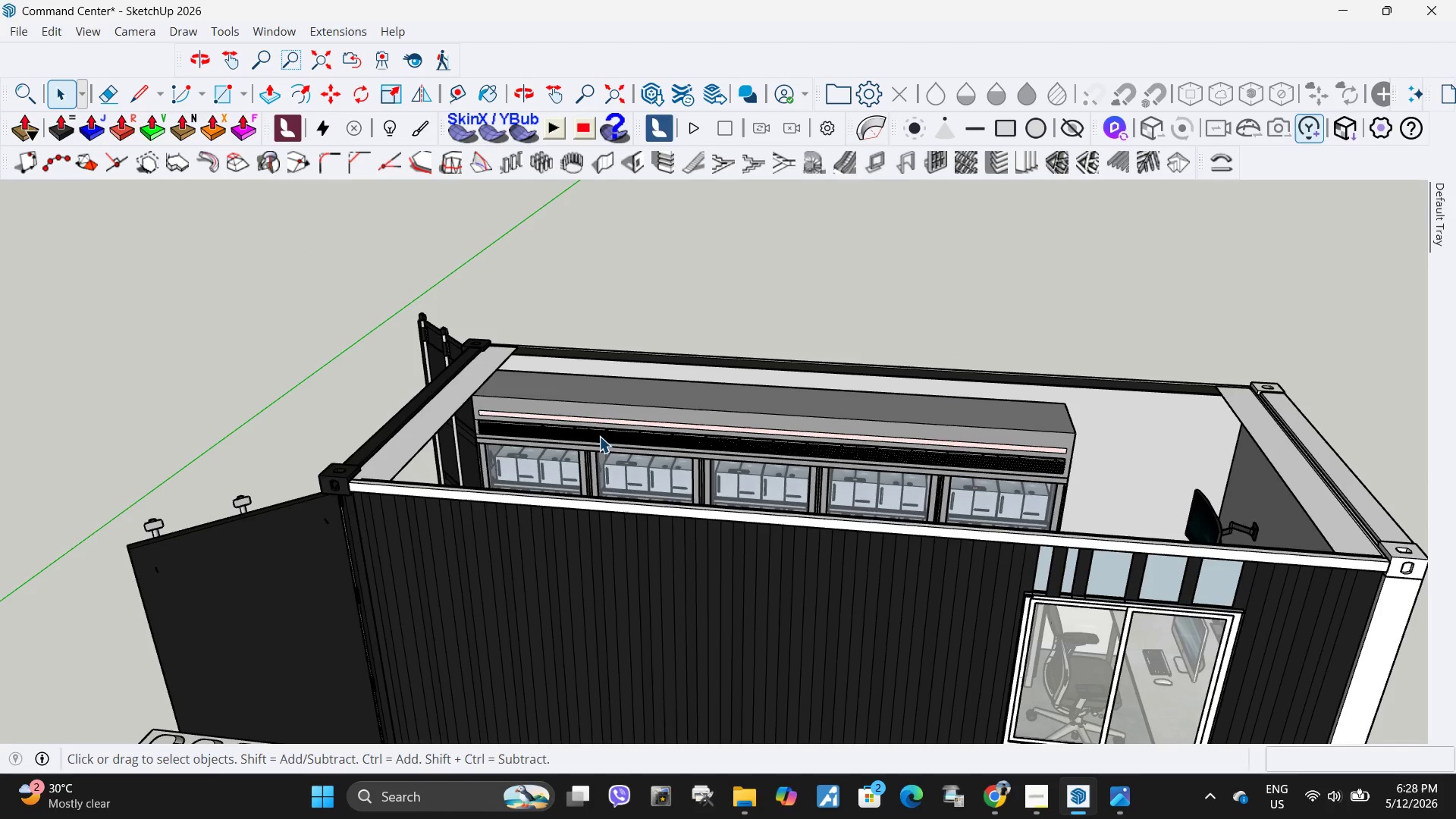 
scroll: coordinate [845, 379], scroll_direction: down, amount: 6.0
 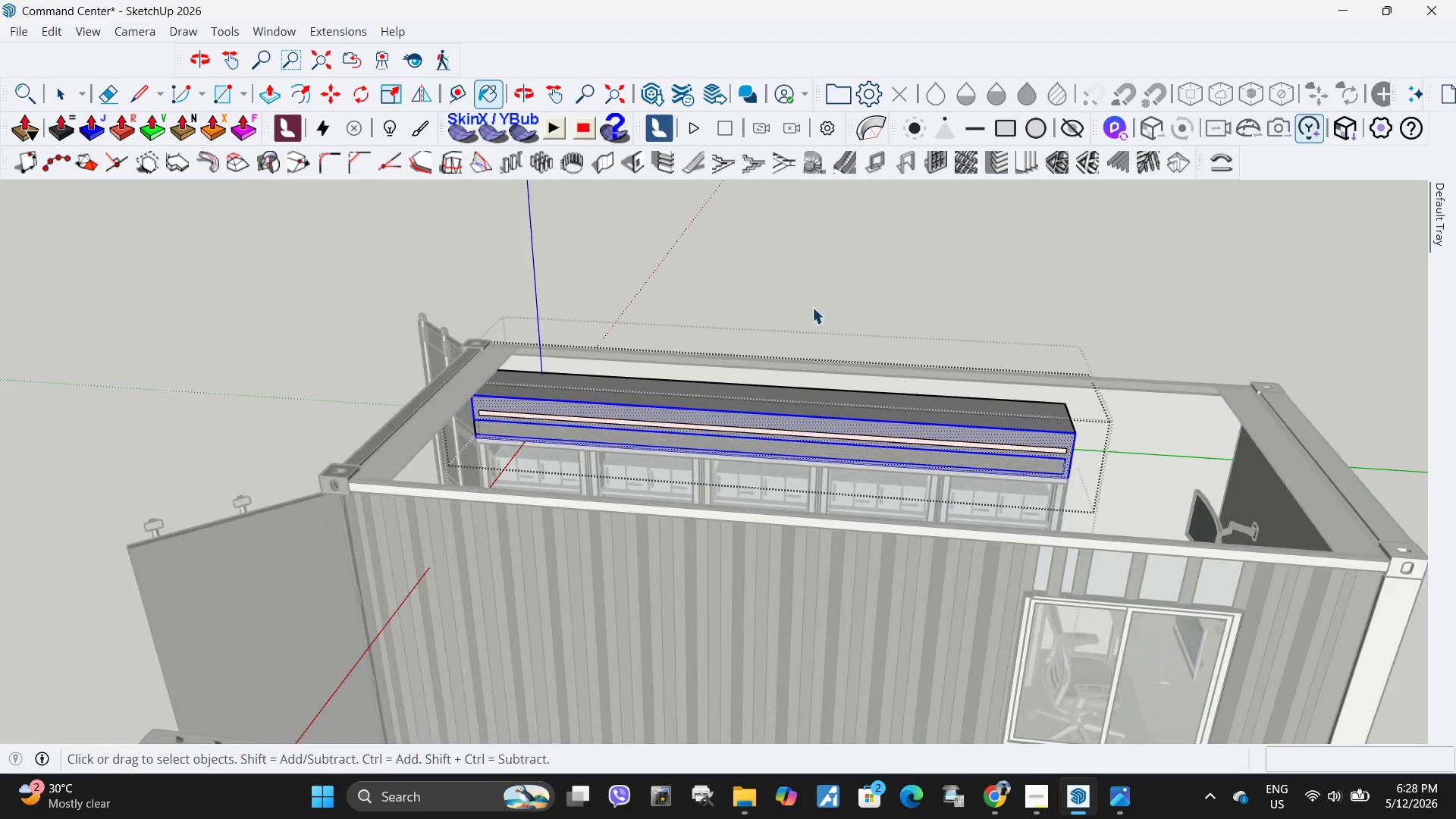 
scroll: coordinate [602, 436], scroll_direction: up, amount: 8.0
 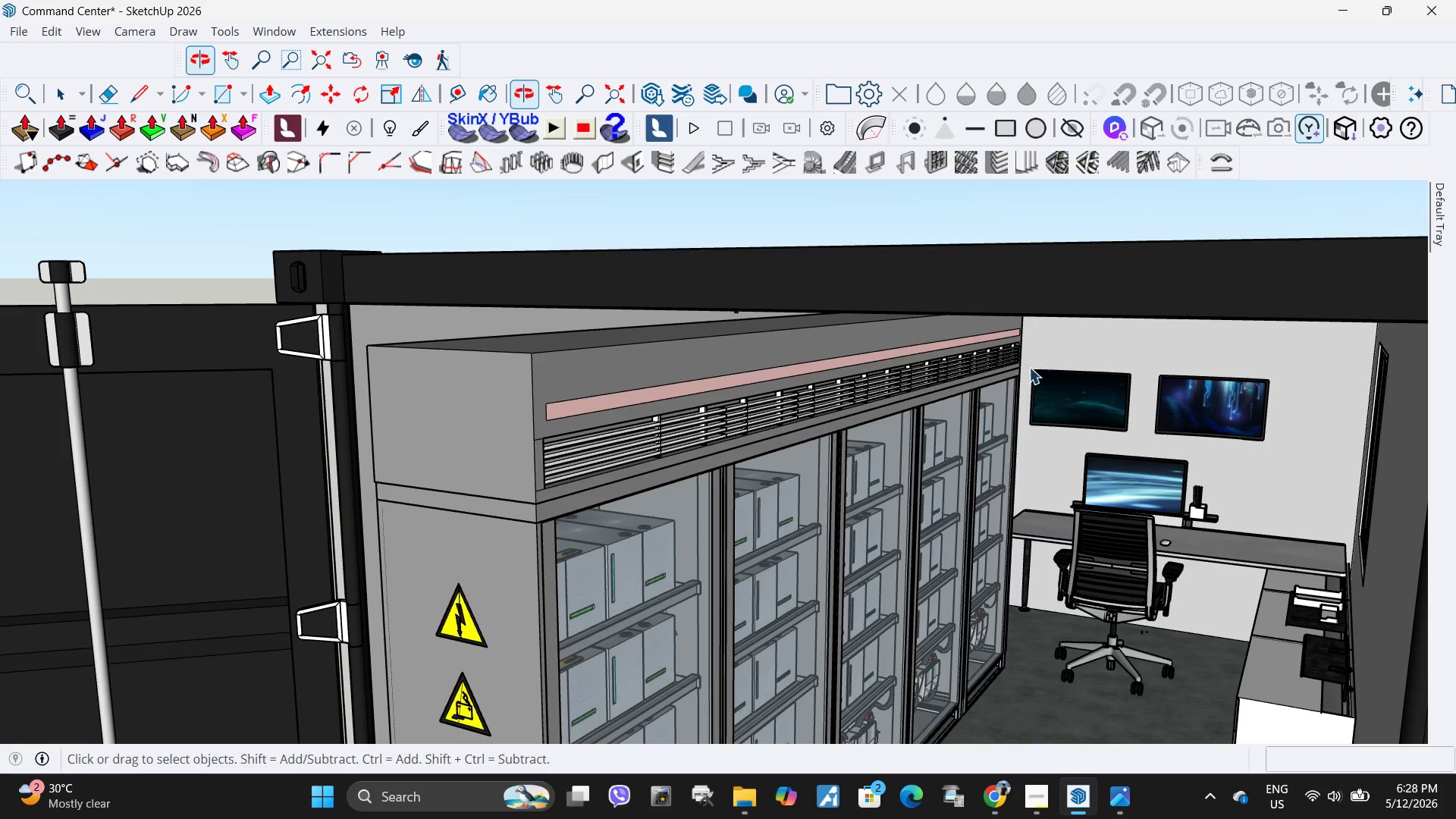 
key(H)
 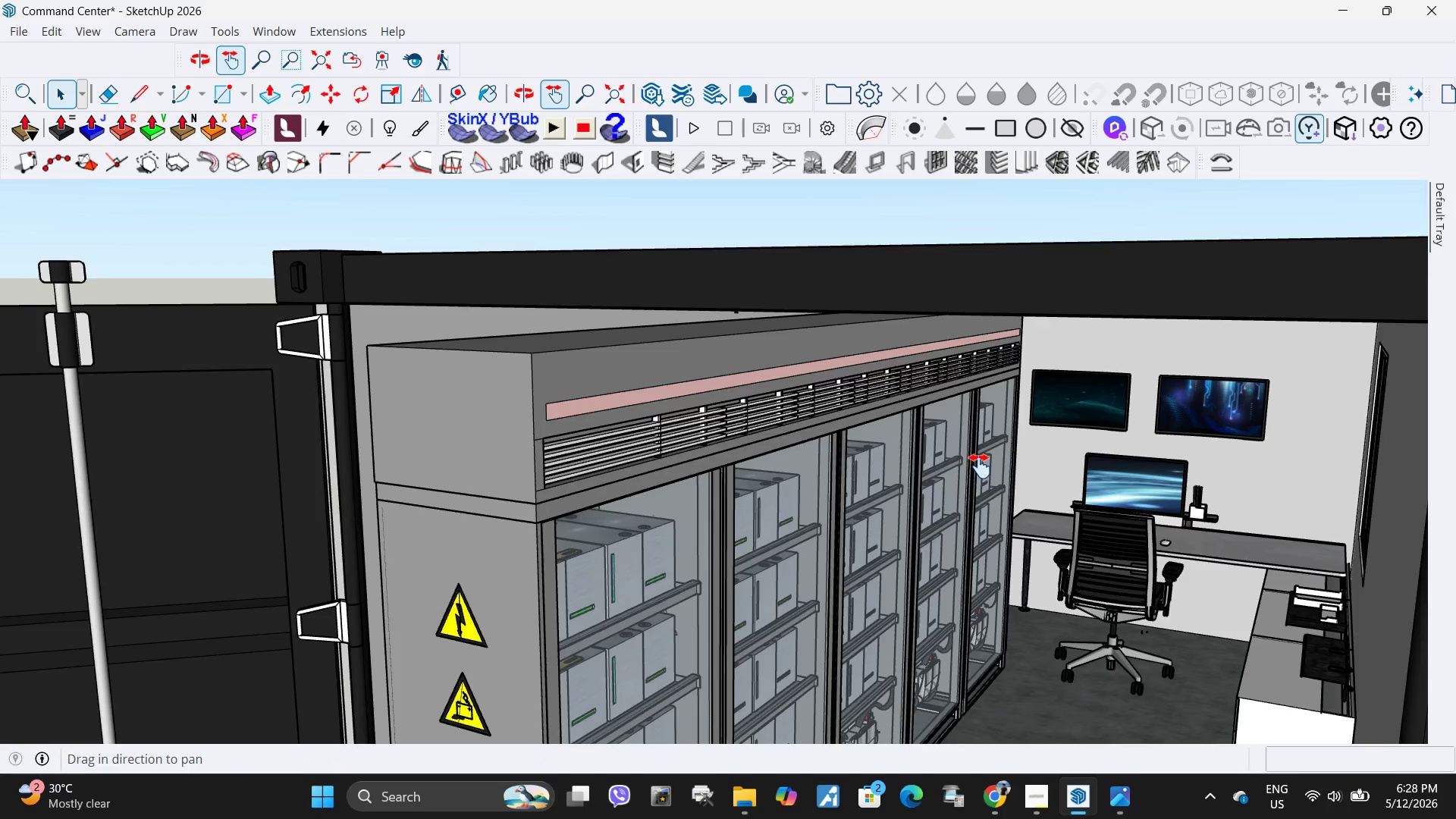 
left_click_drag(start_coordinate=[980, 466], to_coordinate=[904, 317])
 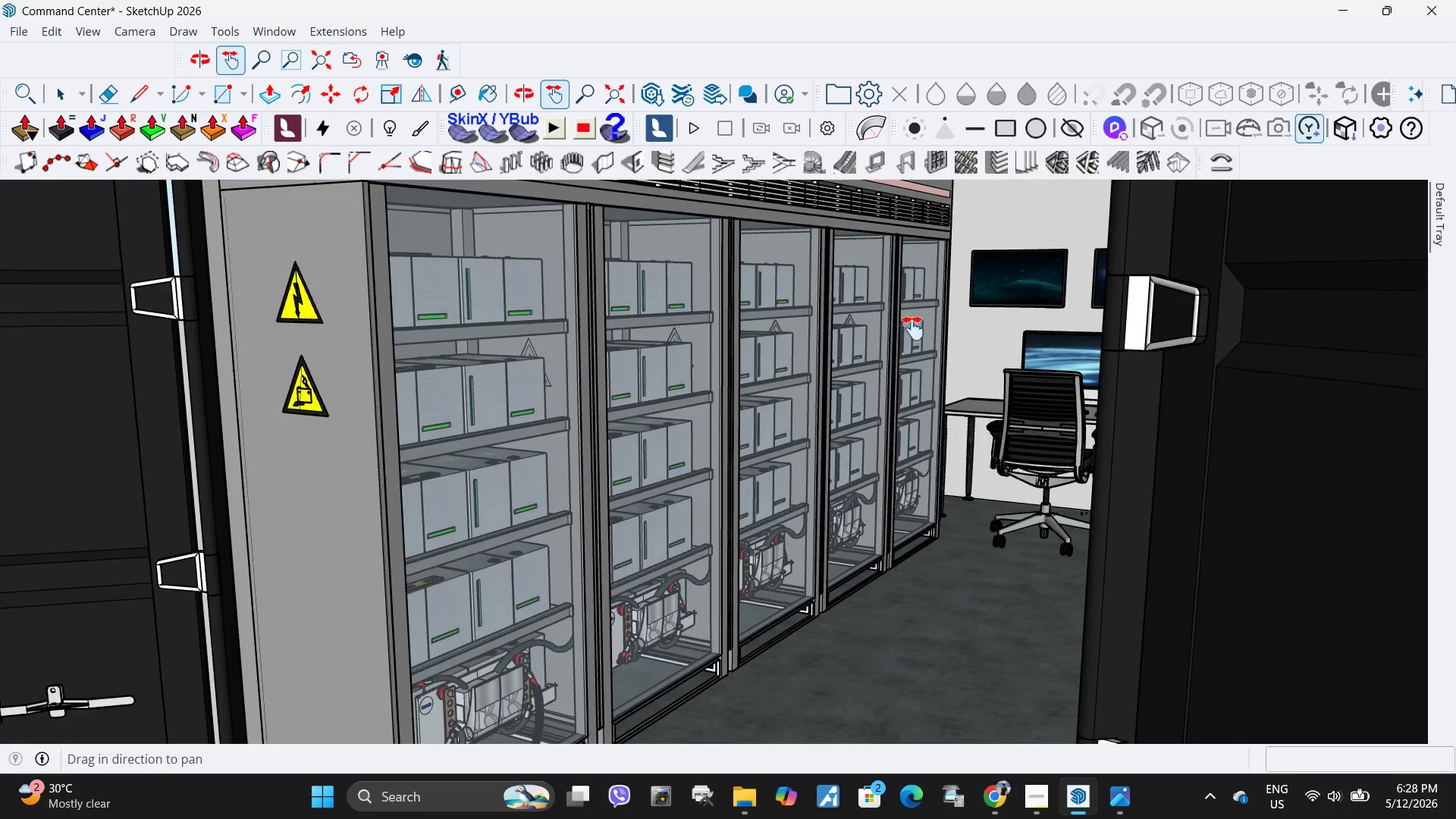 
scroll: coordinate [913, 328], scroll_direction: down, amount: 4.0
 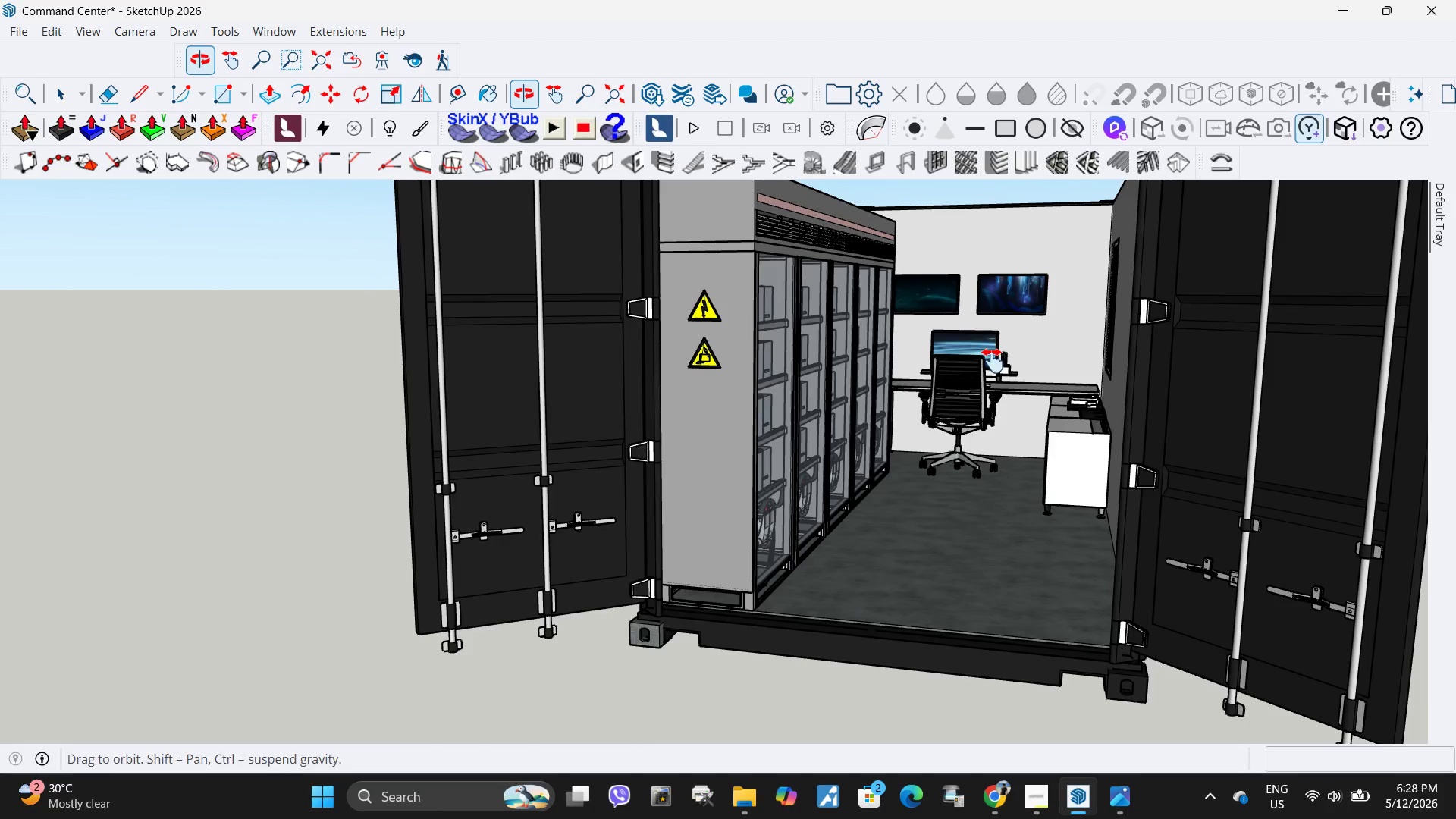 
scroll: coordinate [872, 392], scroll_direction: up, amount: 13.0
 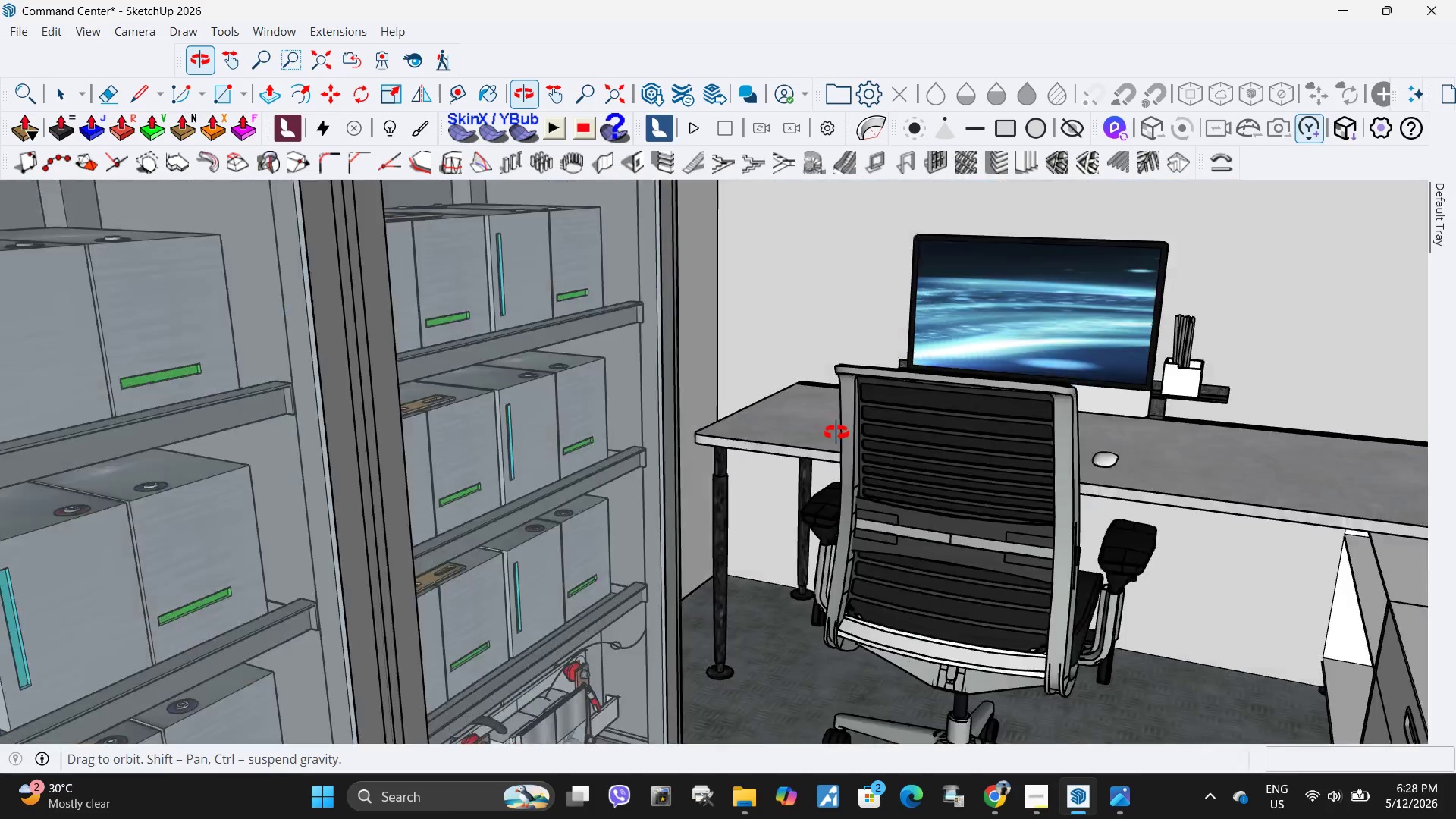 
scroll: coordinate [829, 318], scroll_direction: down, amount: 15.0
 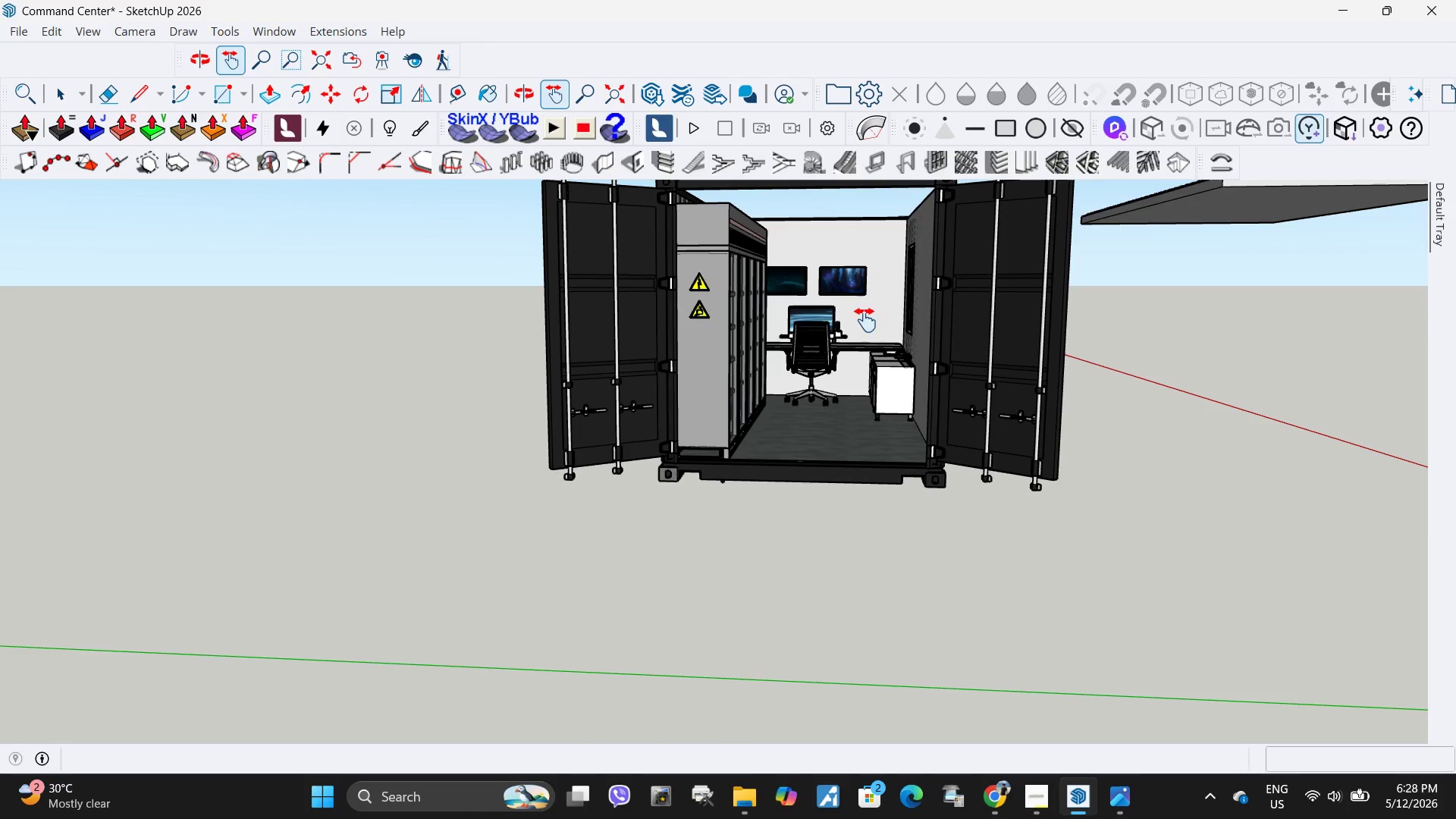 
left_click([1001, 798])
 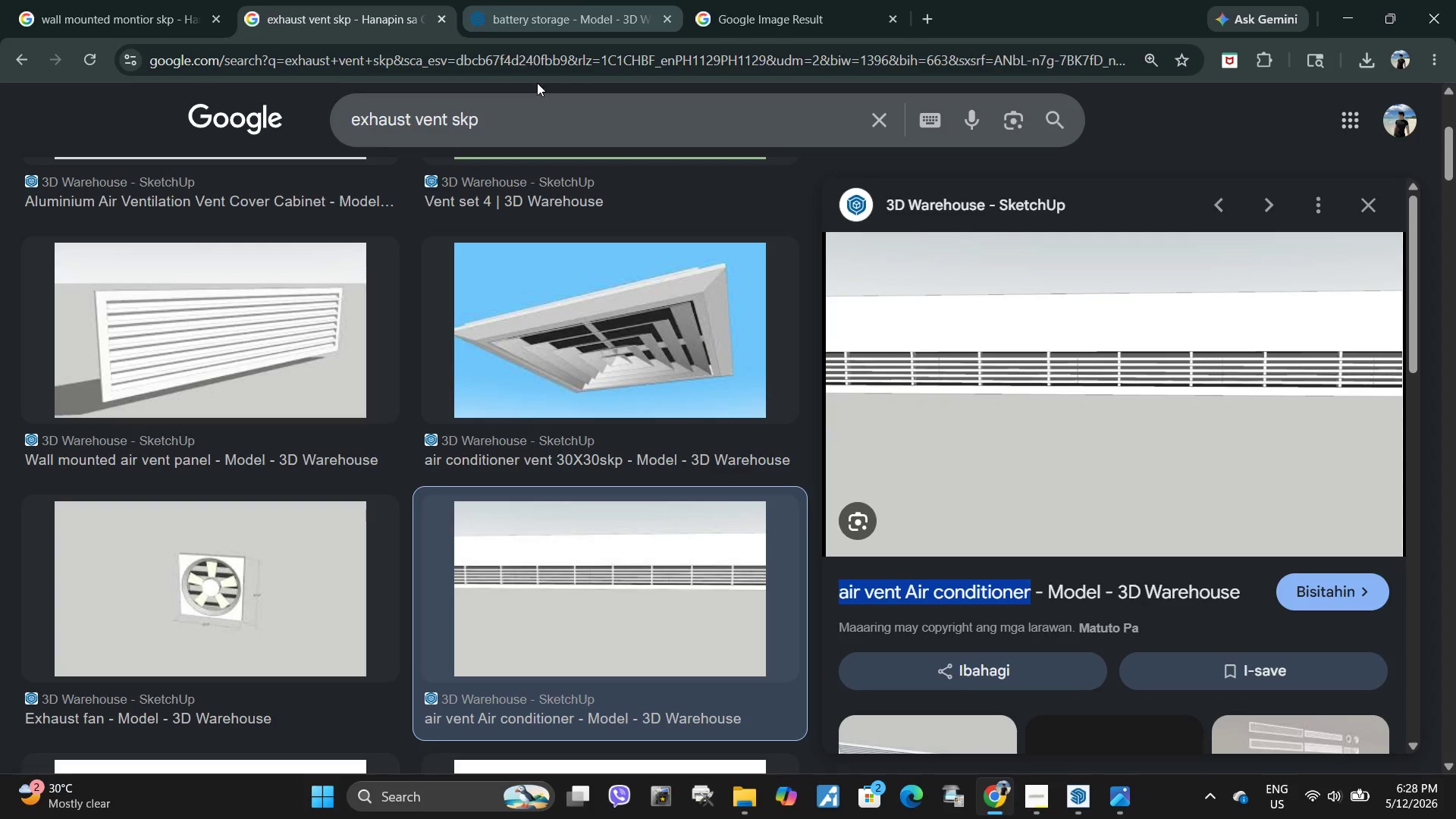 
left_click([571, 67])
 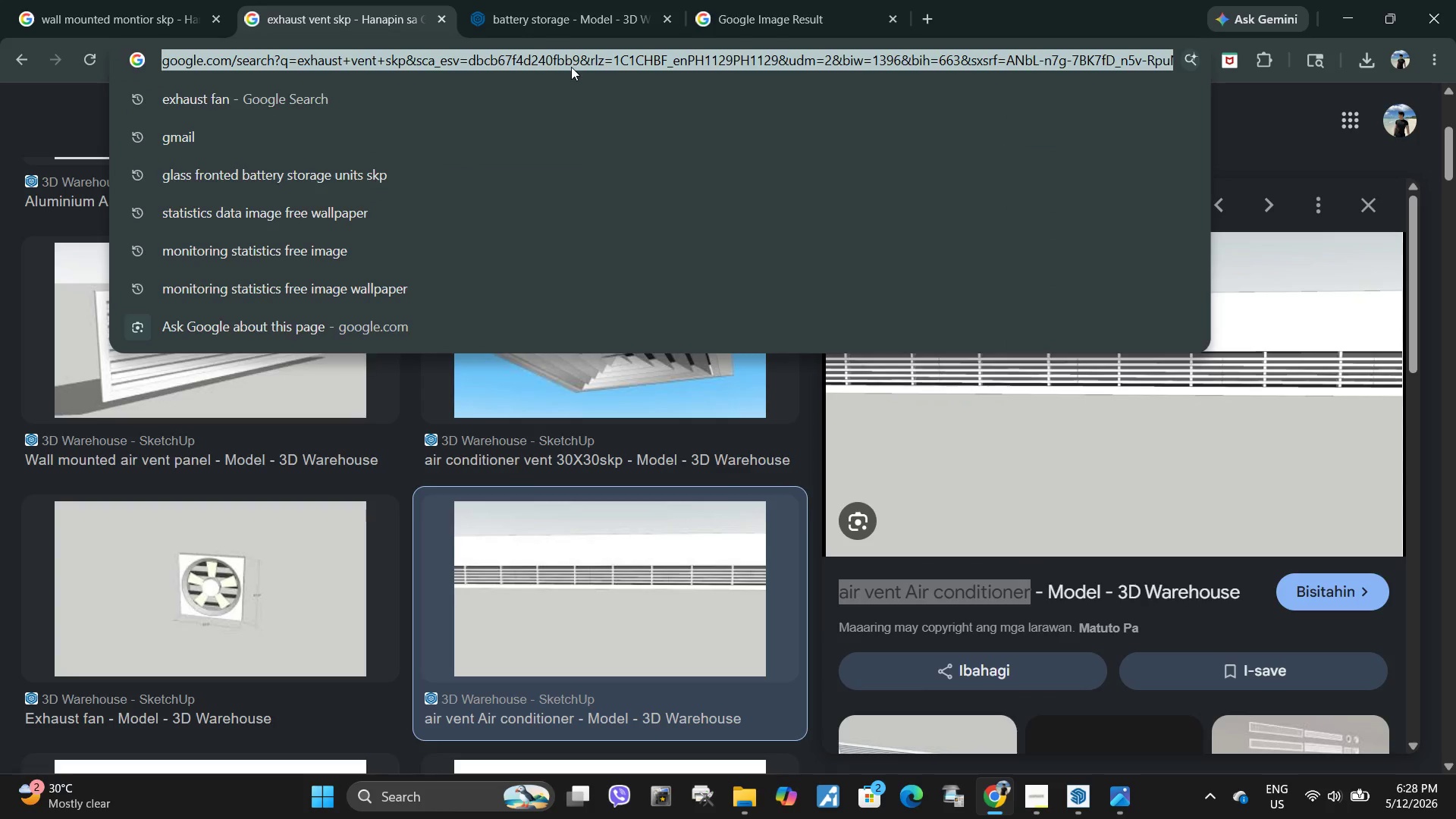 
type(ac ceiling skp)
 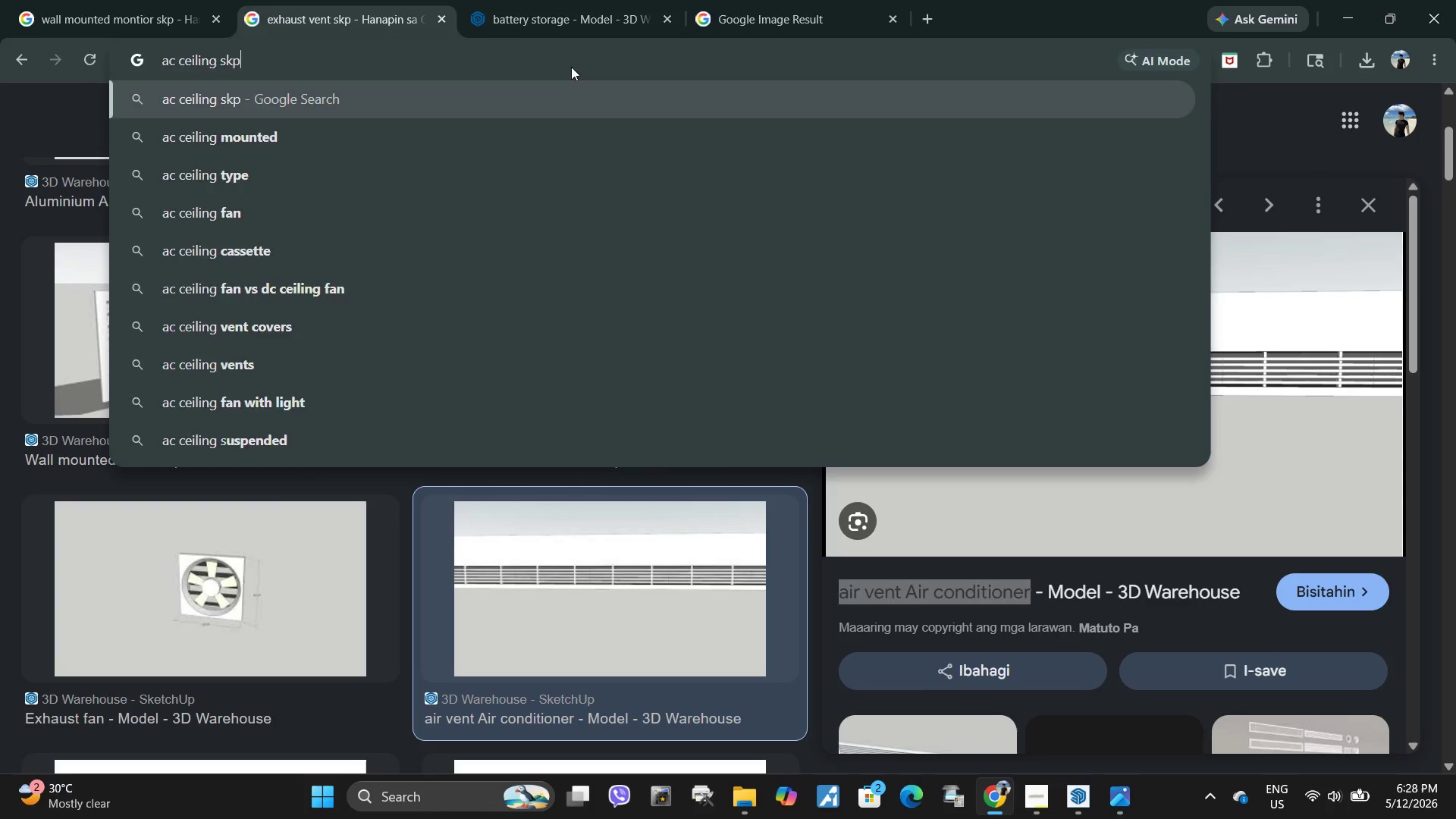 
key(Enter)
 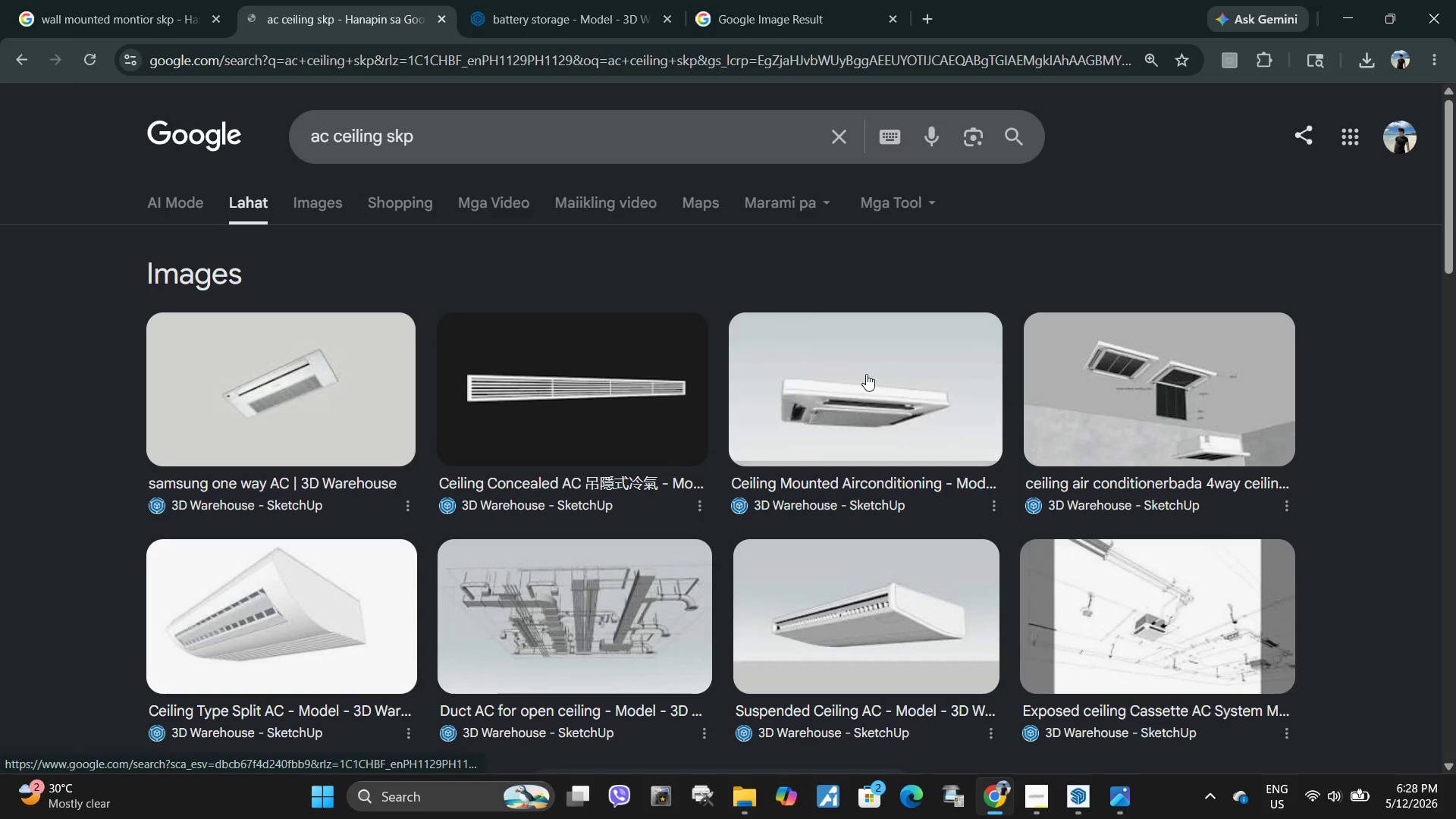 
left_click([831, 394])
 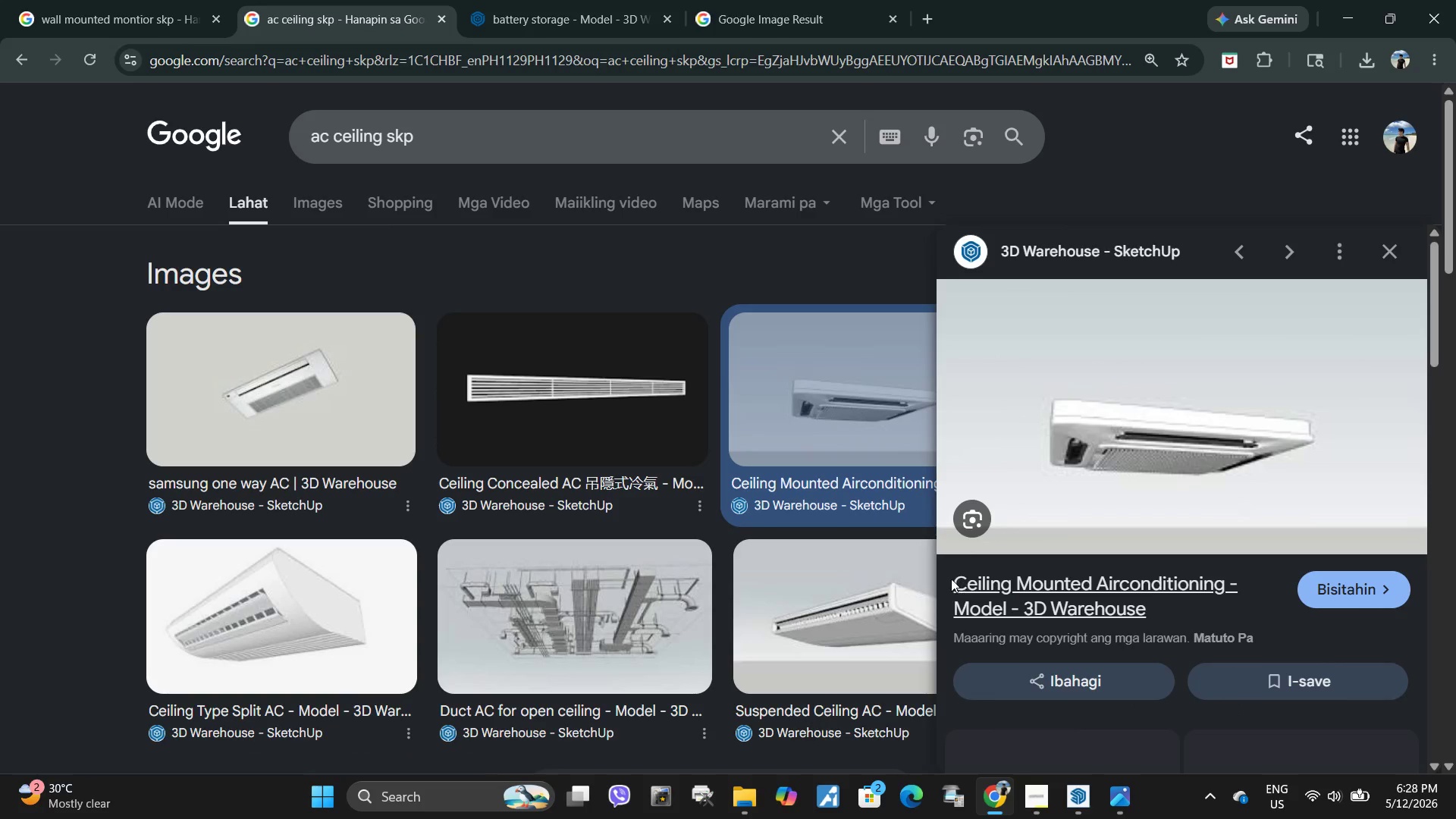 
left_click_drag(start_coordinate=[946, 577], to_coordinate=[1222, 579])
 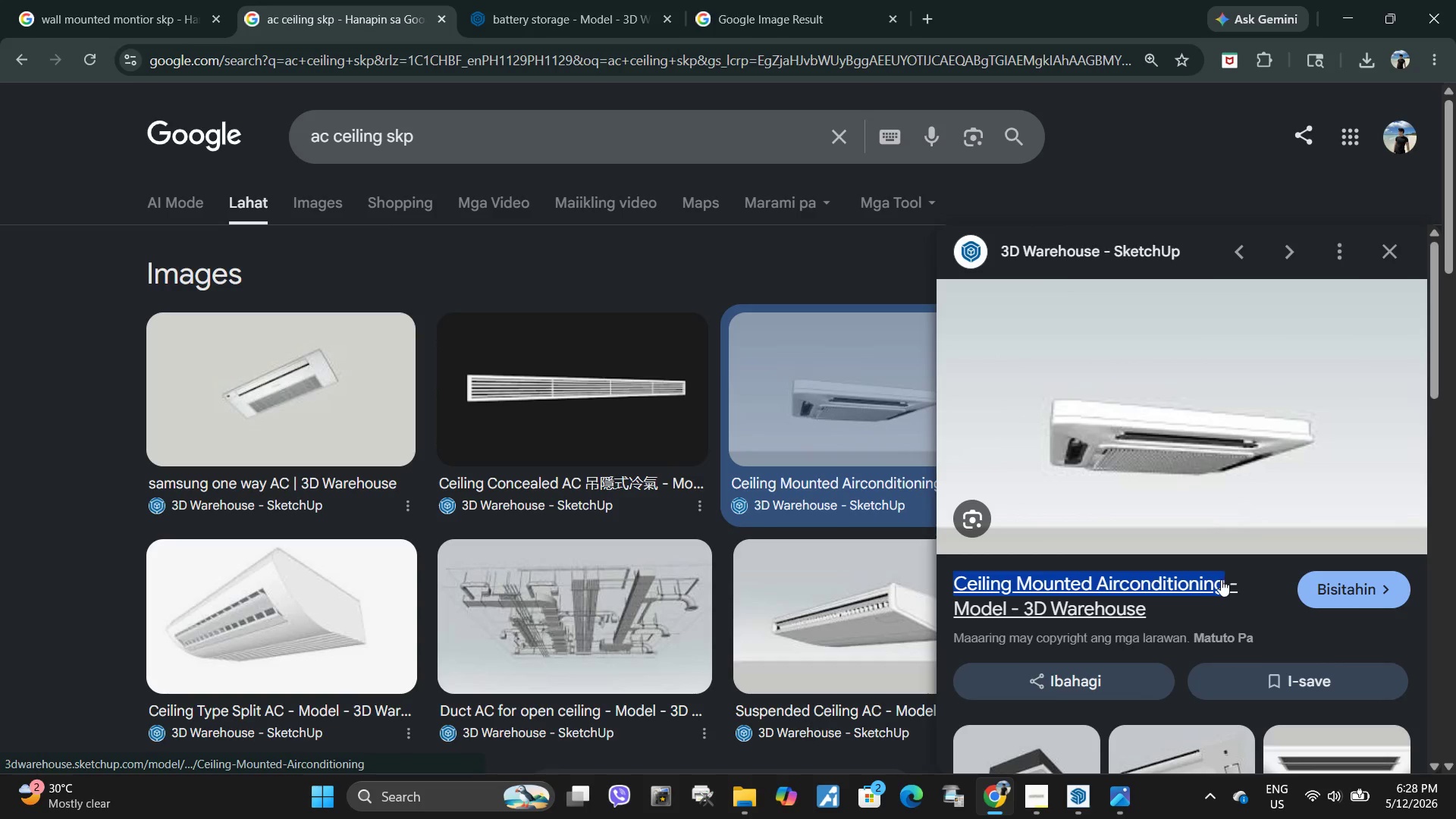 
key(Control+ControlLeft)
 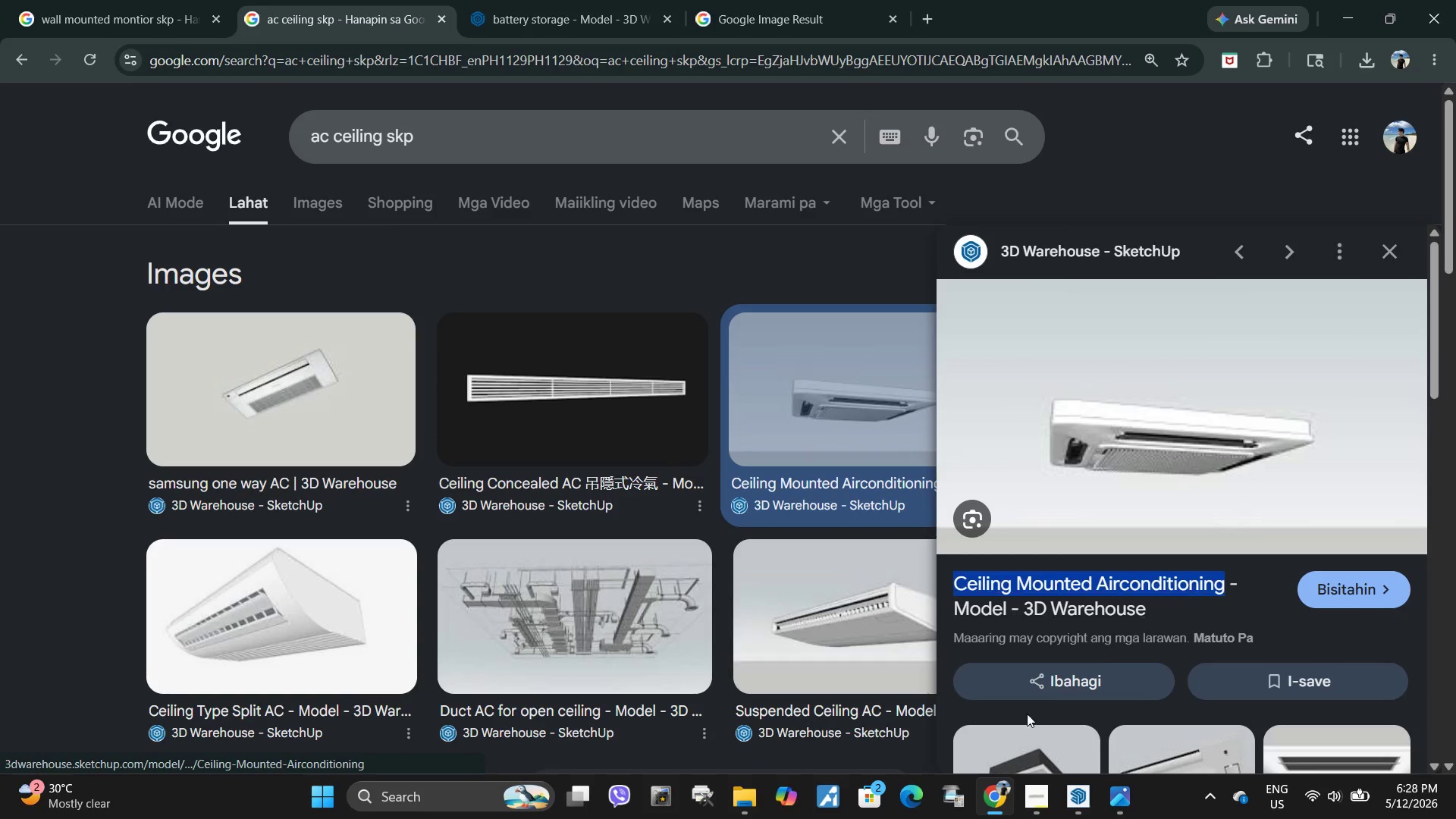 
key(Control+C)
 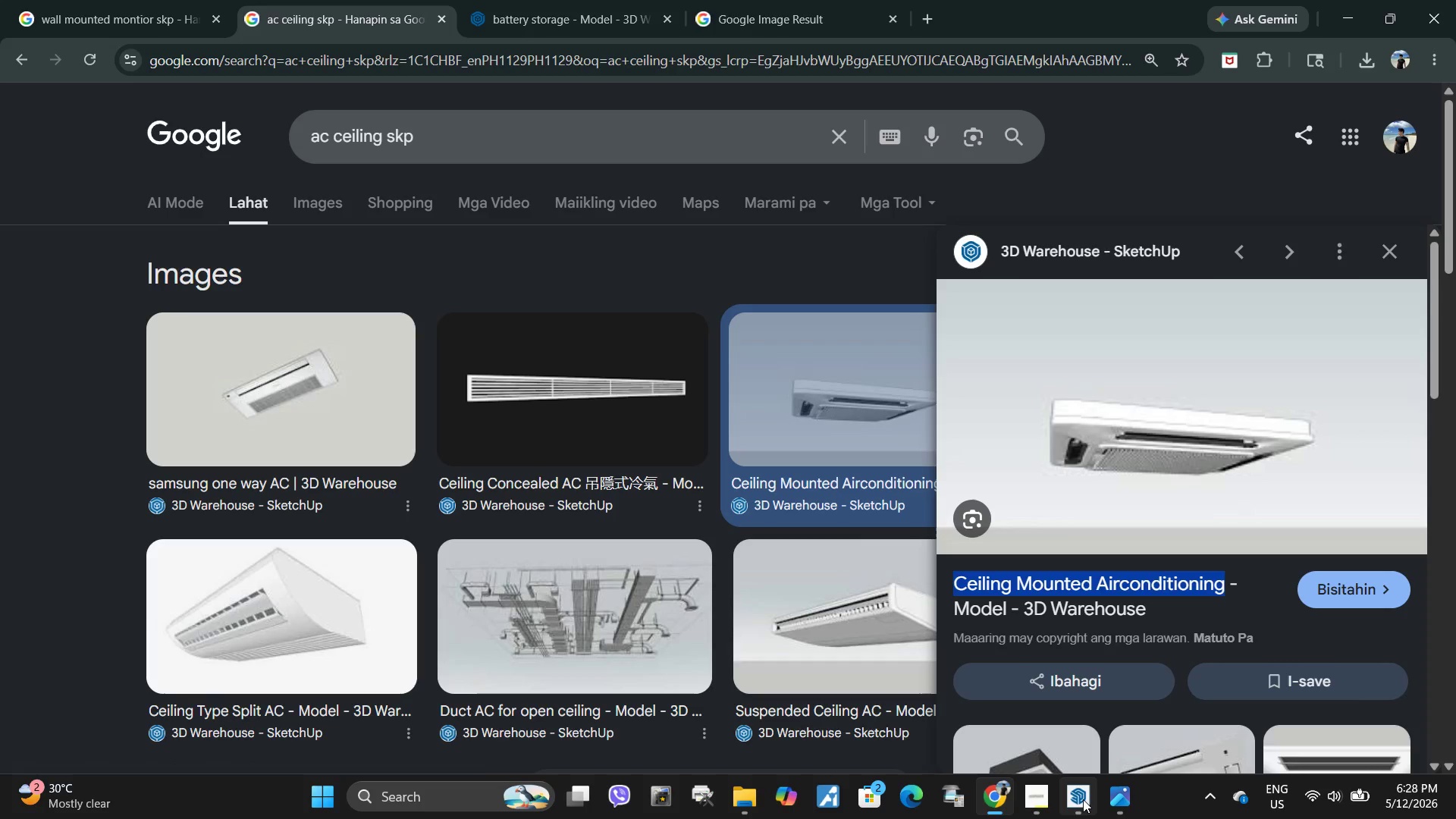 
left_click([1083, 800])
 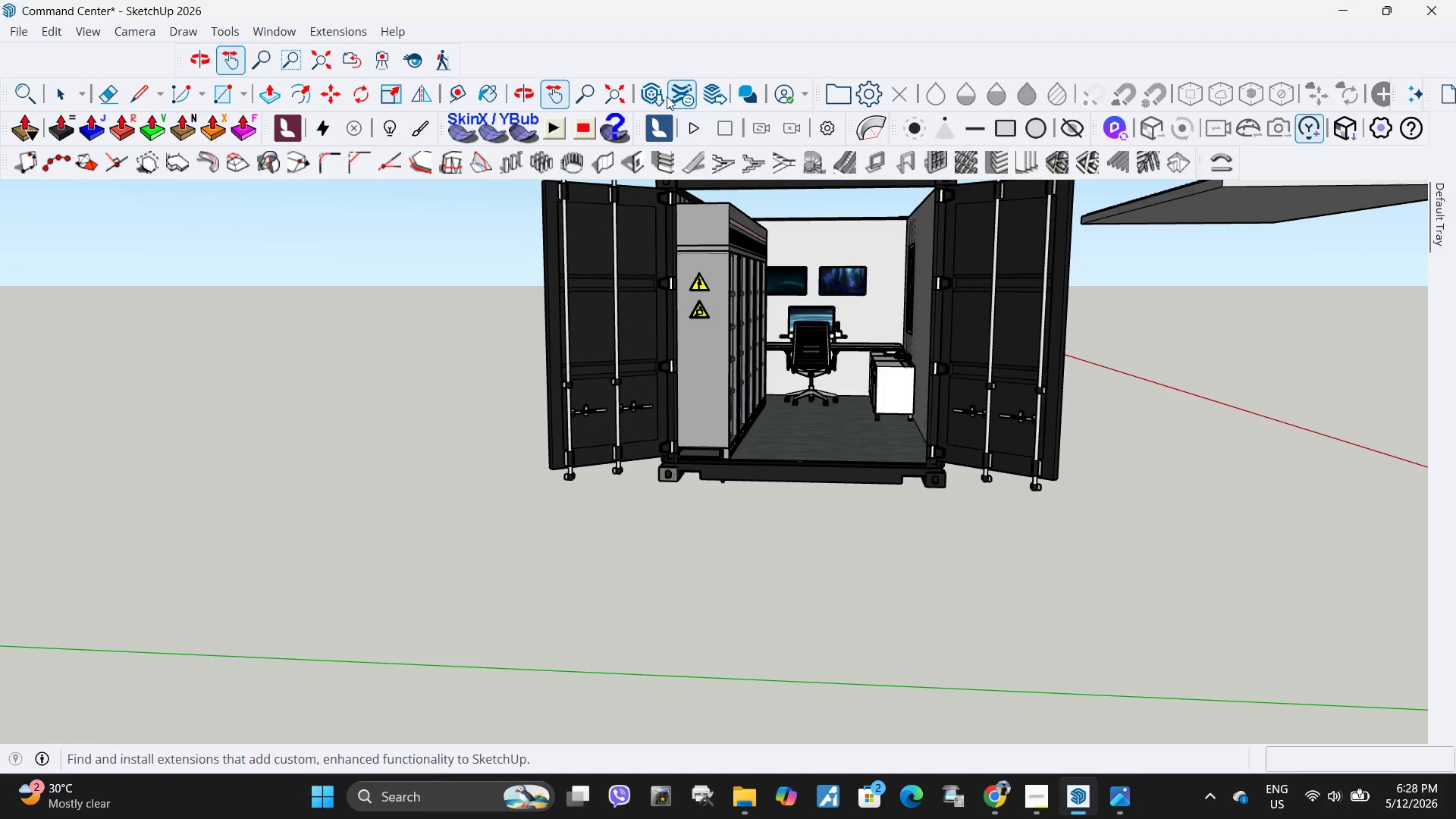 
left_click([654, 95])
 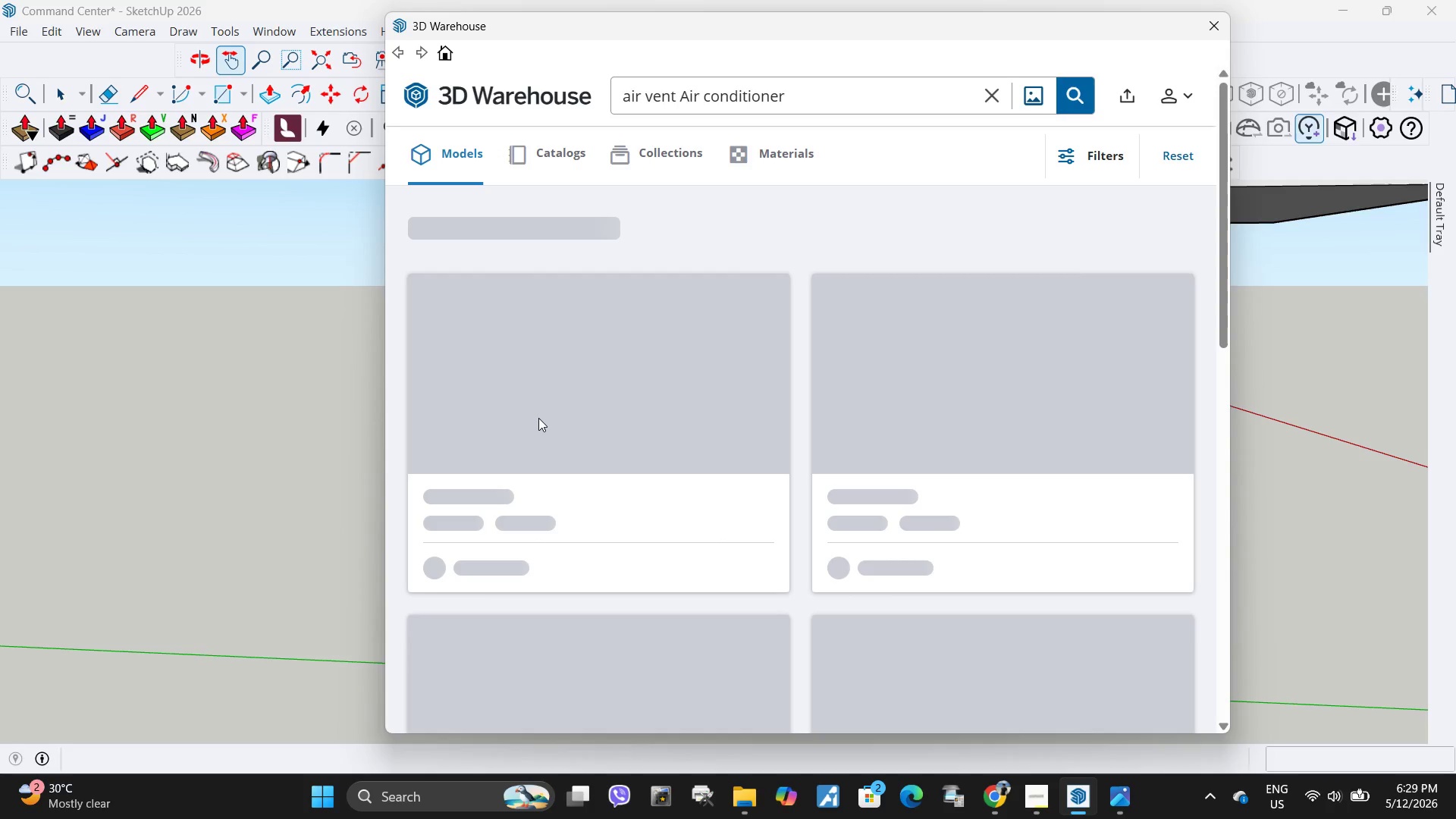 
wait(15.7)
 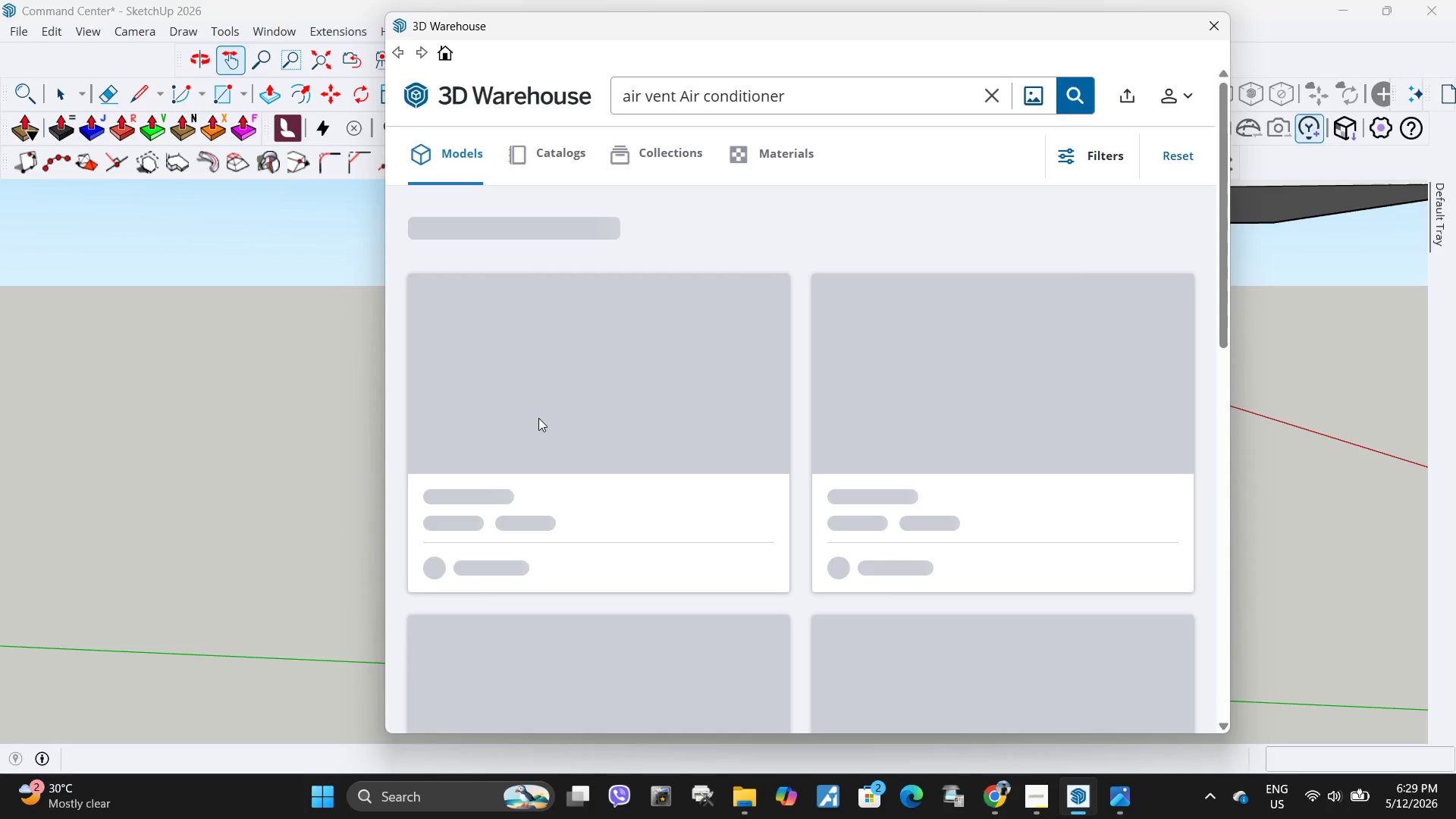 
left_click([990, 99])
 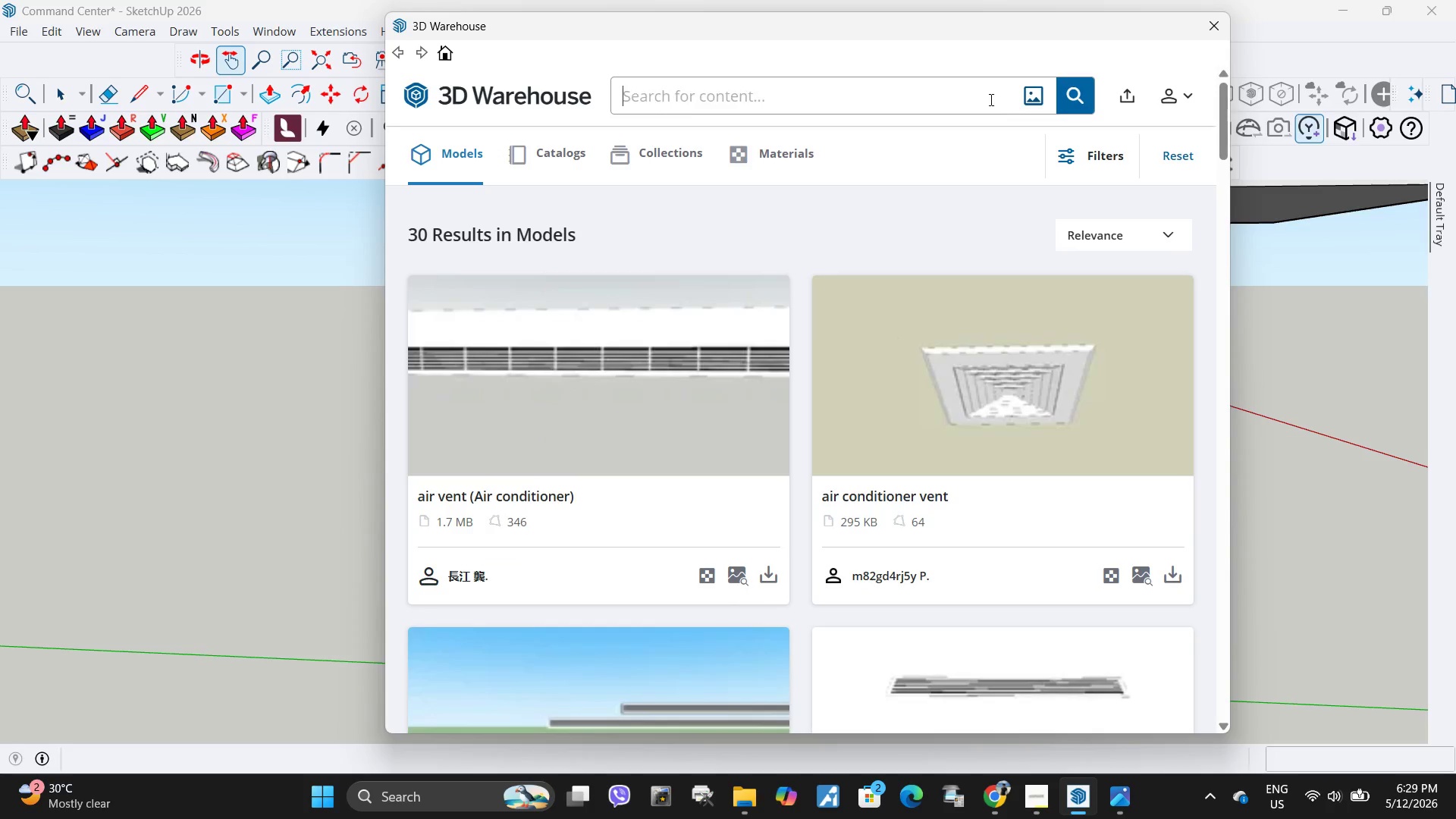 
key(Control+ControlLeft)
 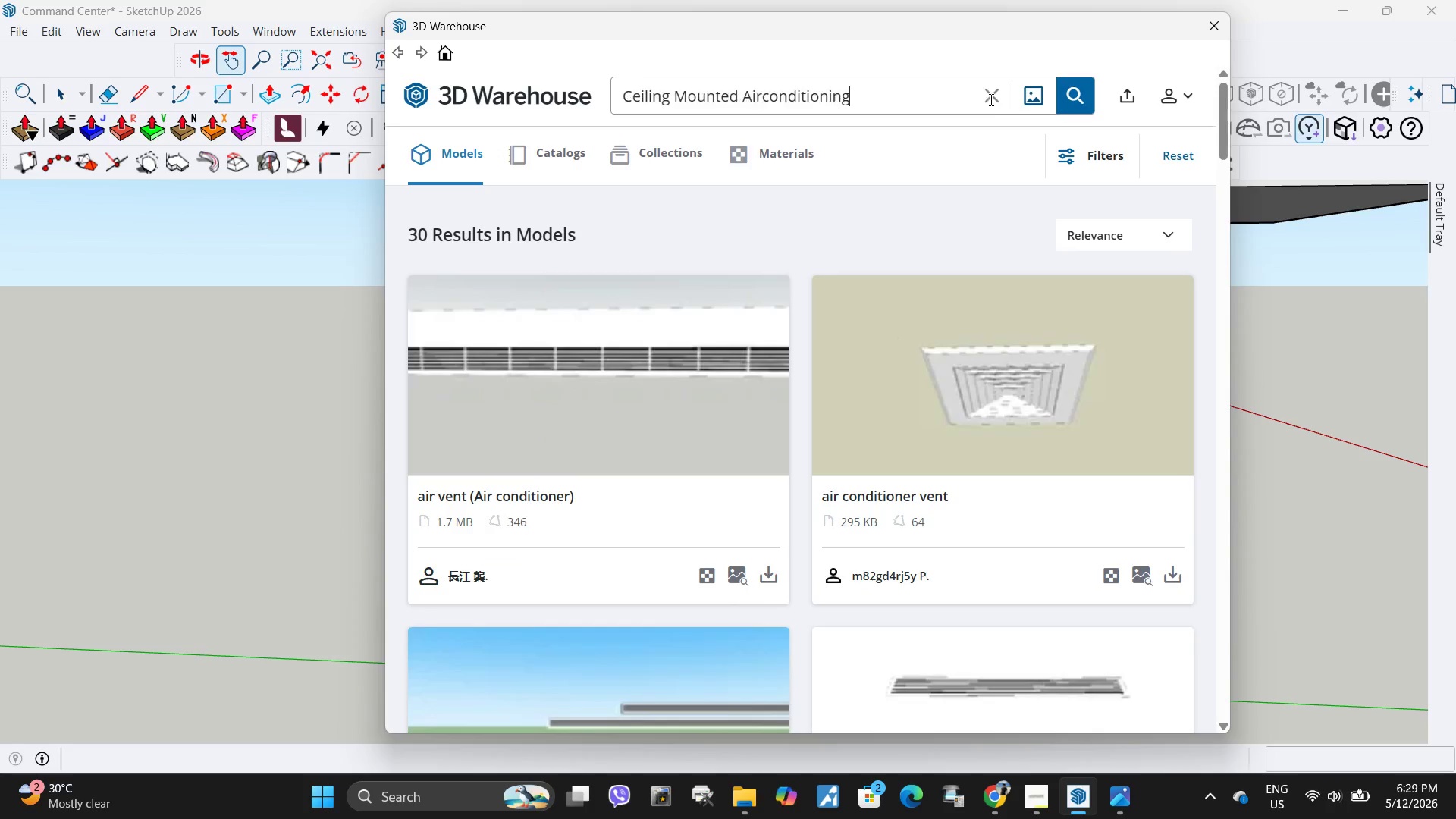 
key(Control+V)
 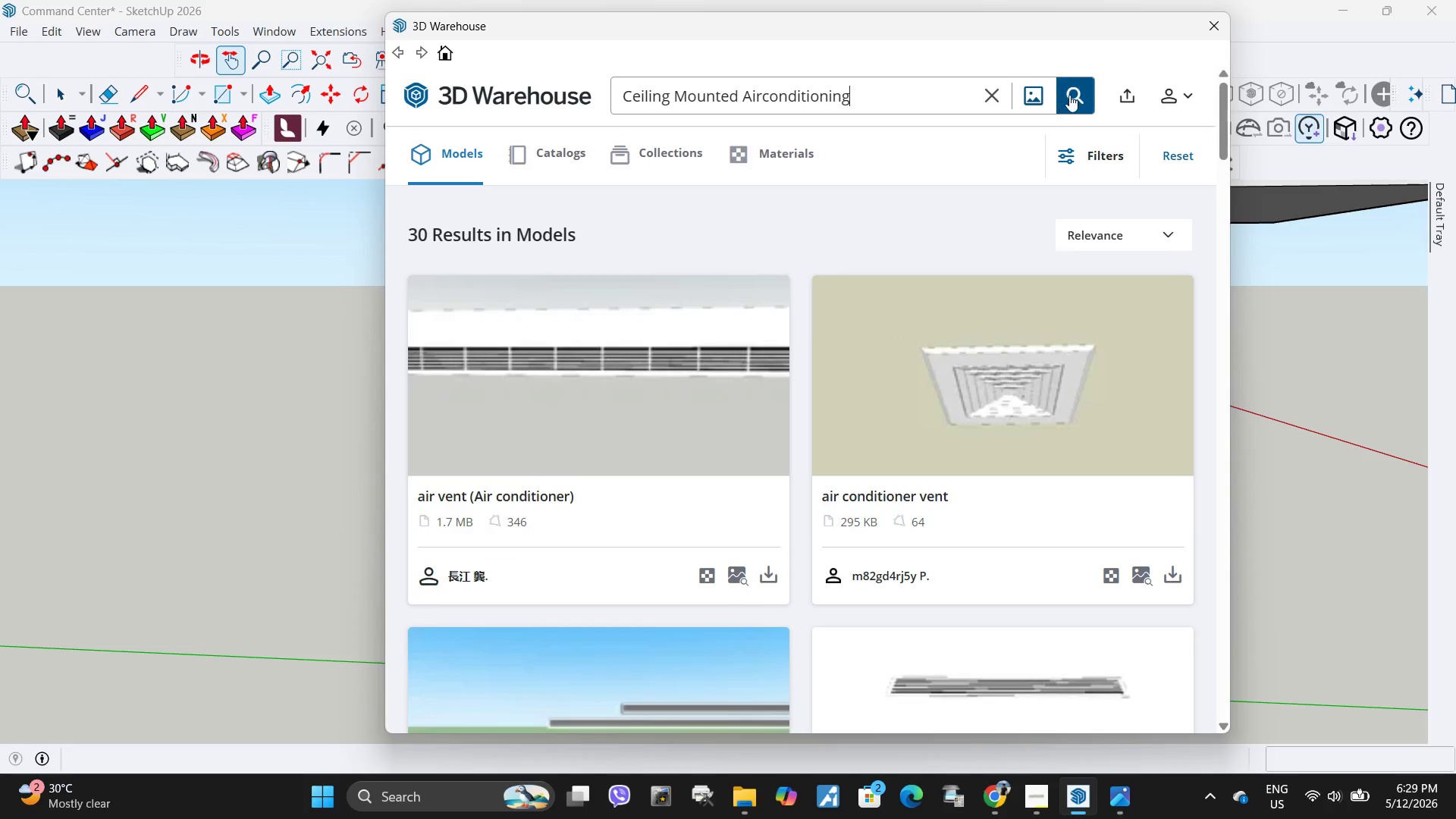 
left_click([1069, 95])
 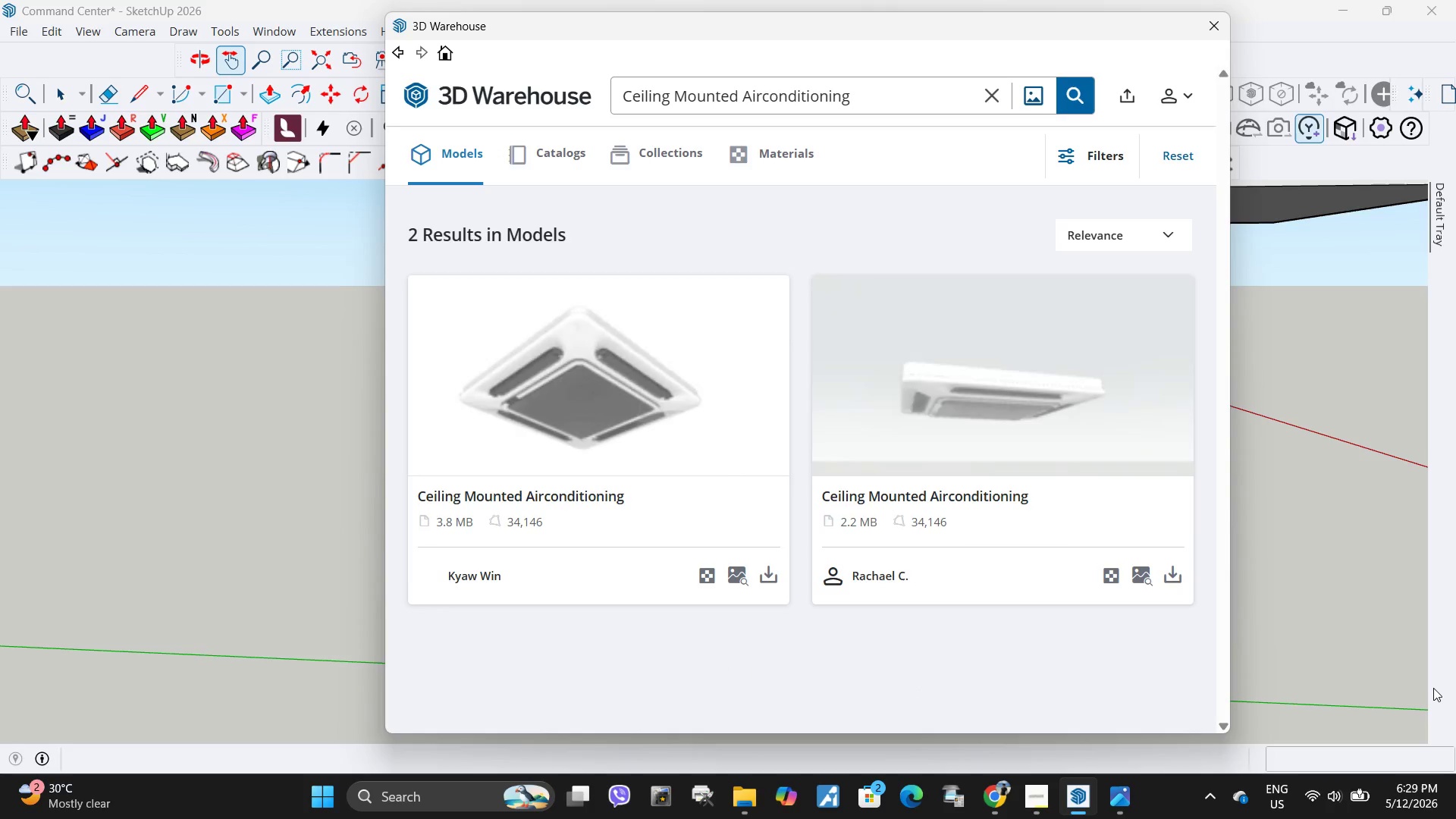 
wait(7.38)
 